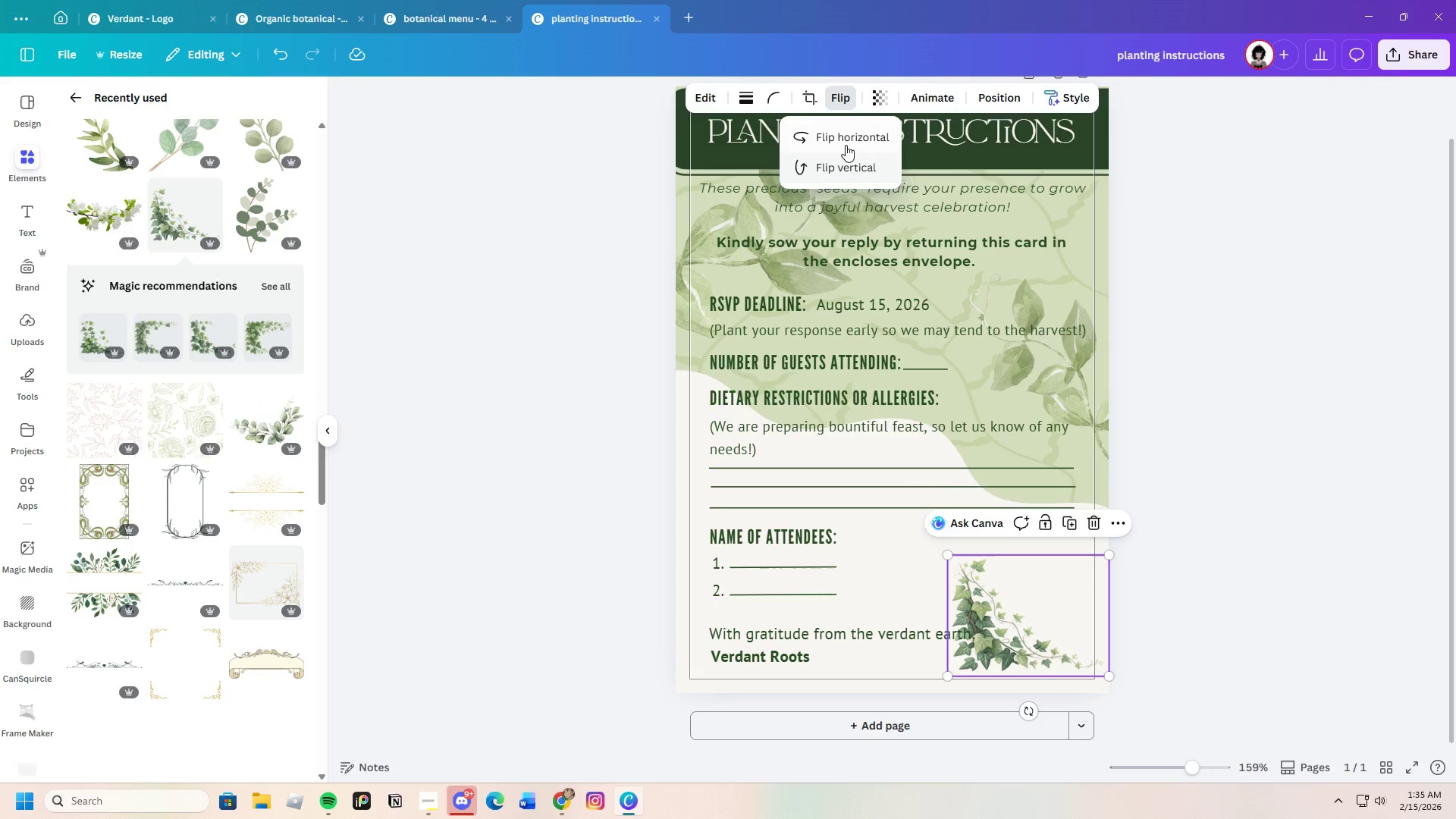 
left_click([846, 137])
 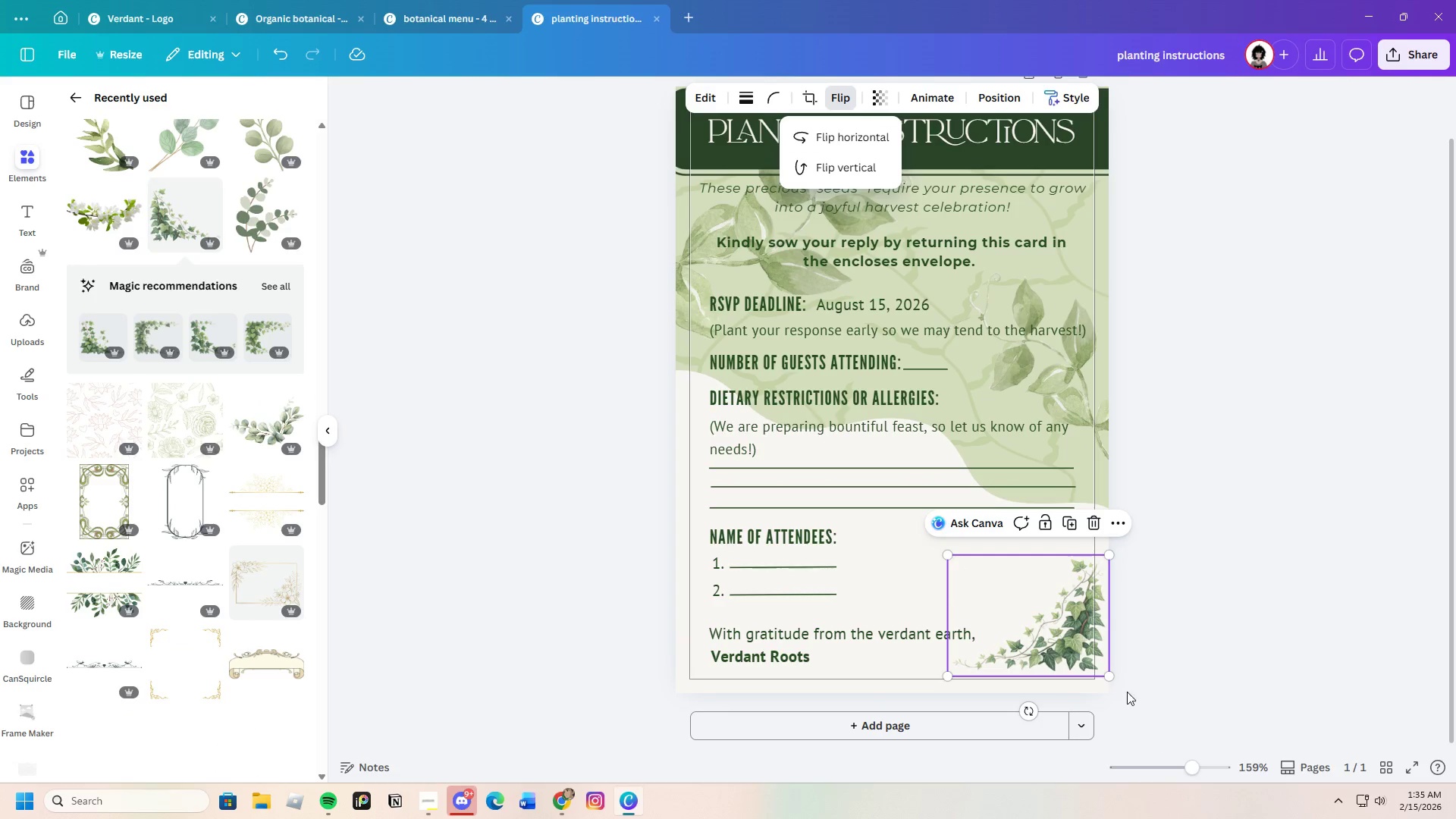 
left_click_drag(start_coordinate=[1082, 636], to_coordinate=[1030, 639])
 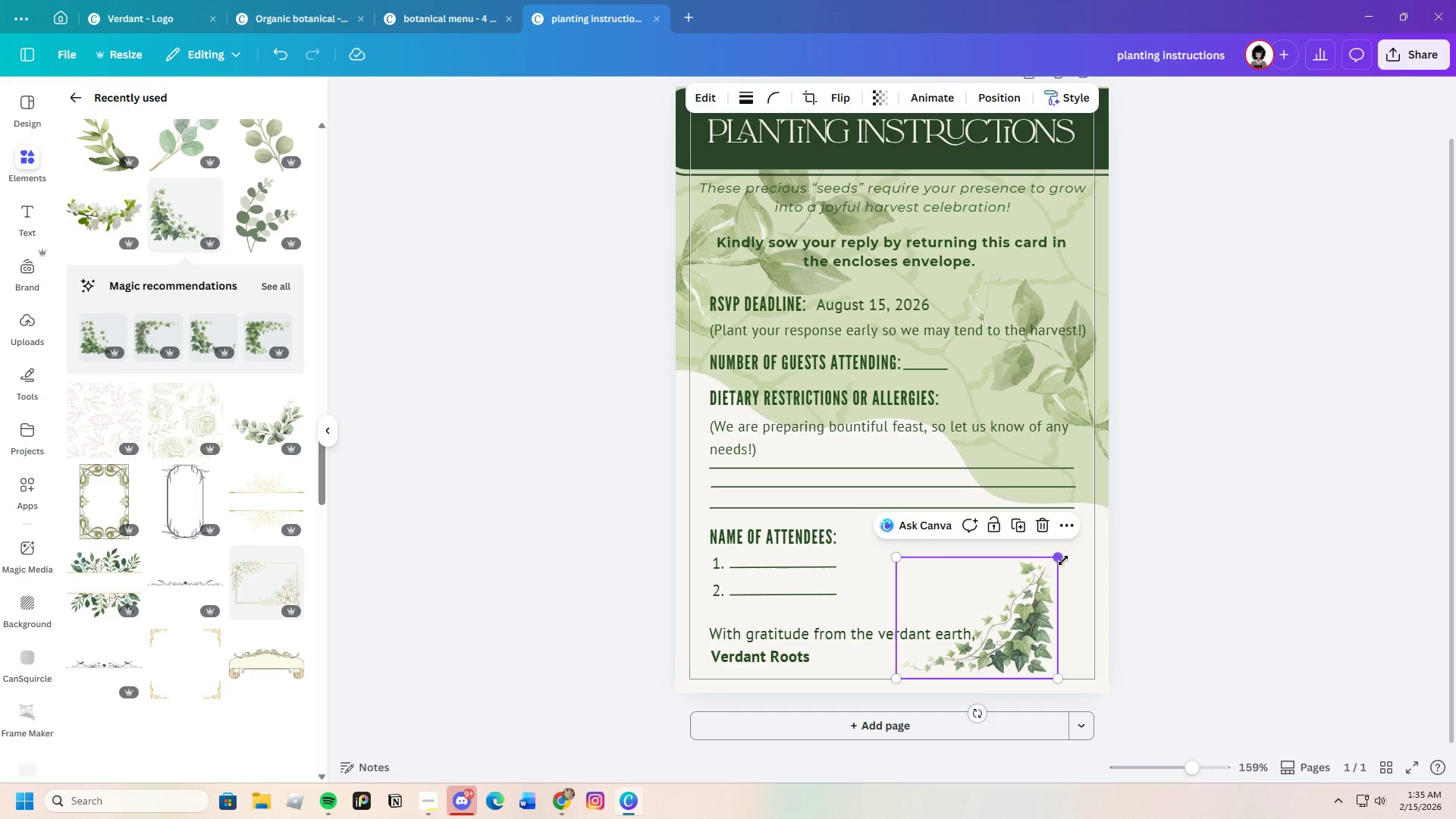 
left_click_drag(start_coordinate=[1062, 558], to_coordinate=[1163, 485])
 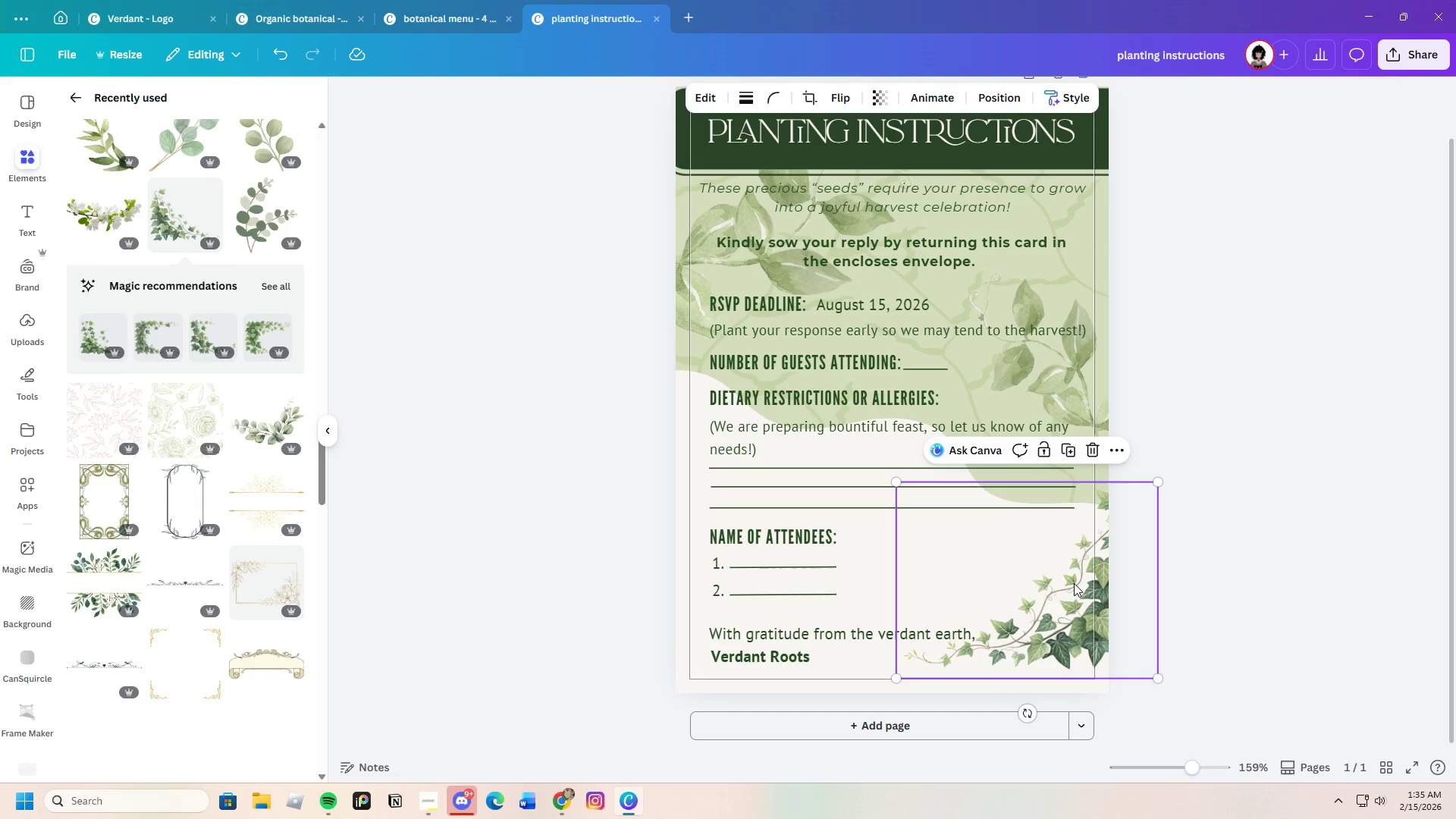 
left_click_drag(start_coordinate=[1074, 585], to_coordinate=[1046, 615])
 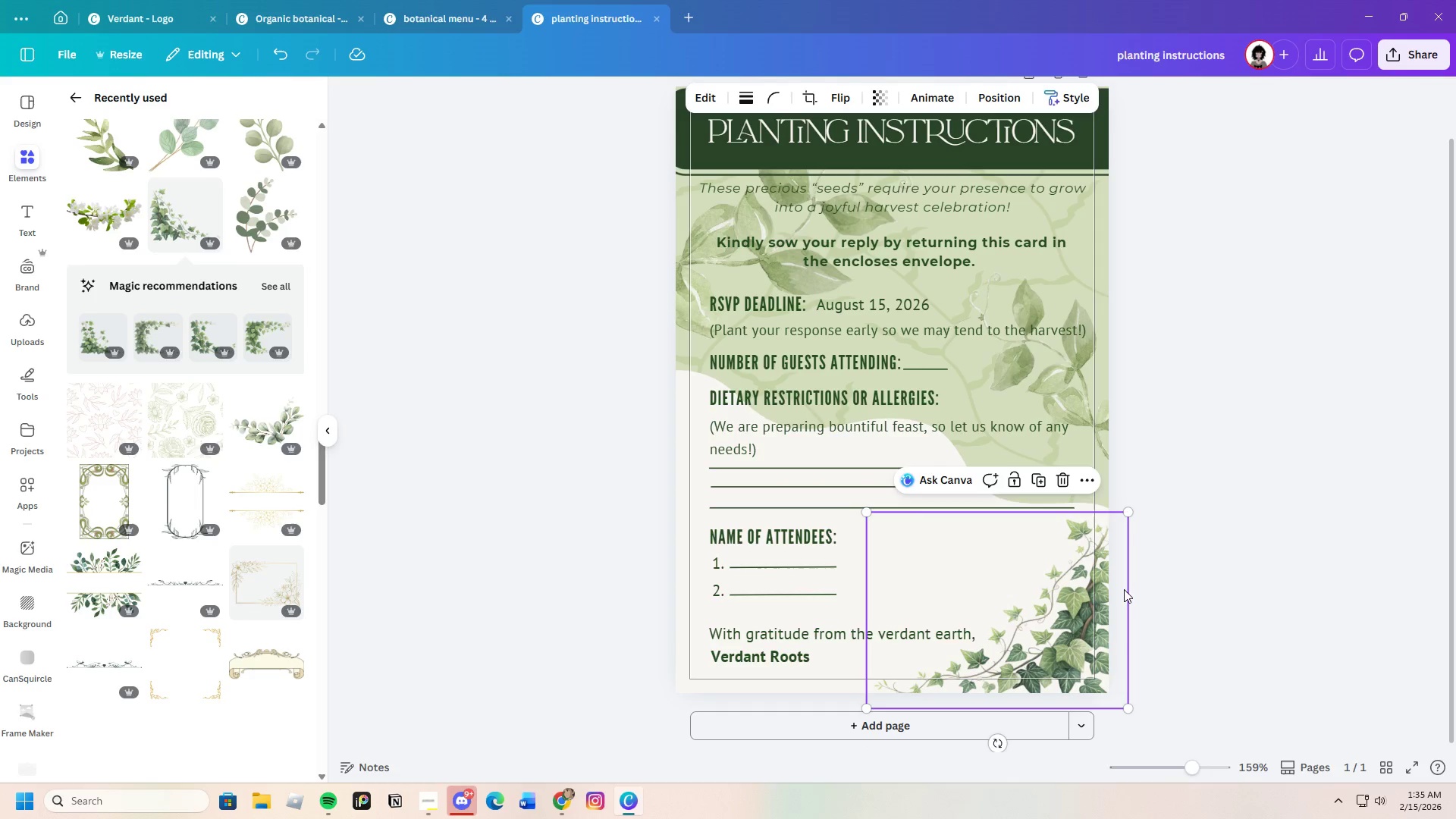 
scroll: coordinate [1151, 552], scroll_direction: down, amount: 6.0
 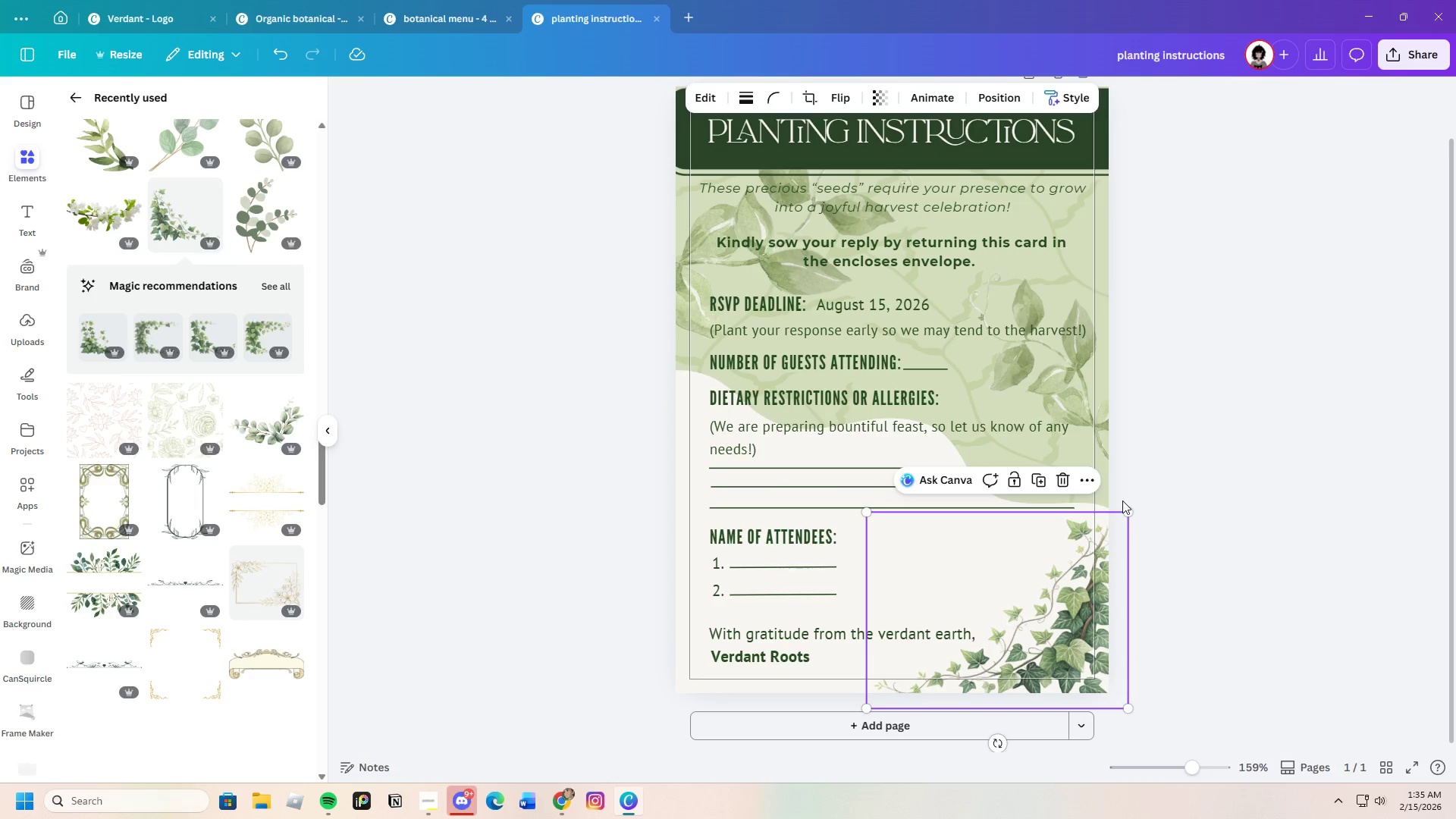 
left_click_drag(start_coordinate=[1128, 511], to_coordinate=[1169, 475])
 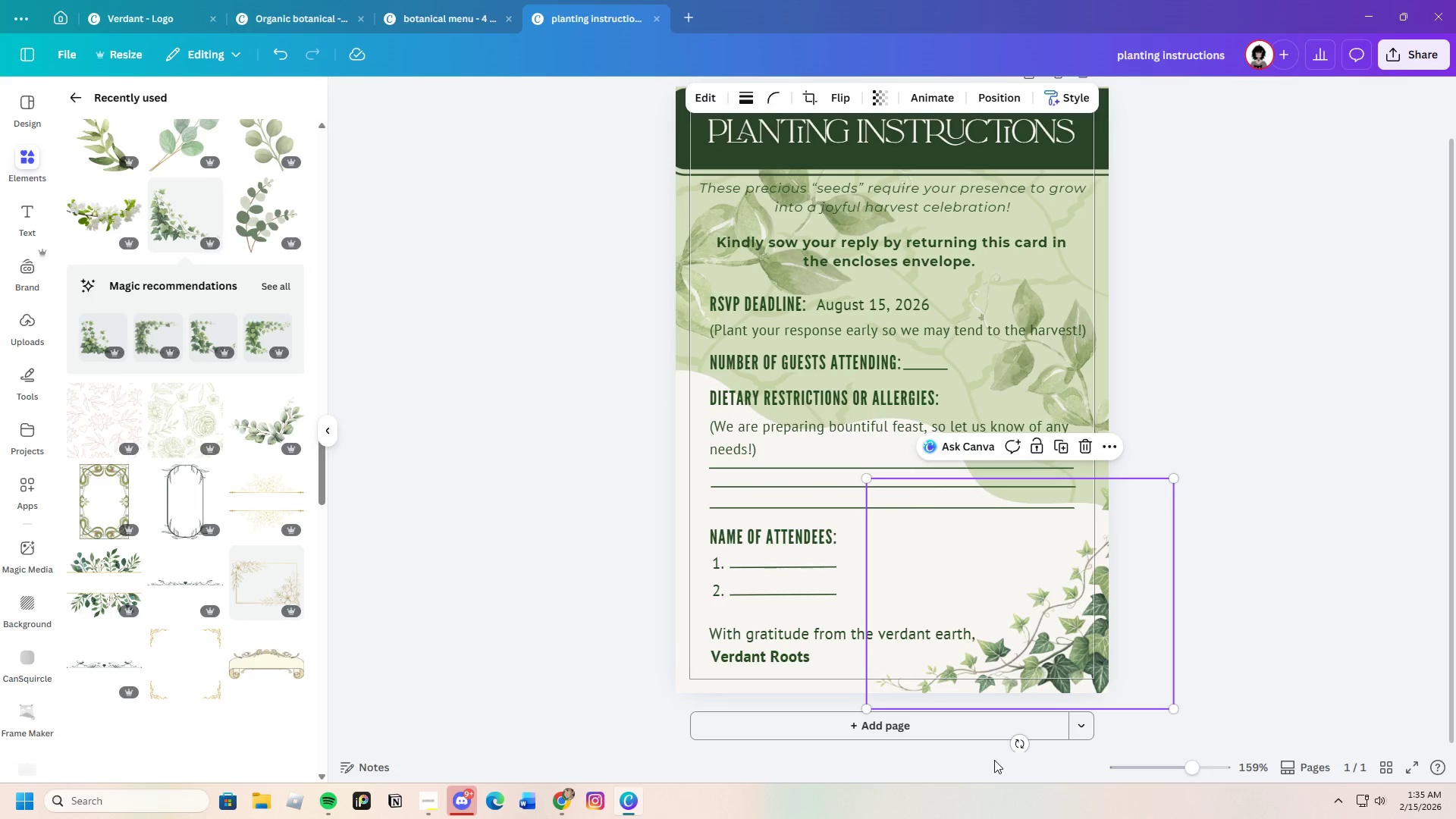 
left_click_drag(start_coordinate=[1017, 742], to_coordinate=[1053, 733])
 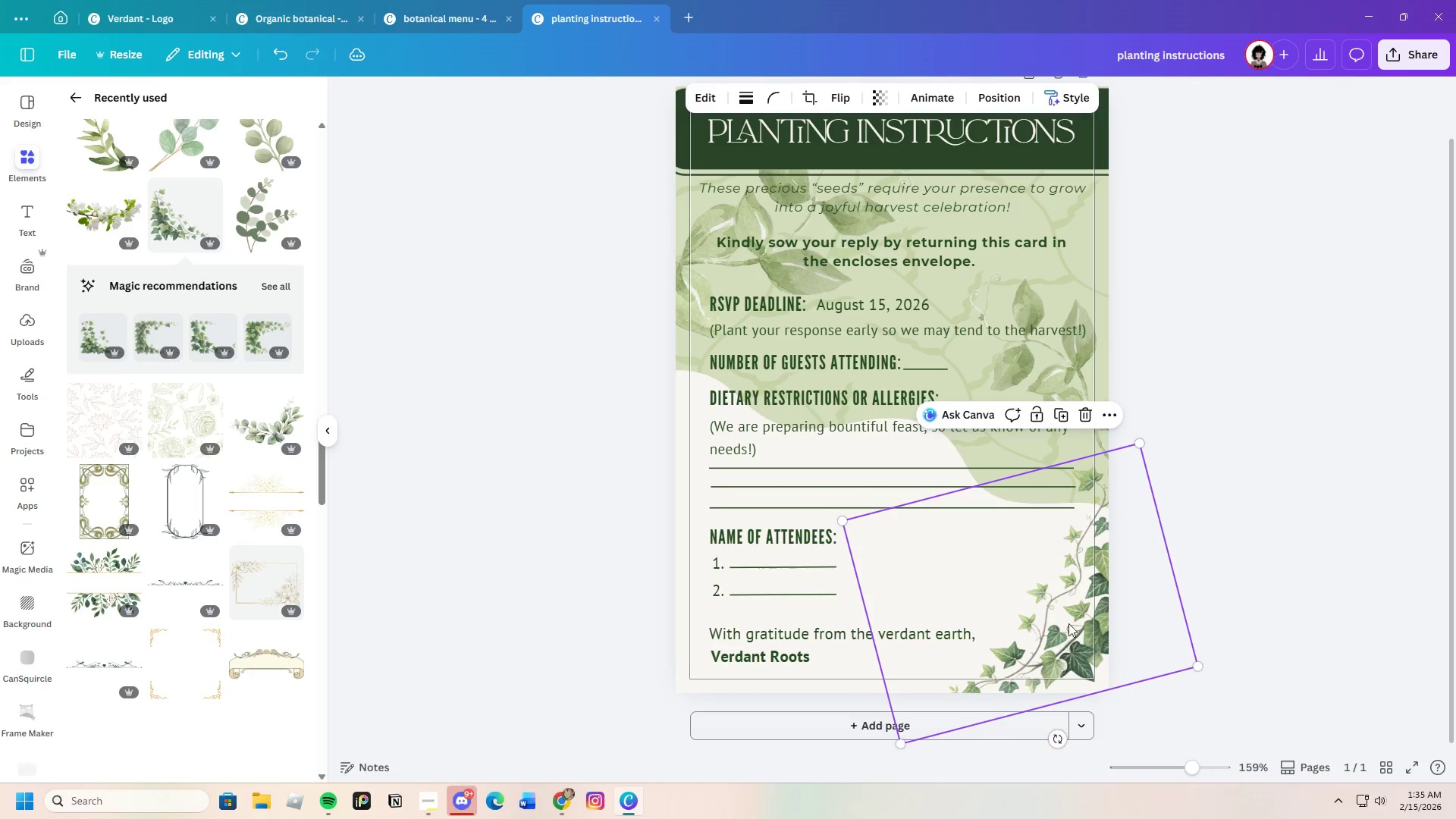 
left_click_drag(start_coordinate=[1071, 623], to_coordinate=[1064, 656])
 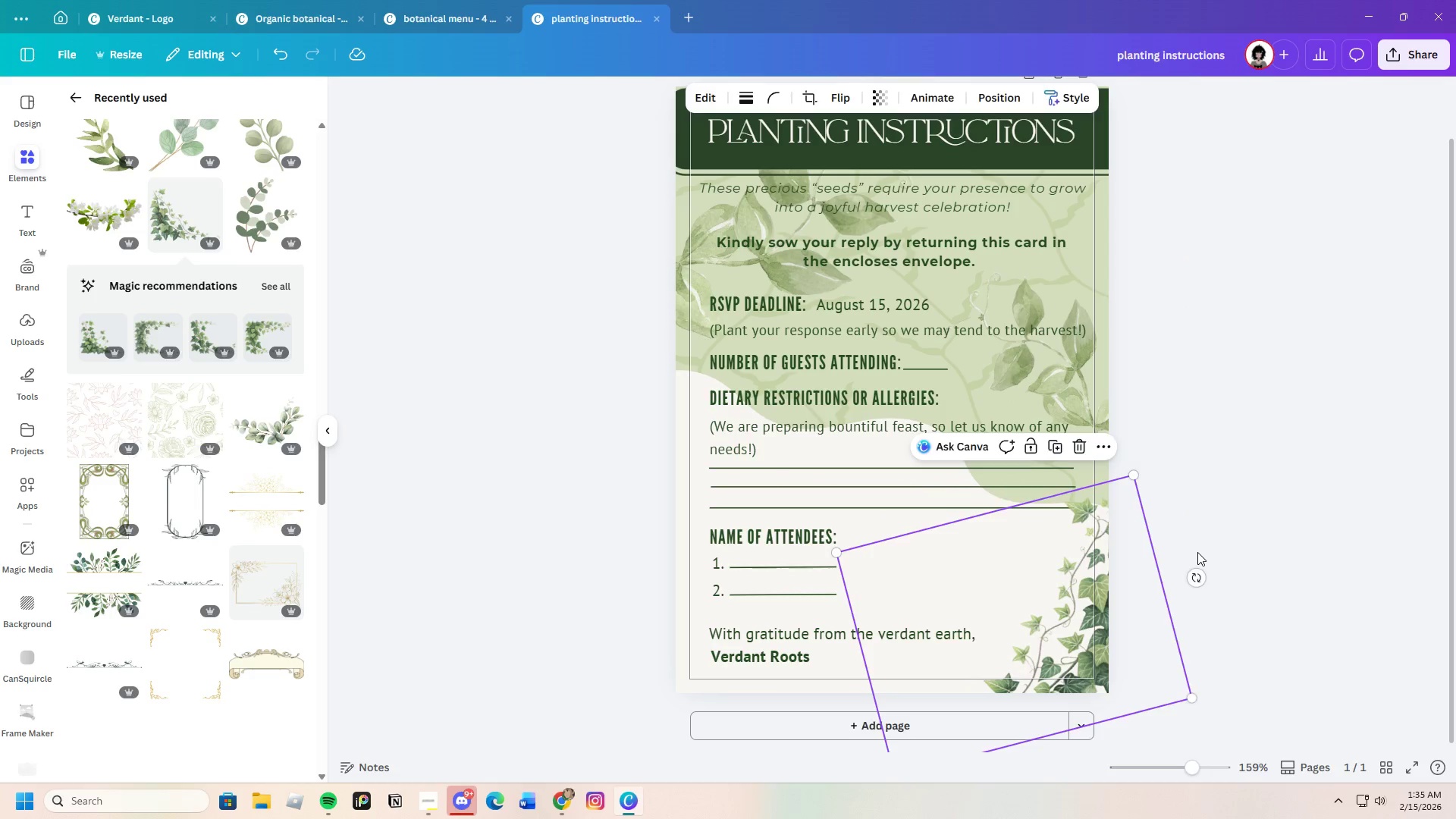 
left_click([1197, 552])
 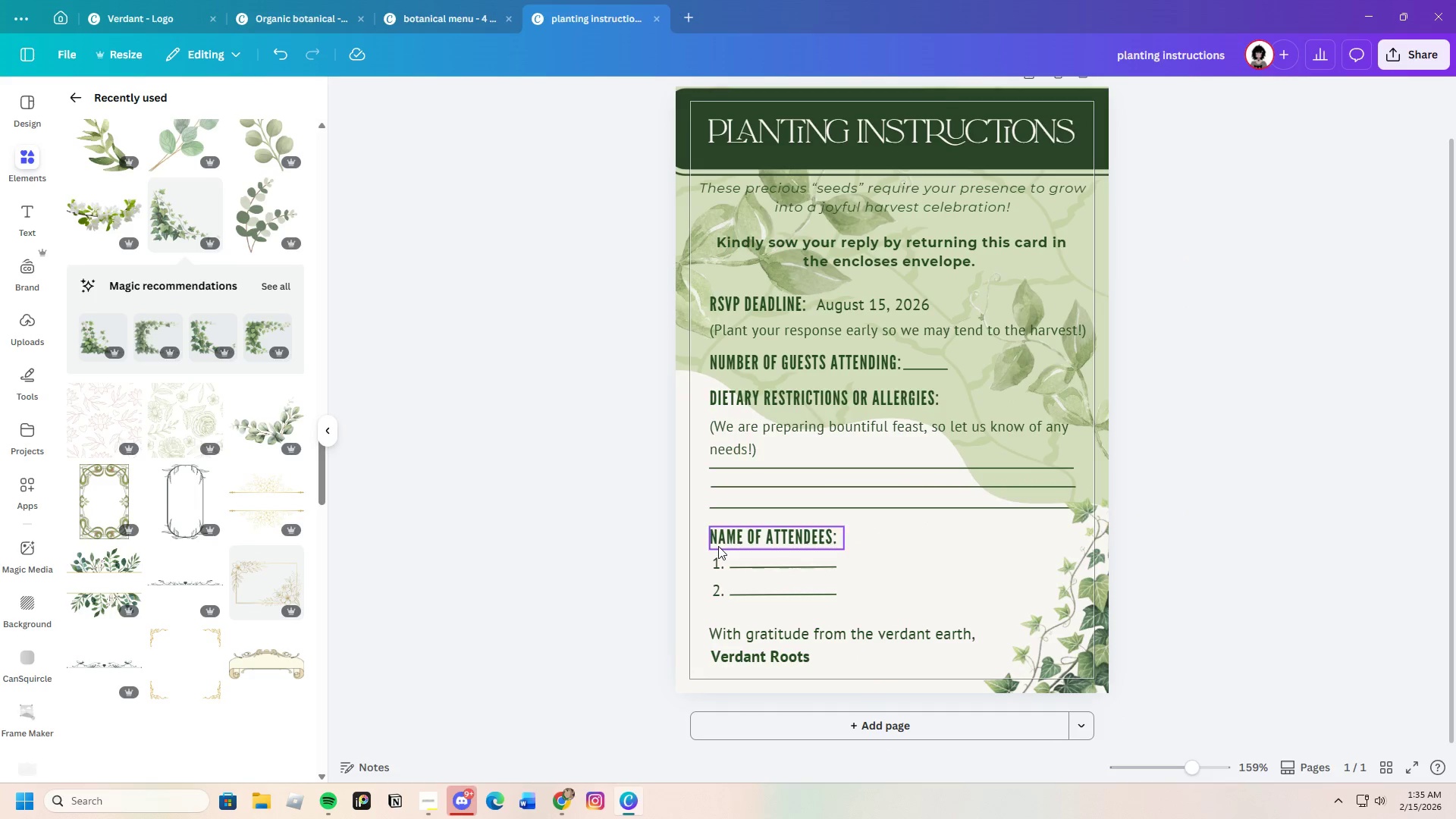 
left_click([574, 549])
 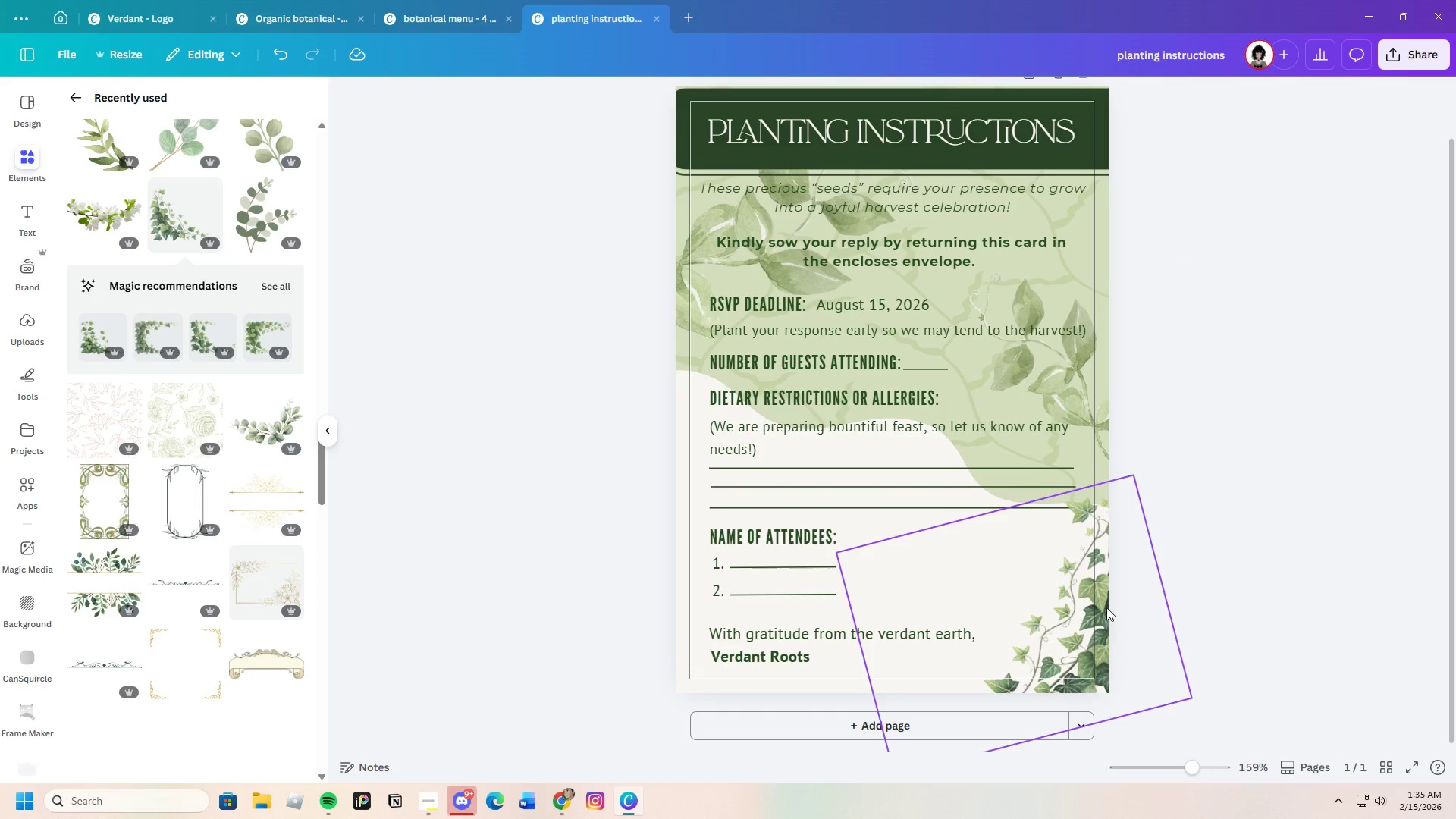 
left_click([1163, 594])
 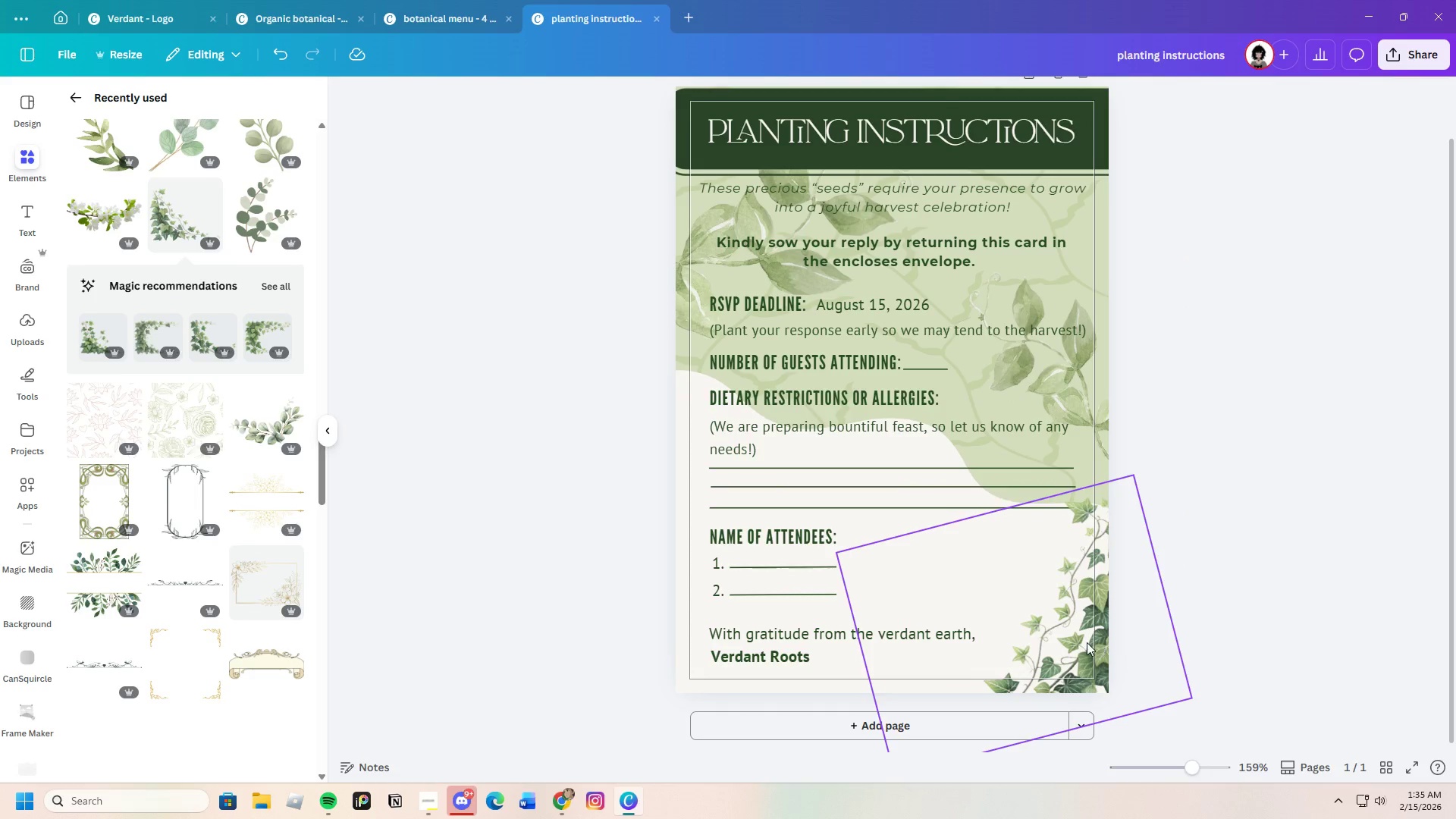 
left_click([1084, 642])
 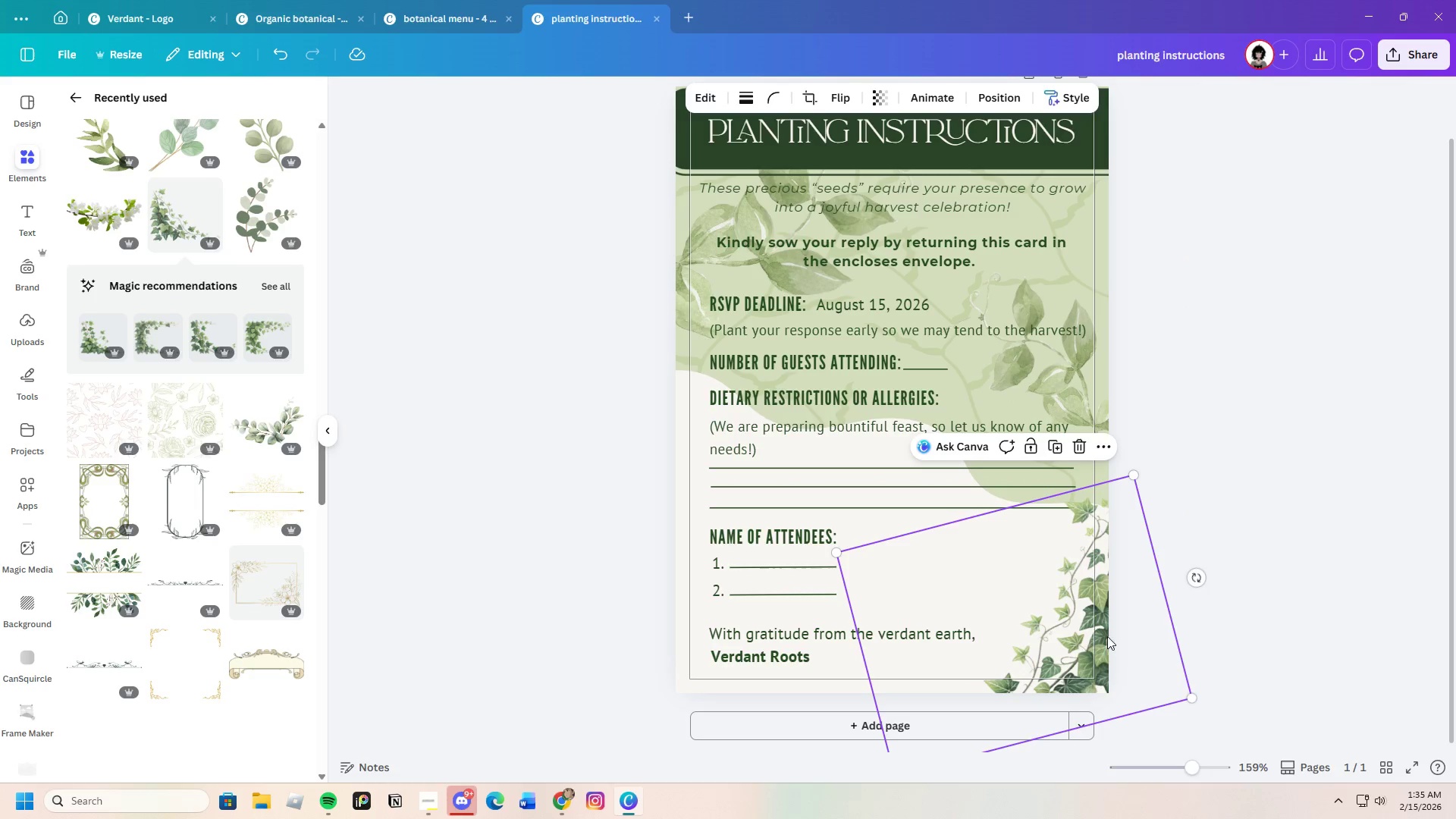 
left_click_drag(start_coordinate=[1086, 640], to_coordinate=[1040, 607])
 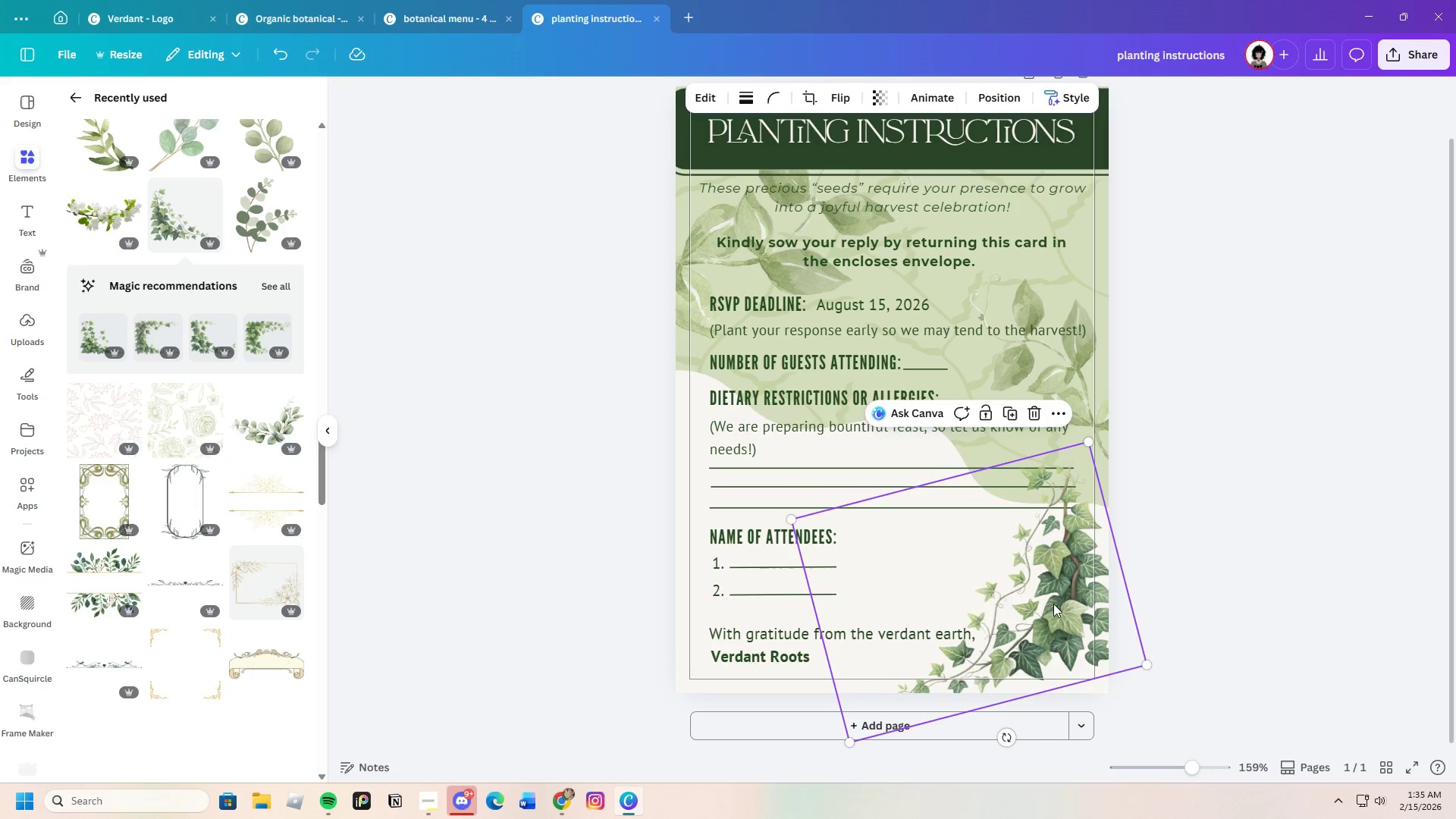 
left_click_drag(start_coordinate=[1054, 604], to_coordinate=[1074, 615])
 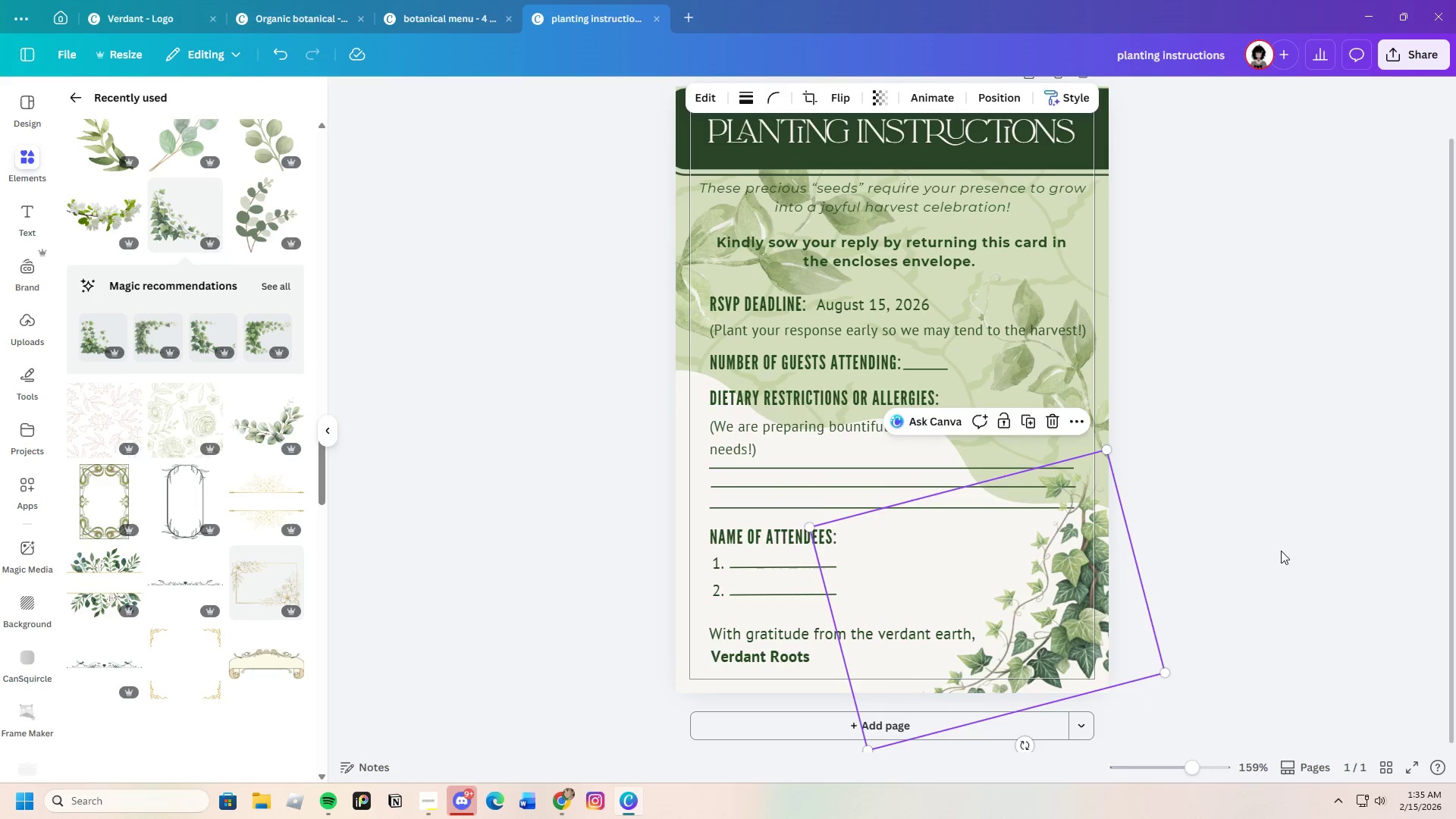 
scroll: coordinate [1248, 574], scroll_direction: down, amount: 2.0
 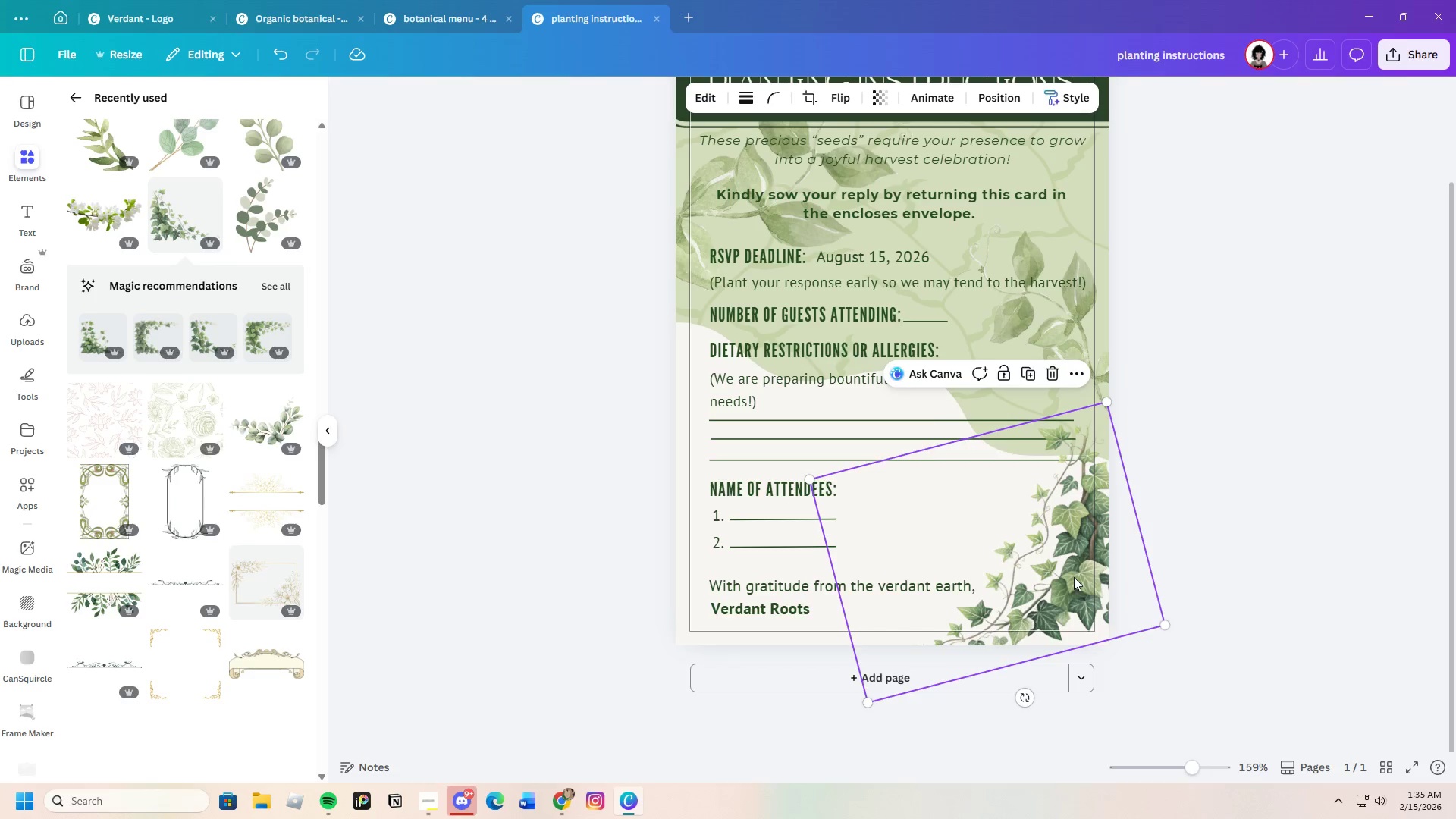 
left_click_drag(start_coordinate=[1072, 581], to_coordinate=[1094, 604])
 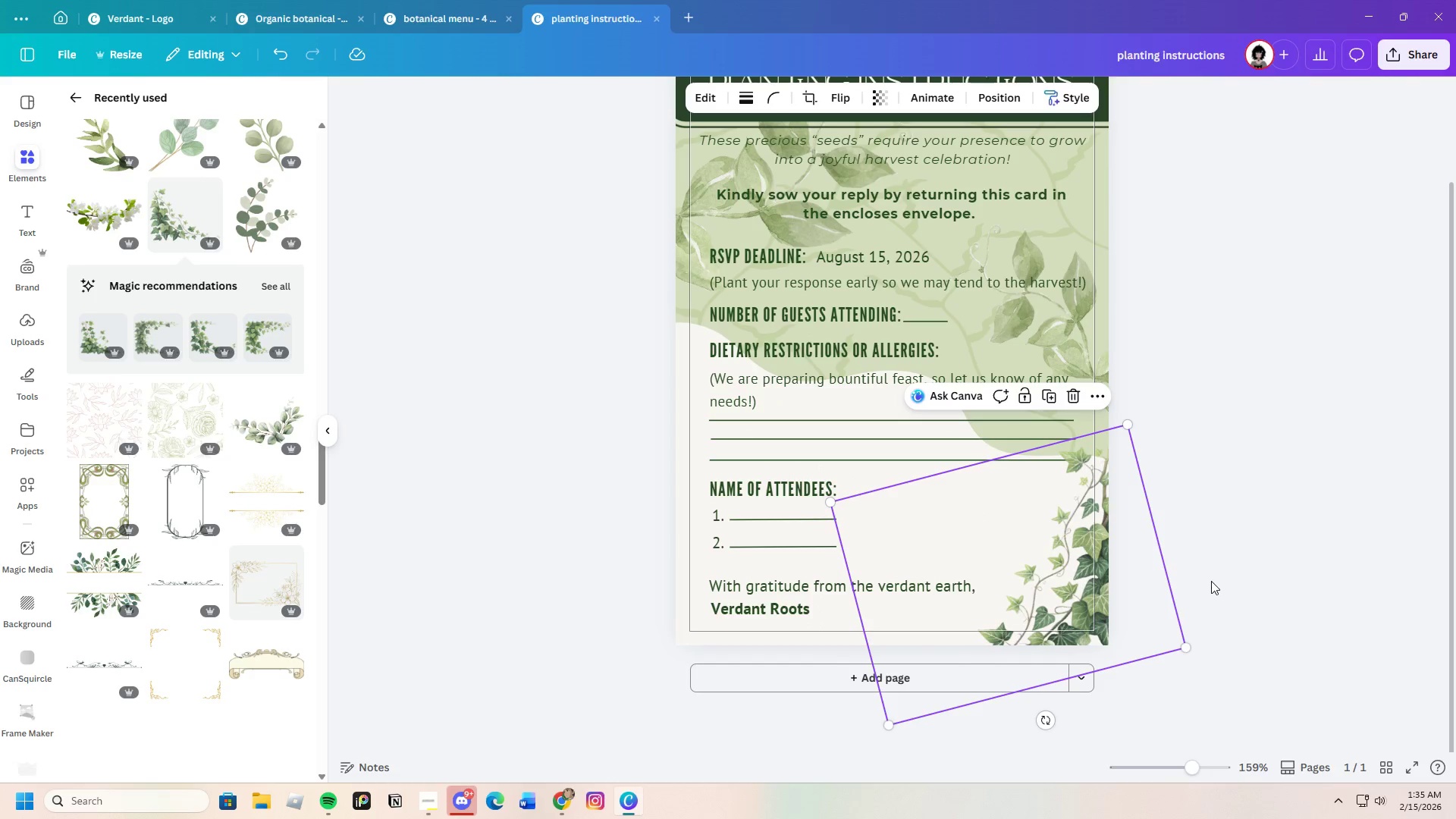 
left_click([1100, 590])
 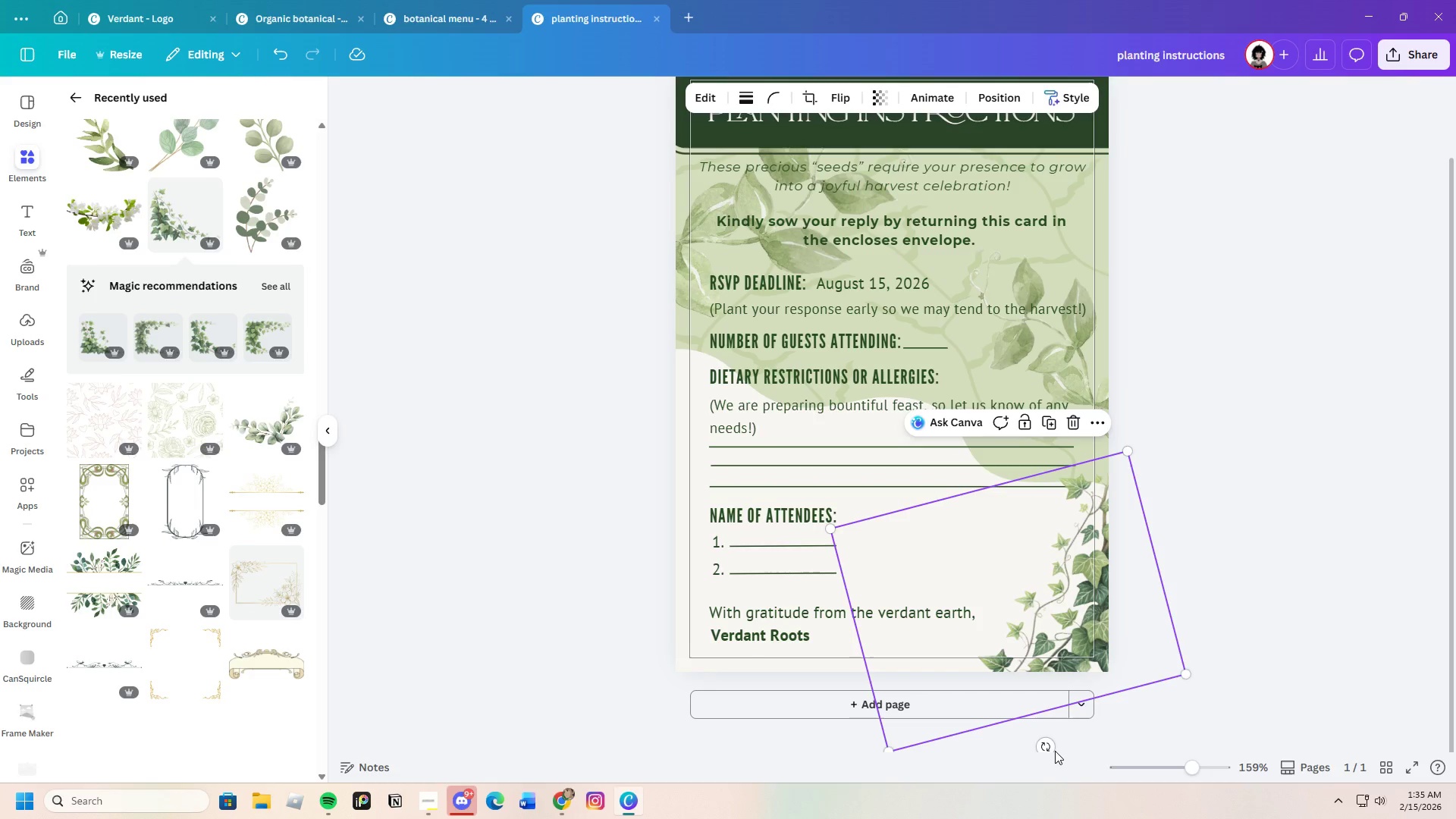 
left_click_drag(start_coordinate=[1048, 750], to_coordinate=[821, 617])
 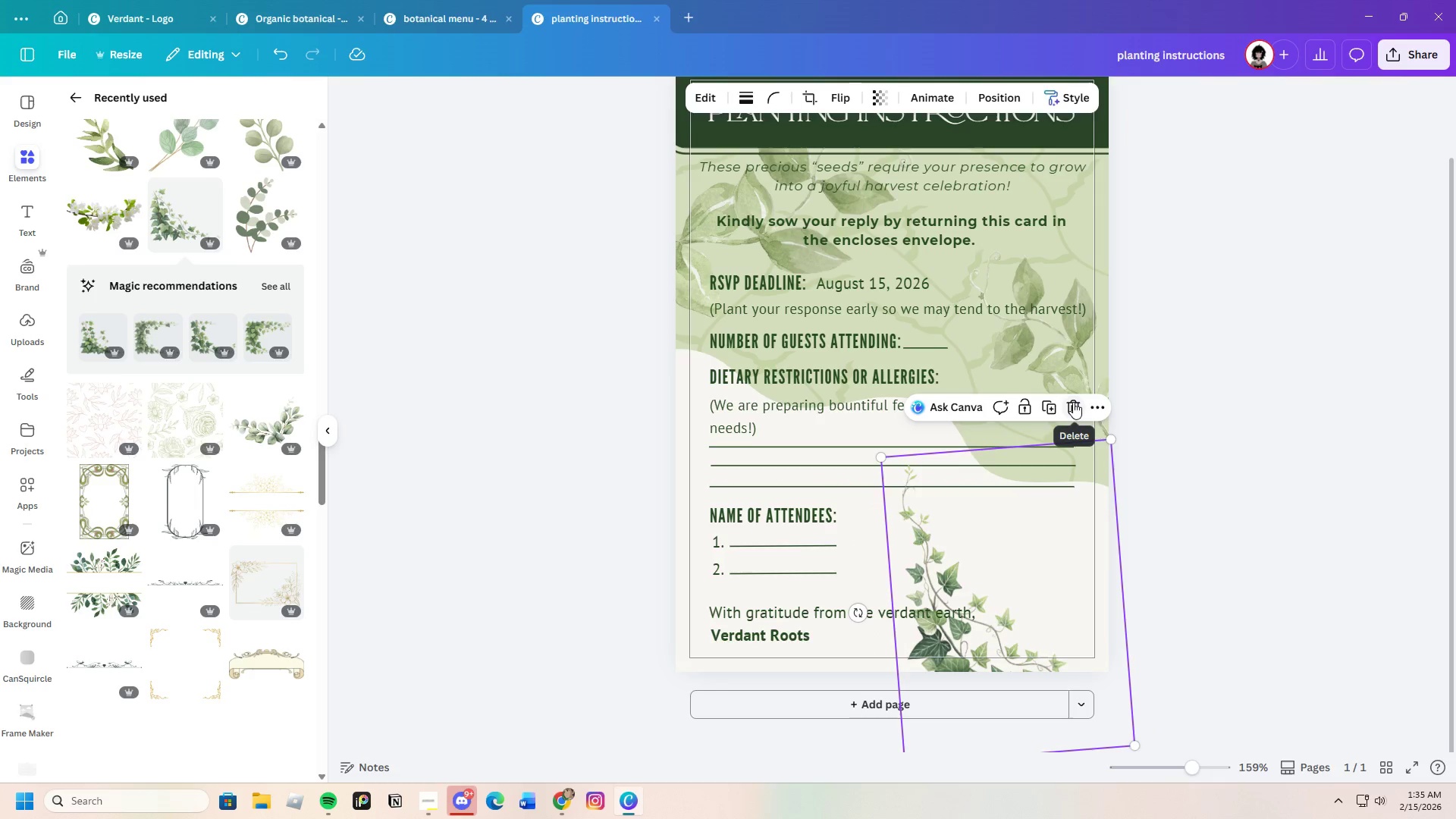 
scroll: coordinate [264, 601], scroll_direction: down, amount: 11.0
 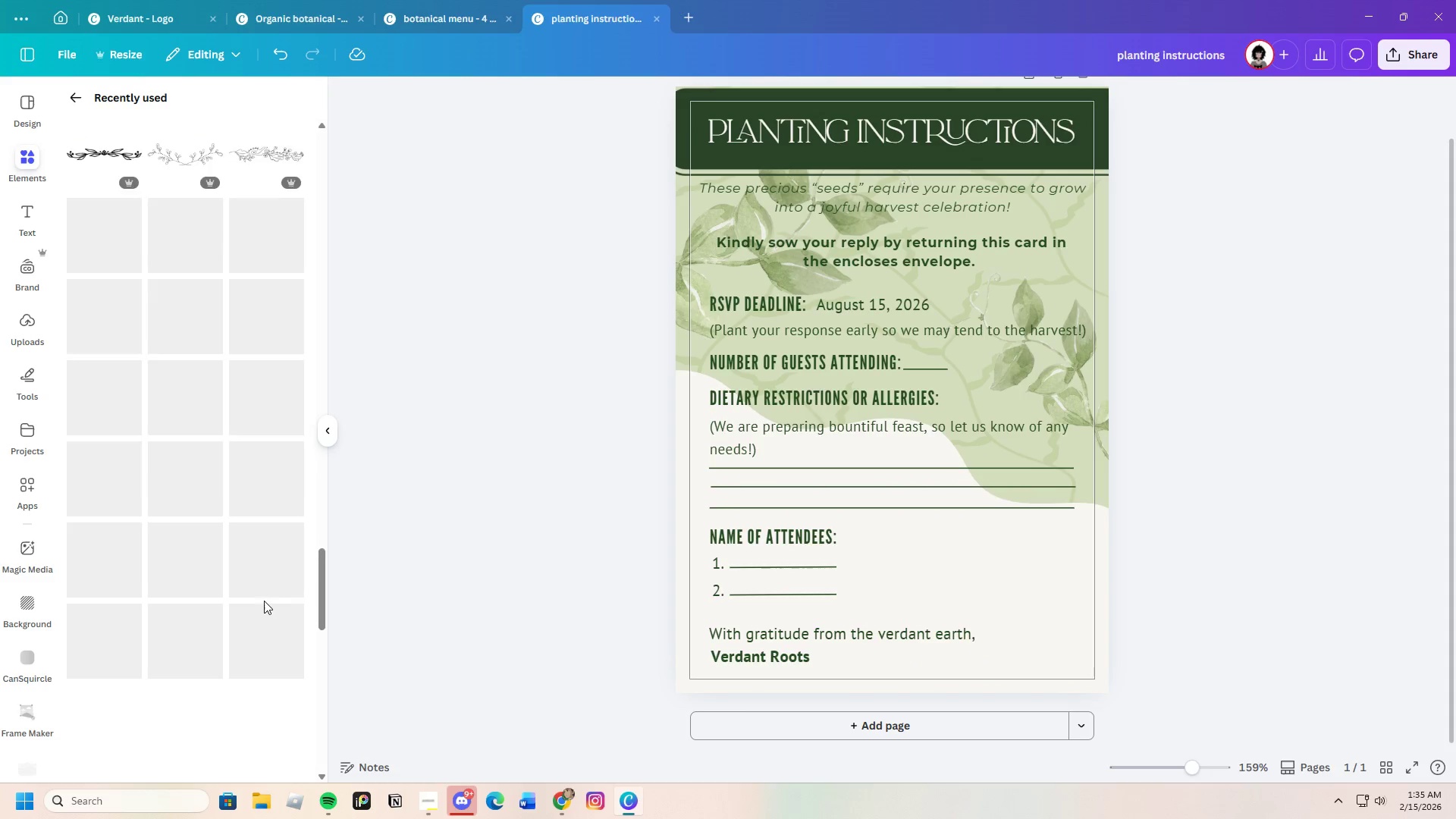 
scroll: coordinate [264, 601], scroll_direction: up, amount: 2.0
 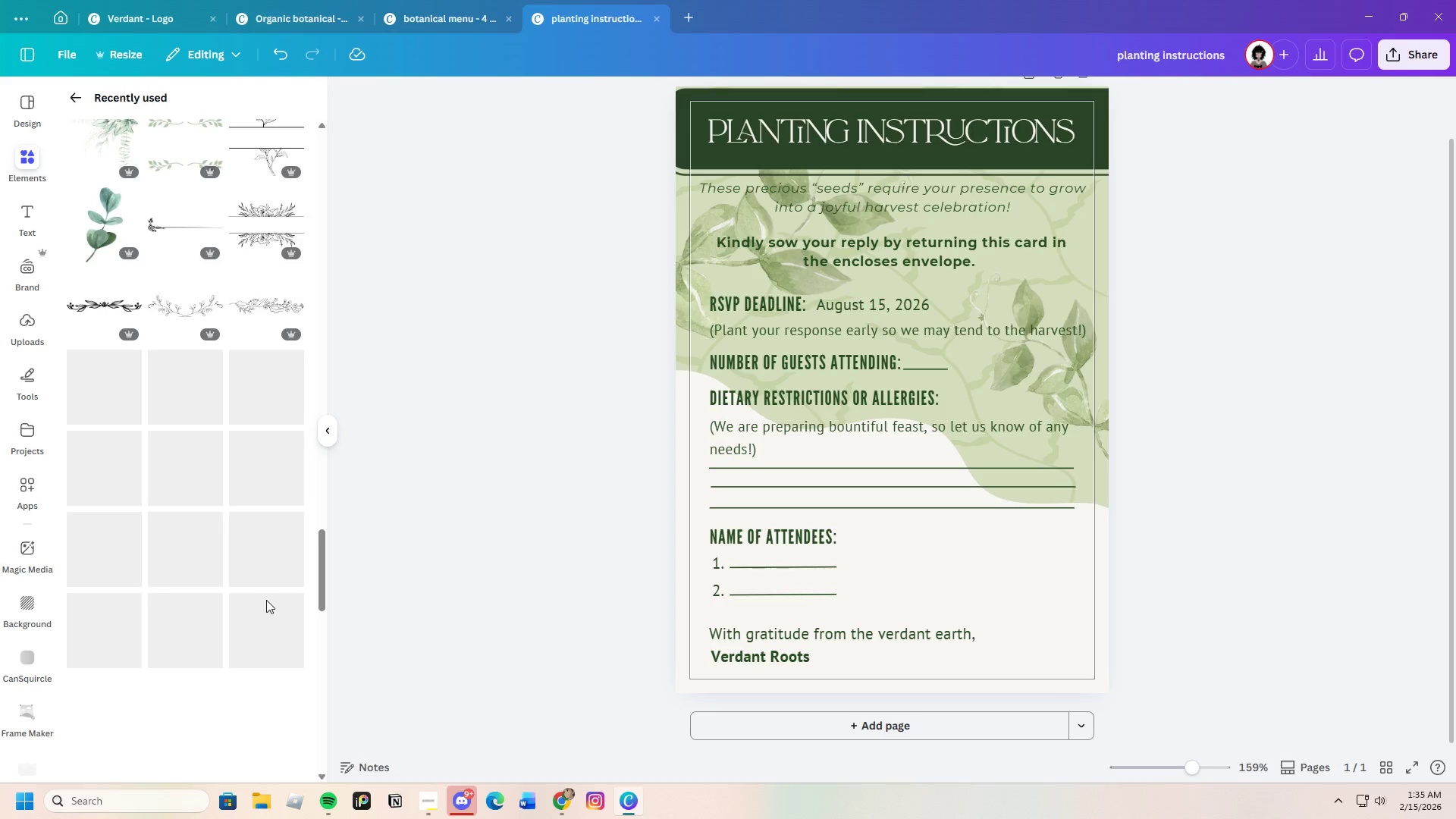 
mouse_move([254, 585])
 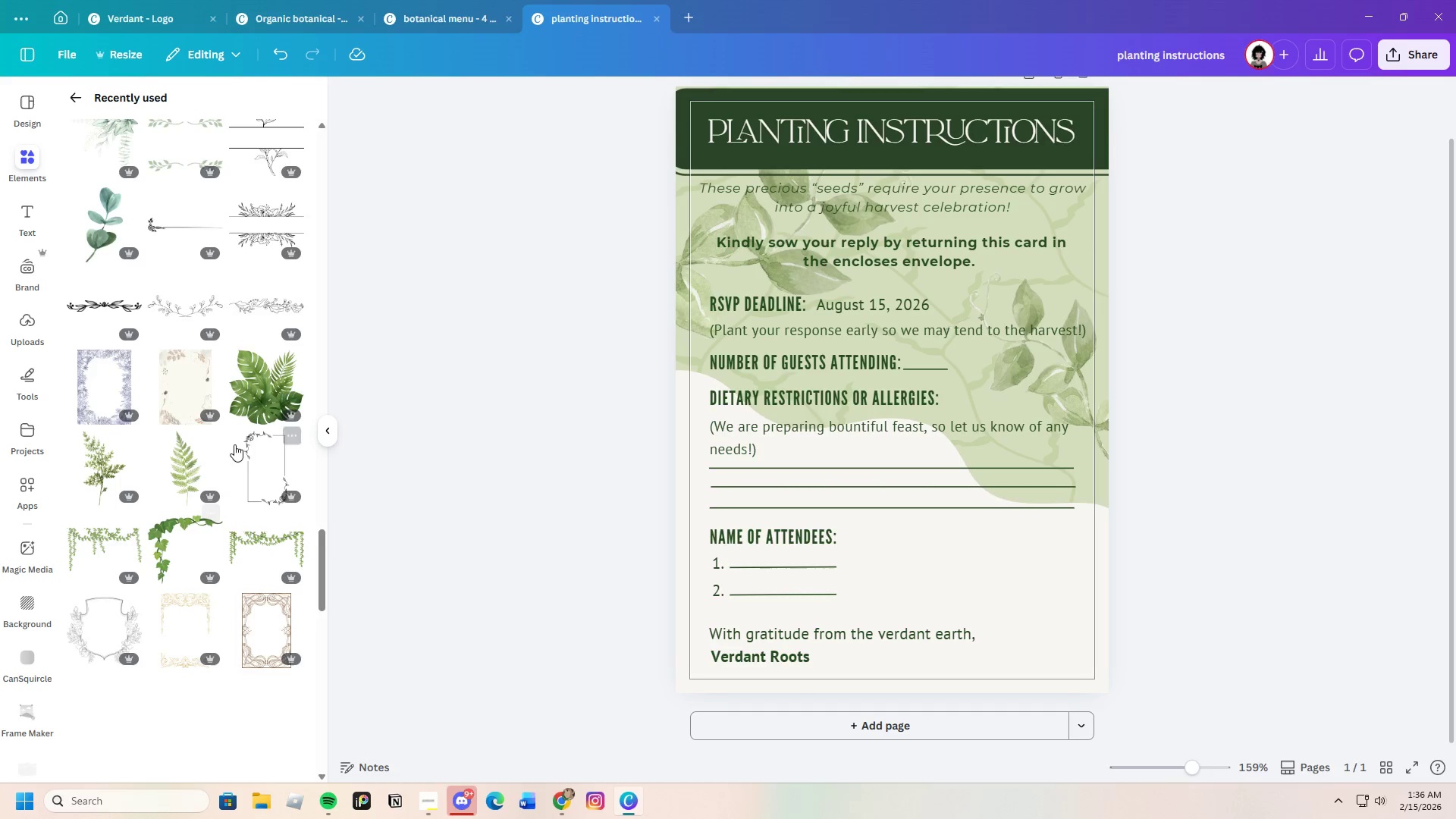 
left_click([274, 396])
 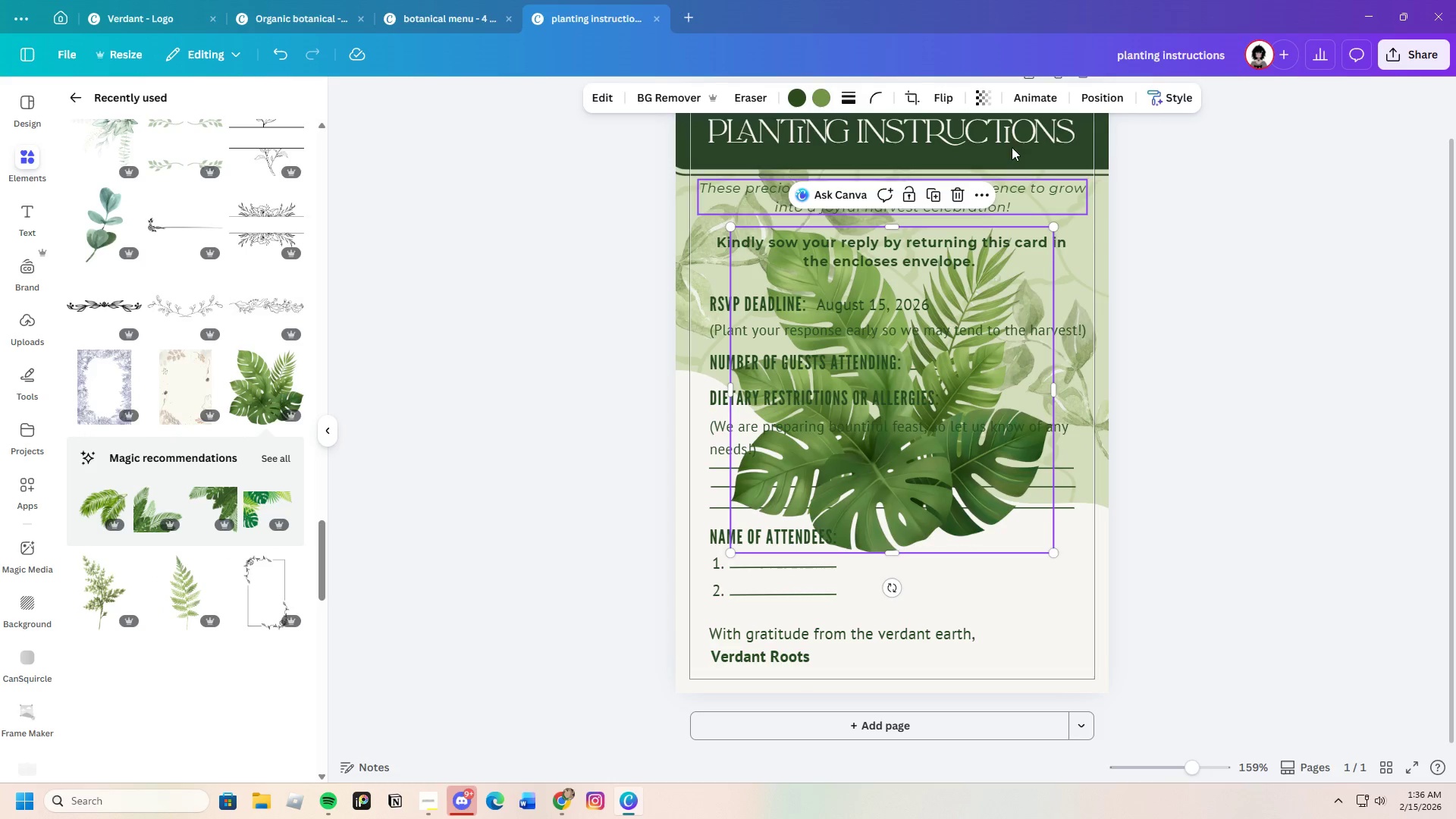 
left_click([956, 197])
 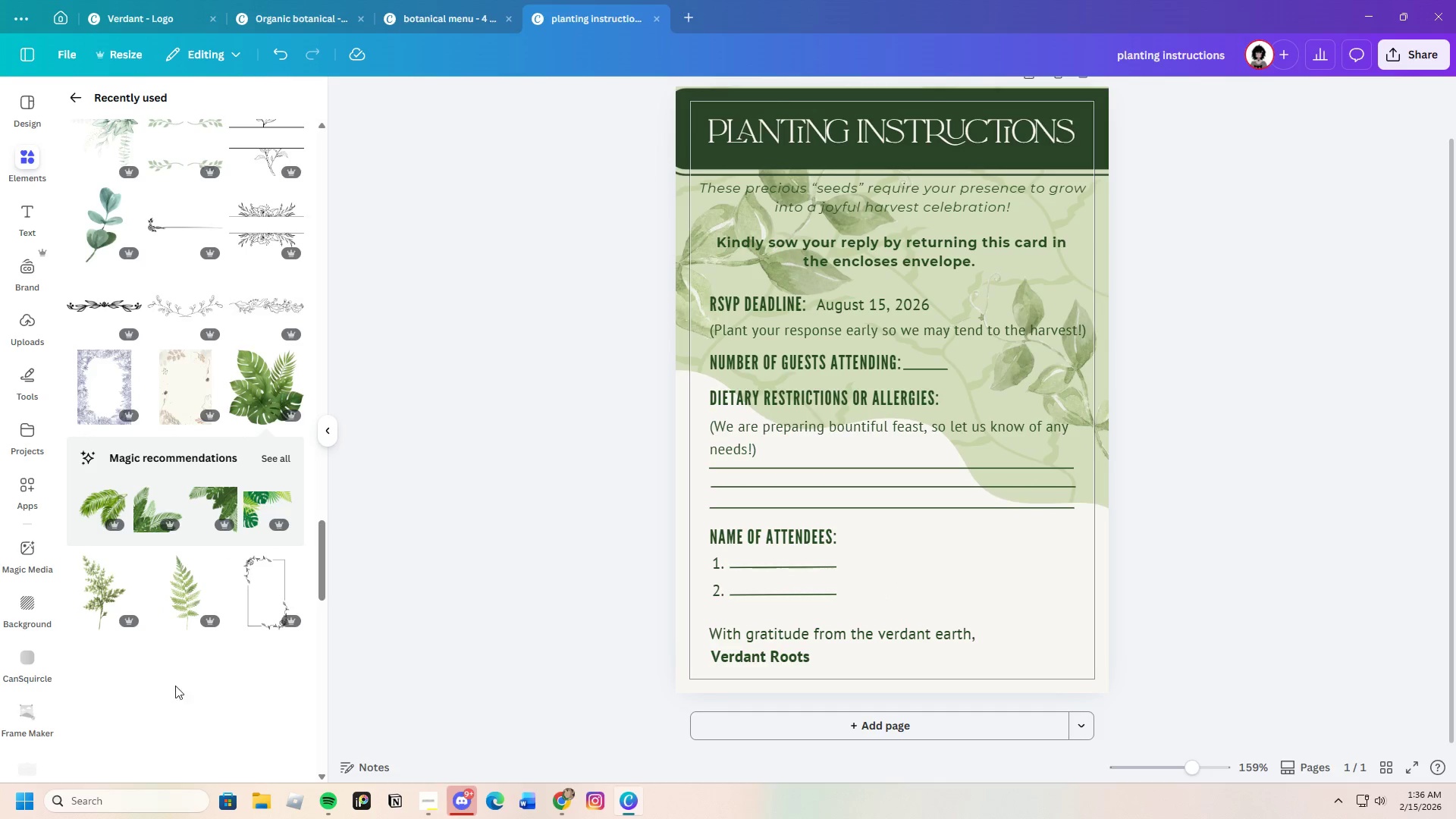 
scroll: coordinate [156, 632], scroll_direction: down, amount: 4.0
 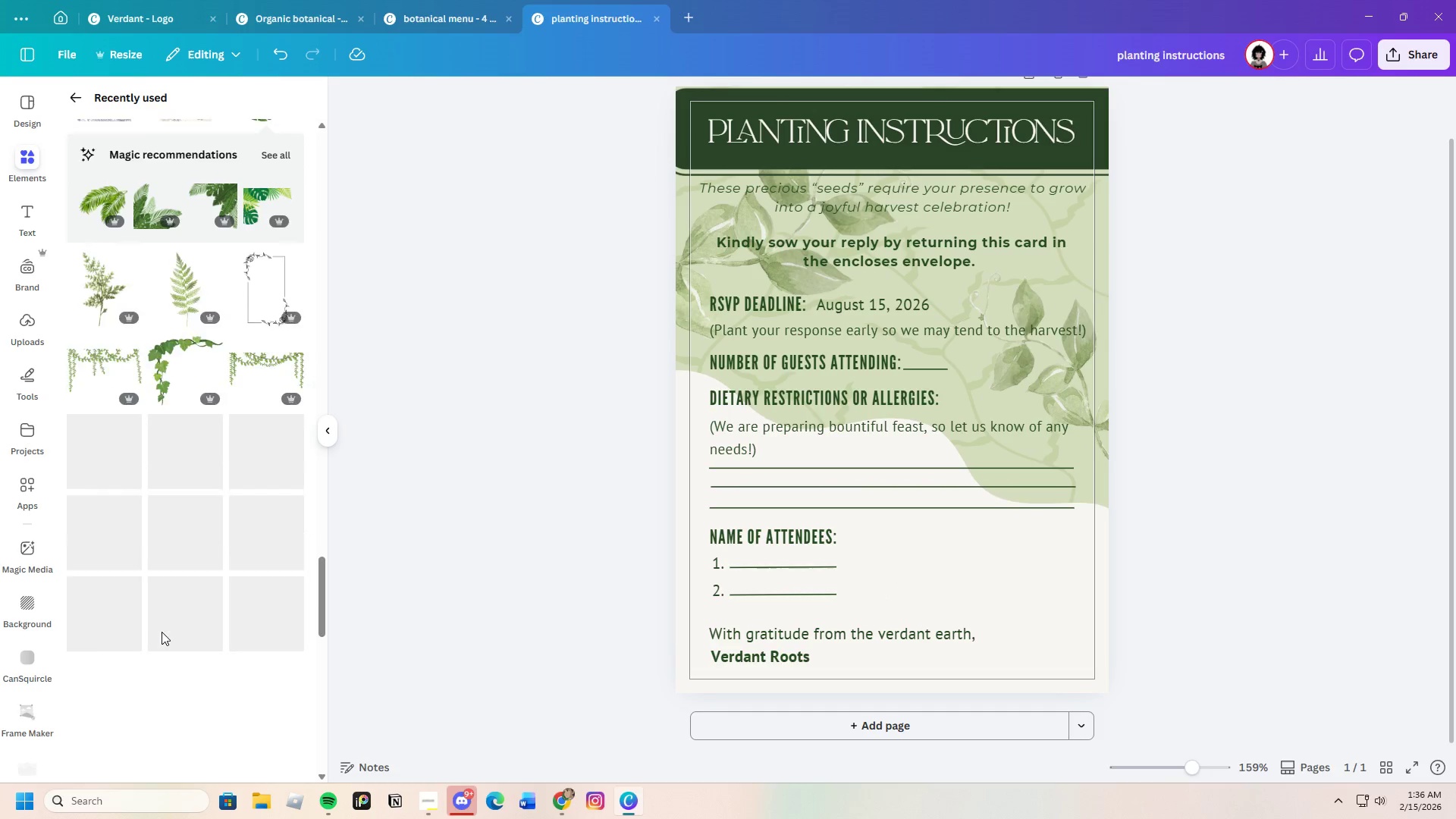 
mouse_move([176, 623])
 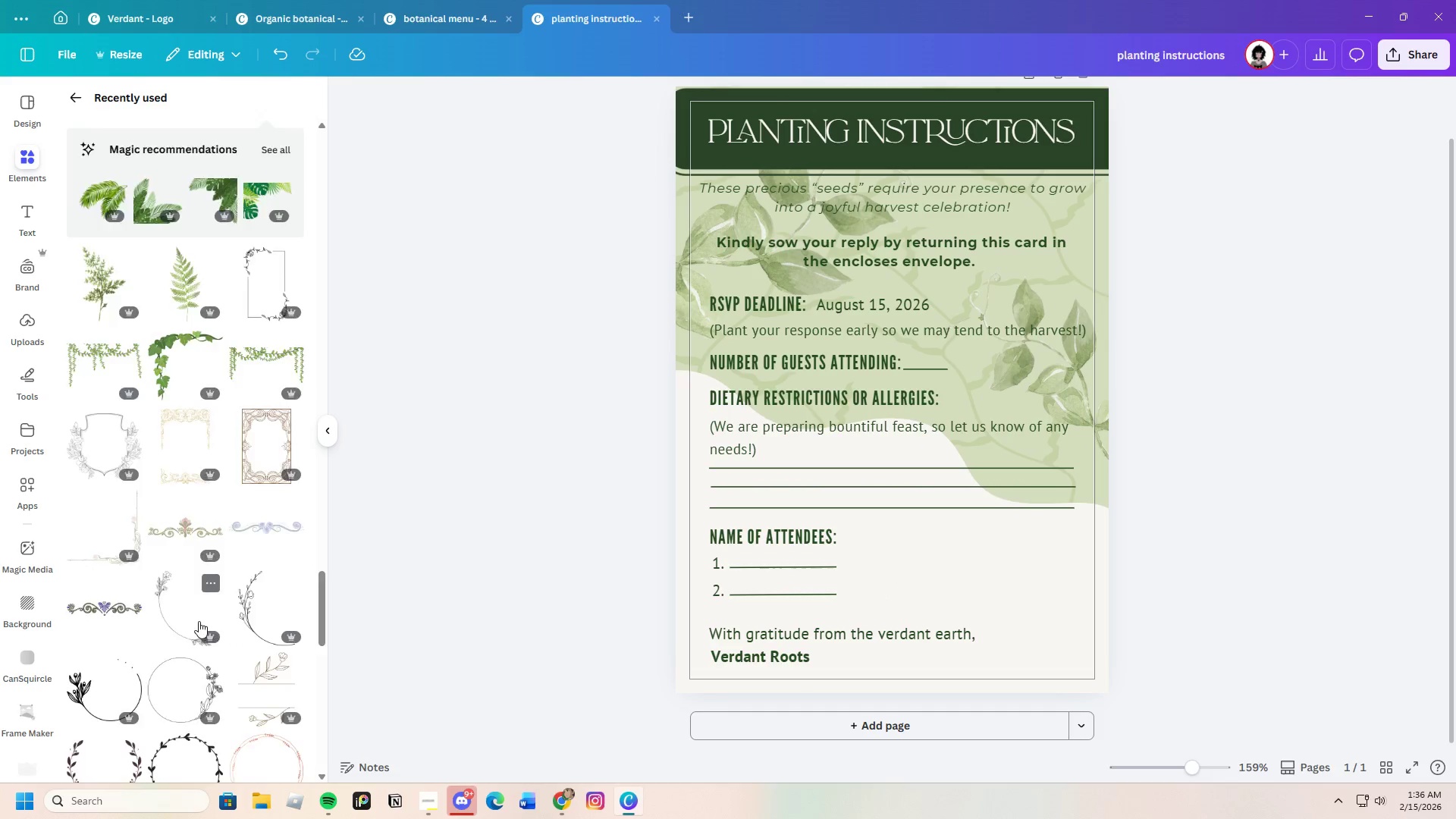 
scroll: coordinate [180, 539], scroll_direction: down, amount: 10.0
 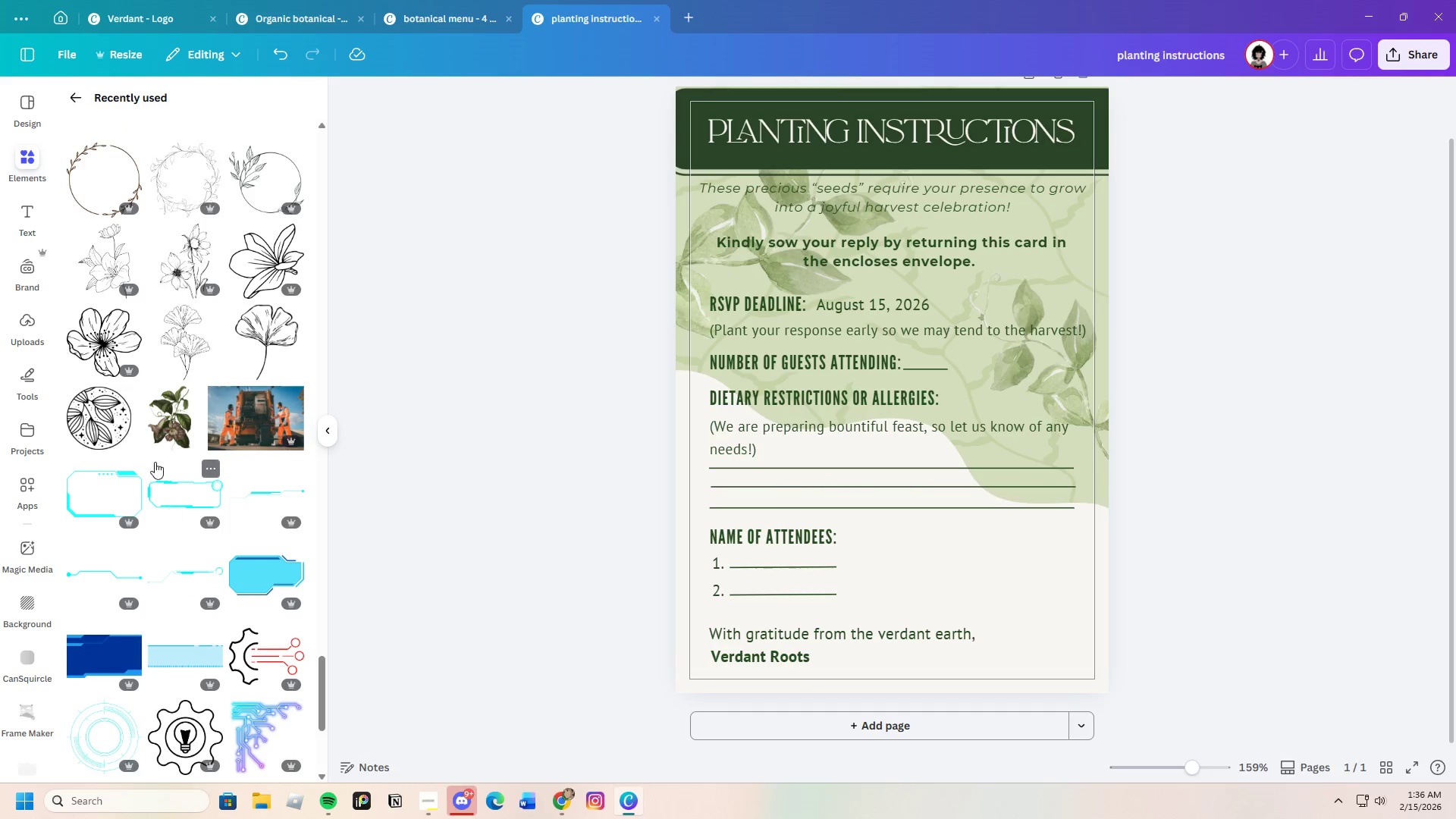 
left_click([168, 423])
 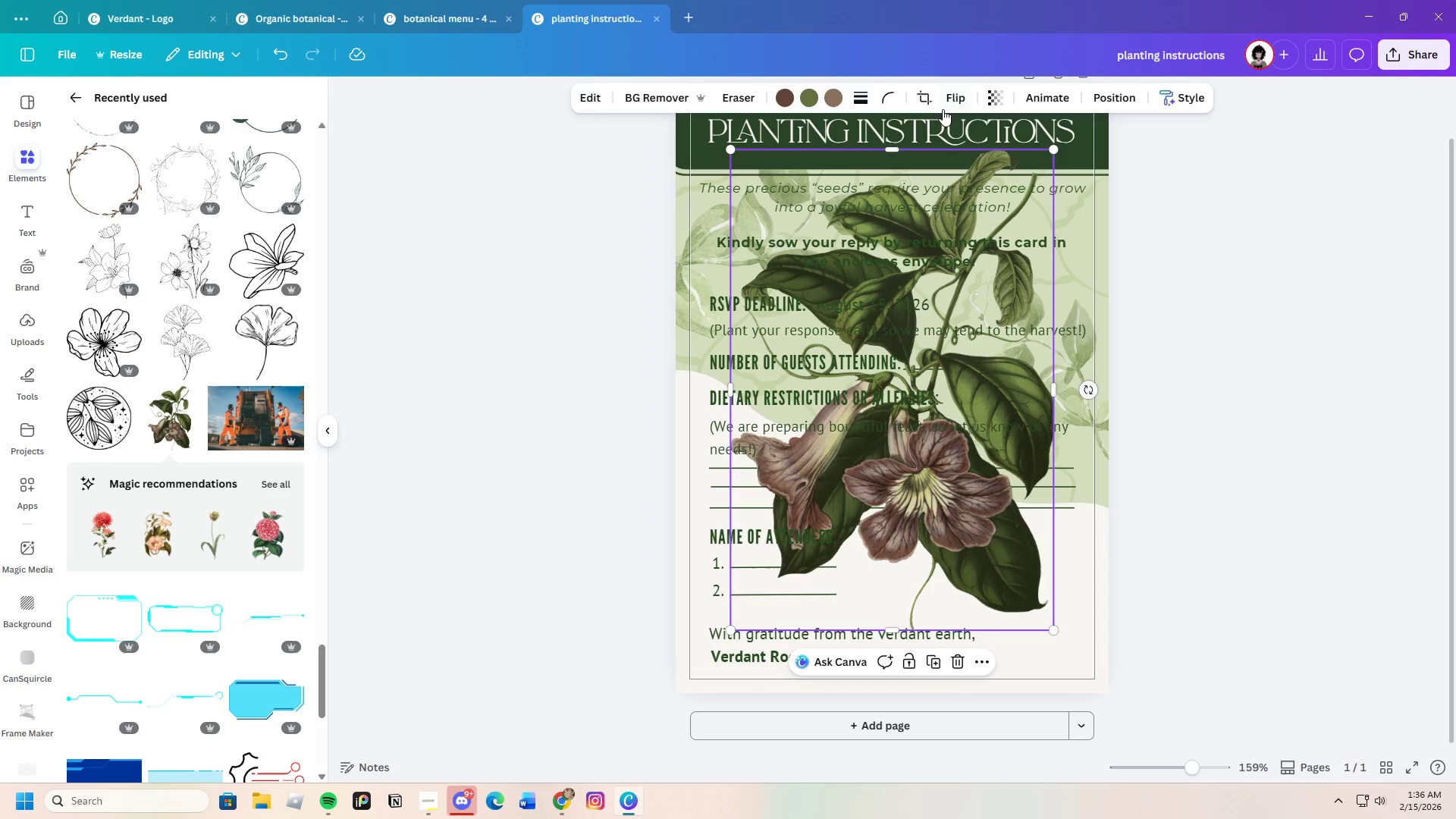 
wait(6.75)
 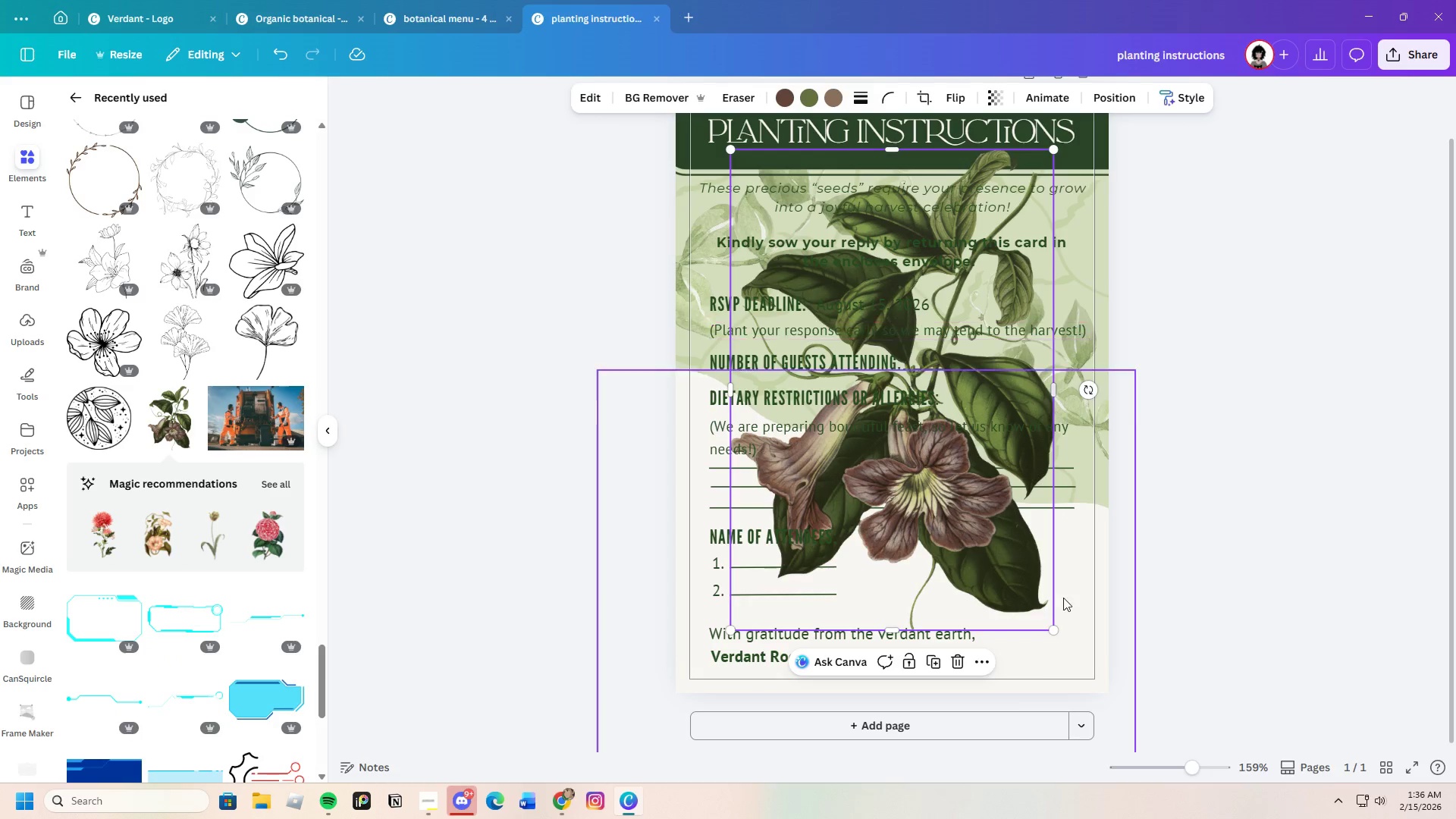 
left_click_drag(start_coordinate=[1094, 394], to_coordinate=[858, 393])
 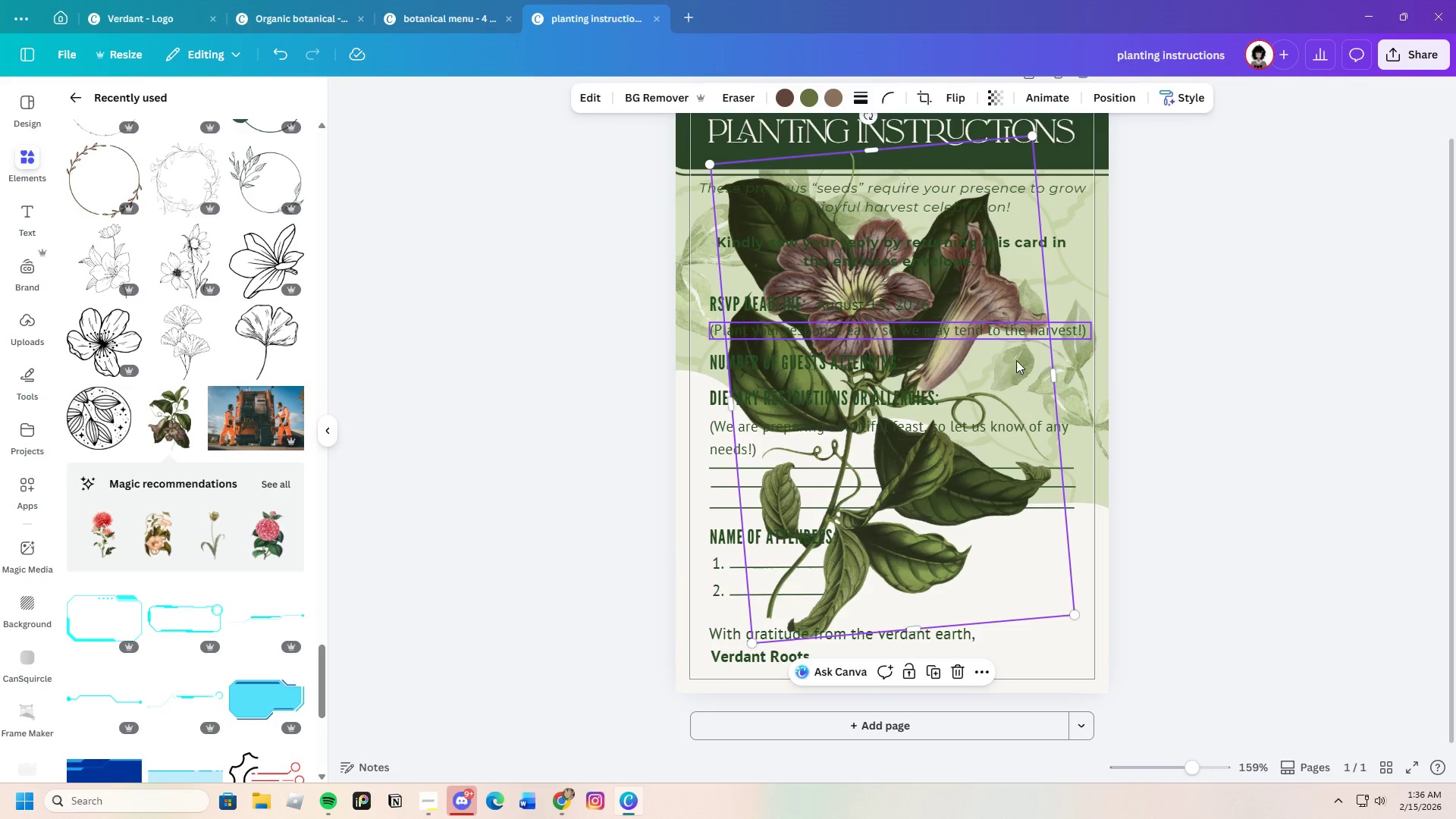 
left_click_drag(start_coordinate=[1033, 392], to_coordinate=[1178, 498])
 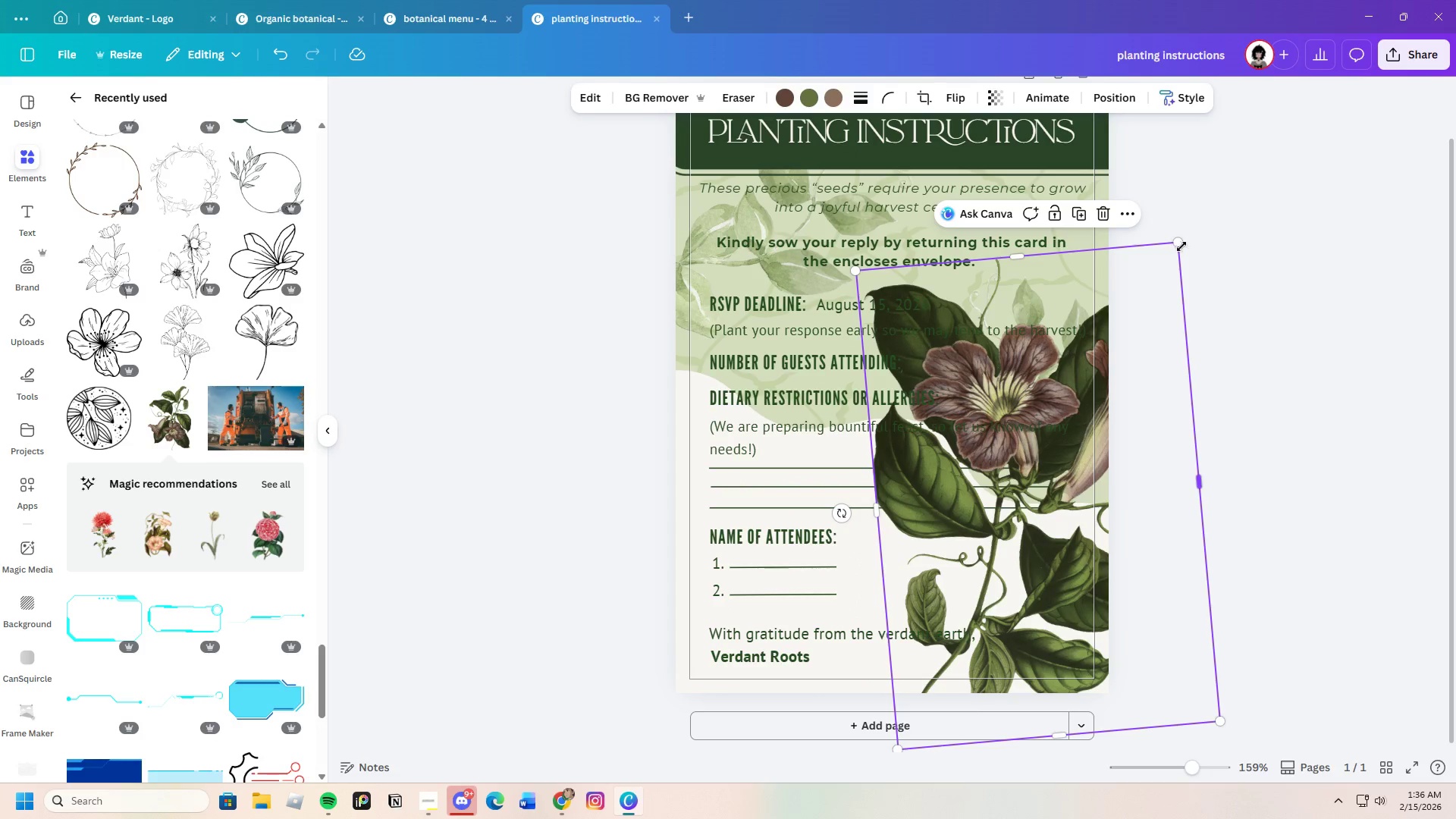 
left_click_drag(start_coordinate=[1181, 244], to_coordinate=[1124, 523])
 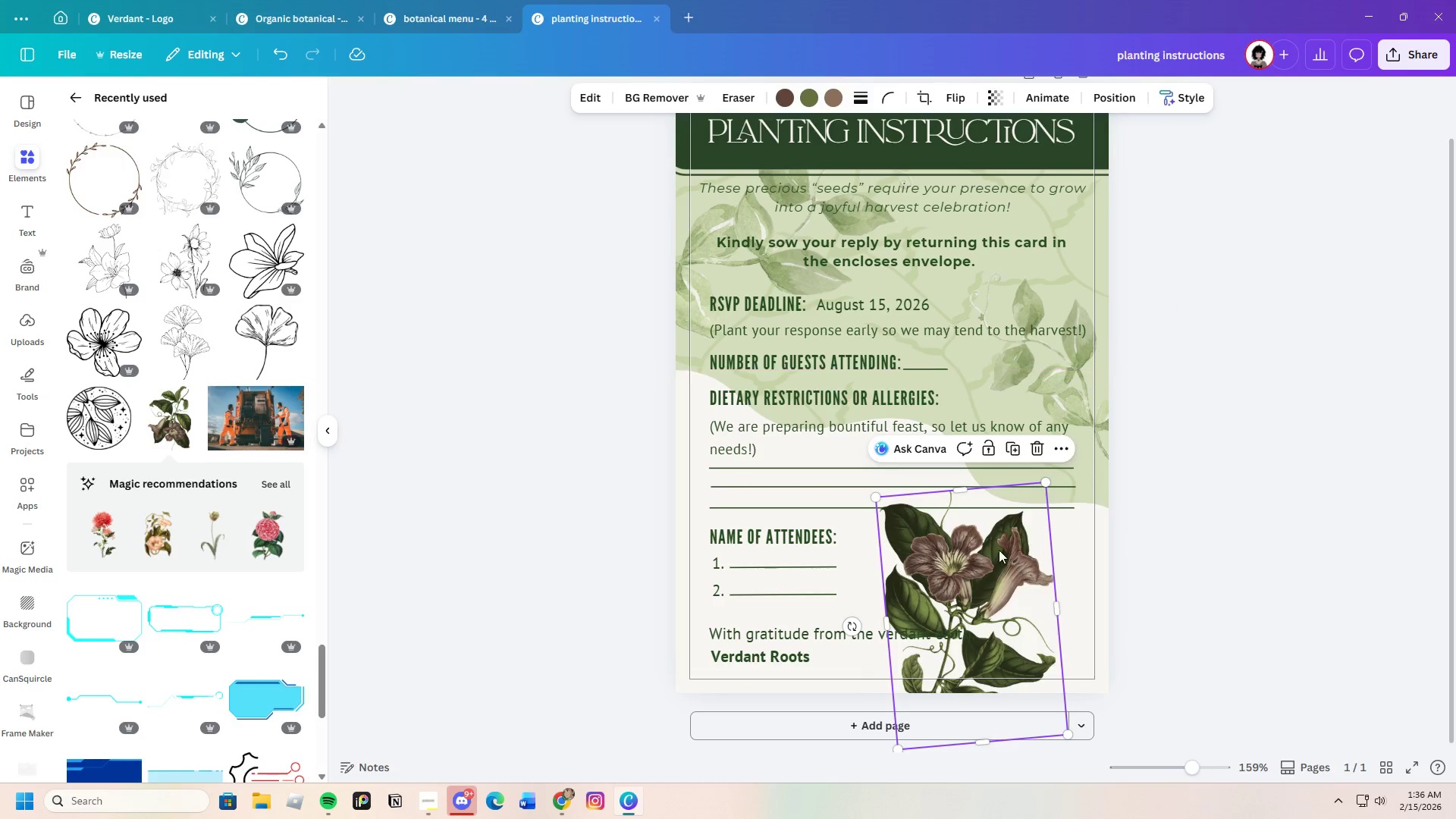 
left_click_drag(start_coordinate=[993, 548], to_coordinate=[1065, 525])
 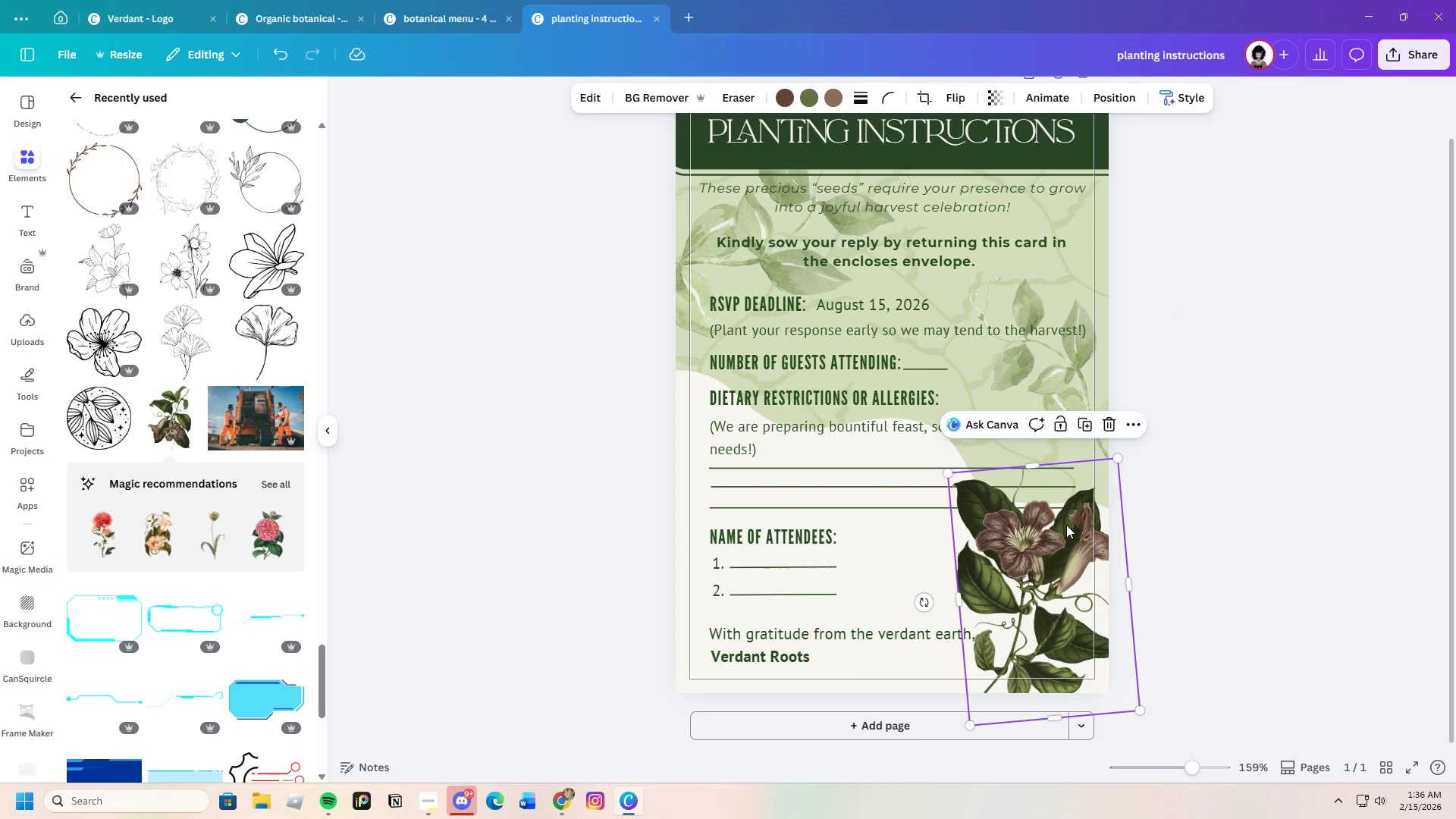 
right_click([1066, 525])
 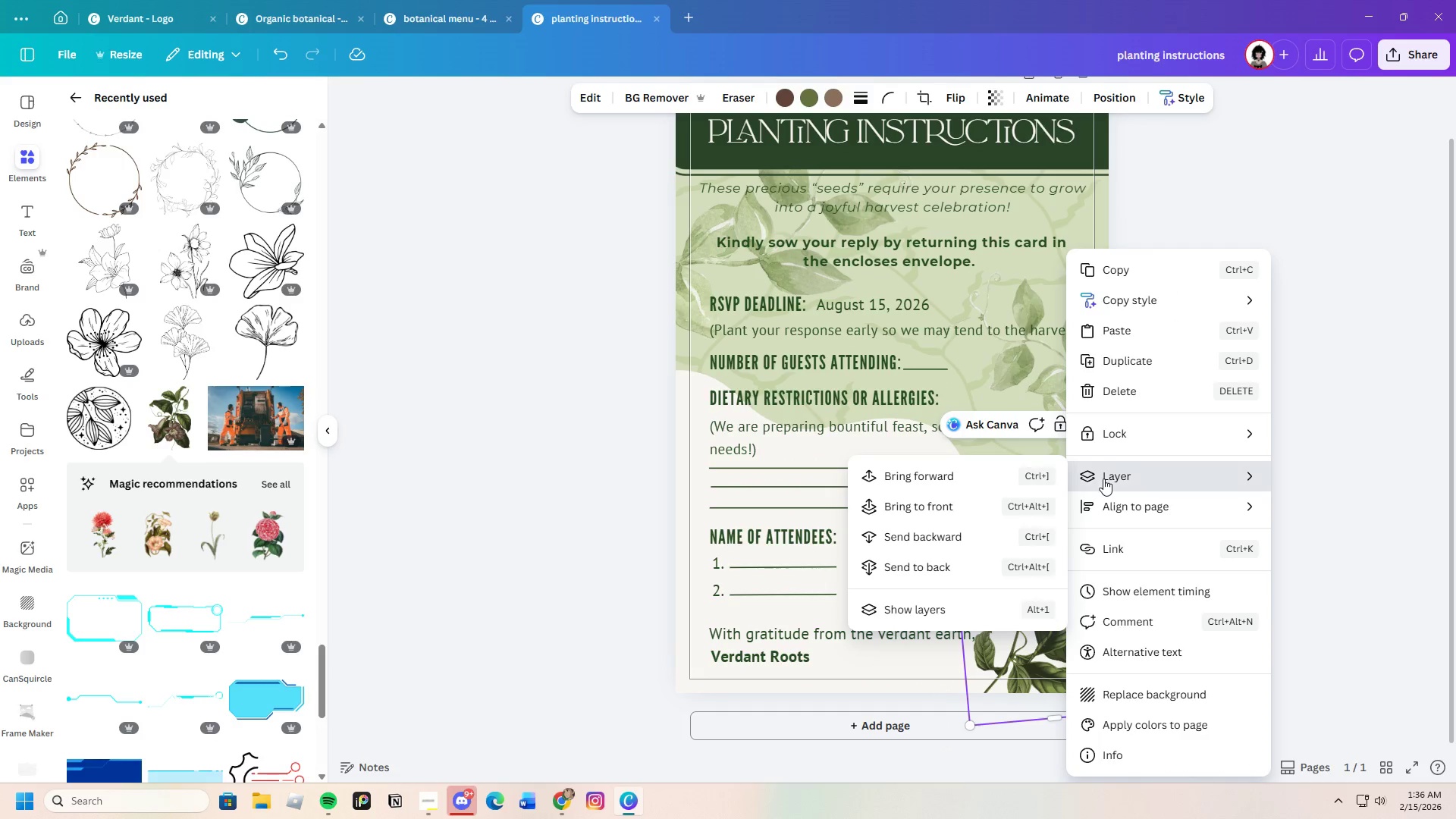 
left_click([968, 531])
 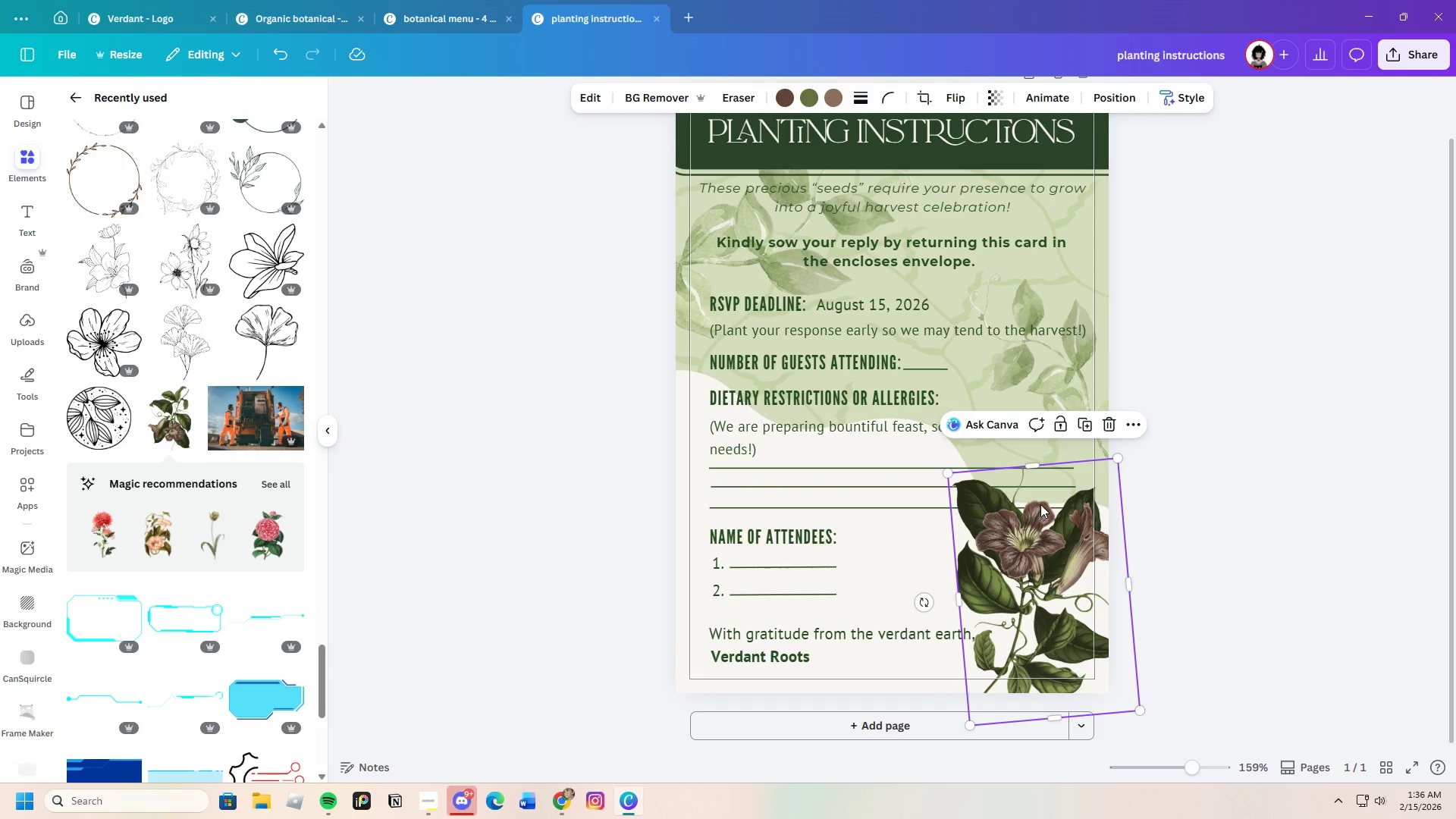 
right_click([1040, 504])
 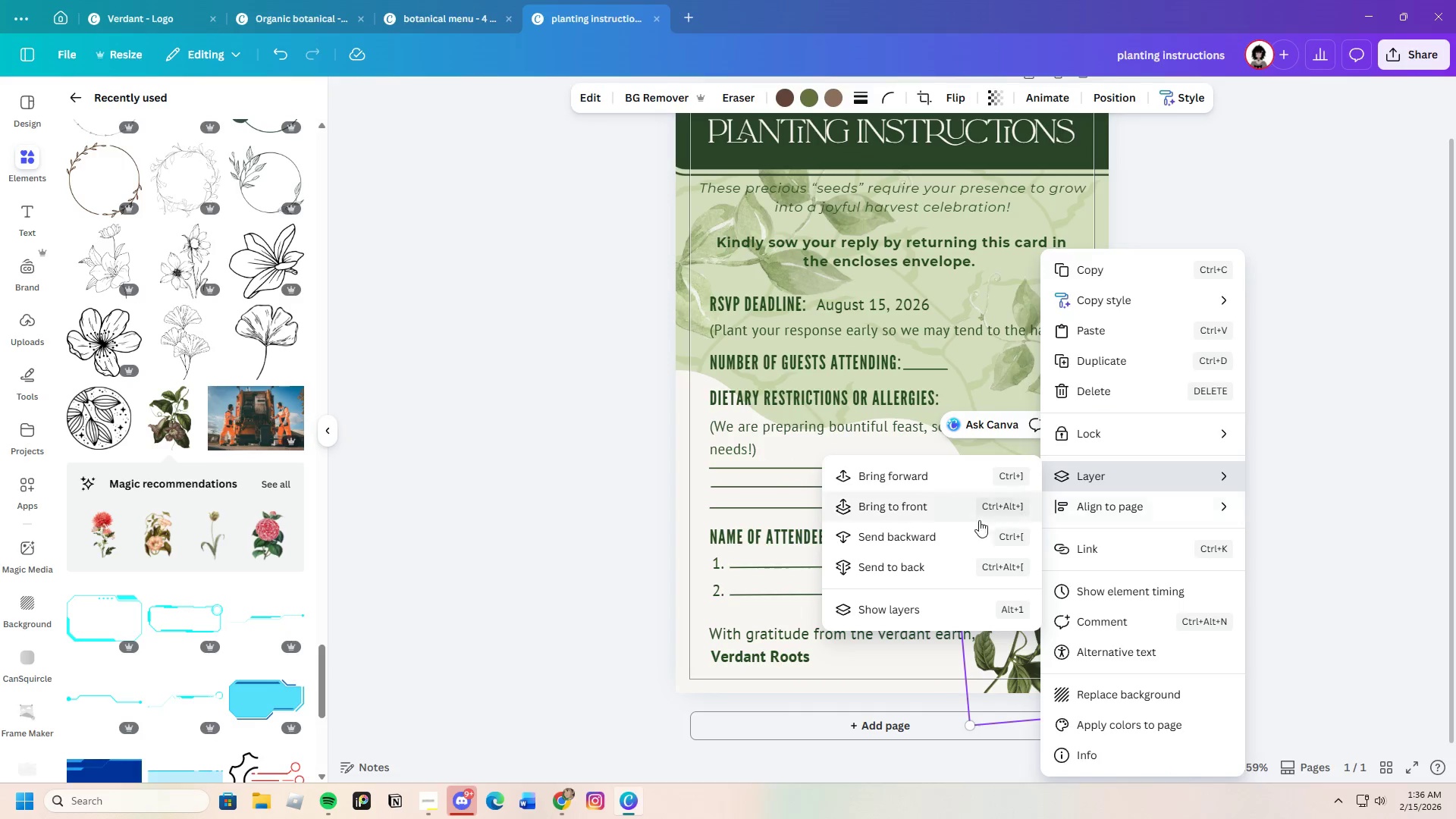 
left_click([954, 532])
 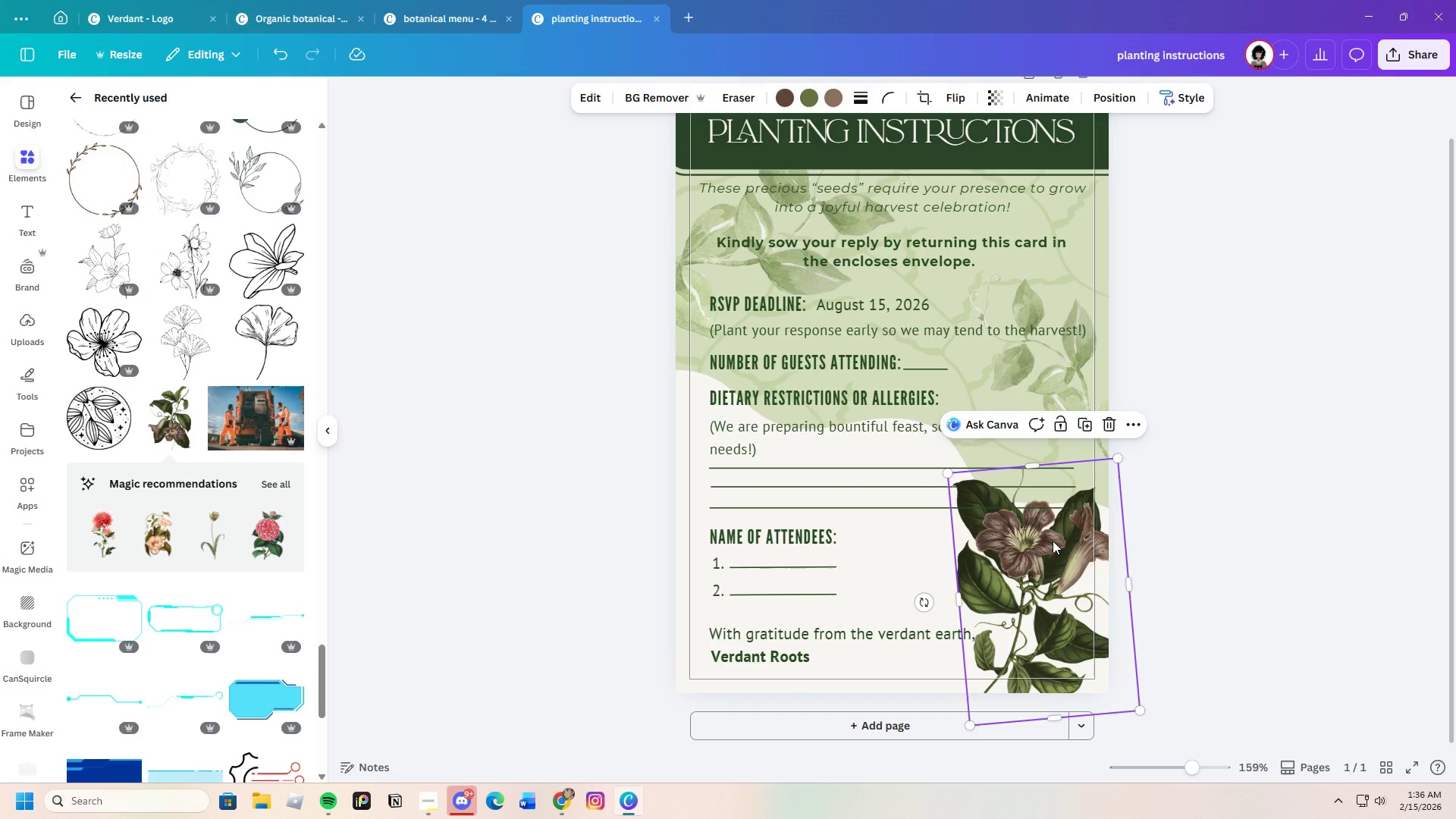 
left_click_drag(start_coordinate=[1053, 541], to_coordinate=[1065, 568])
 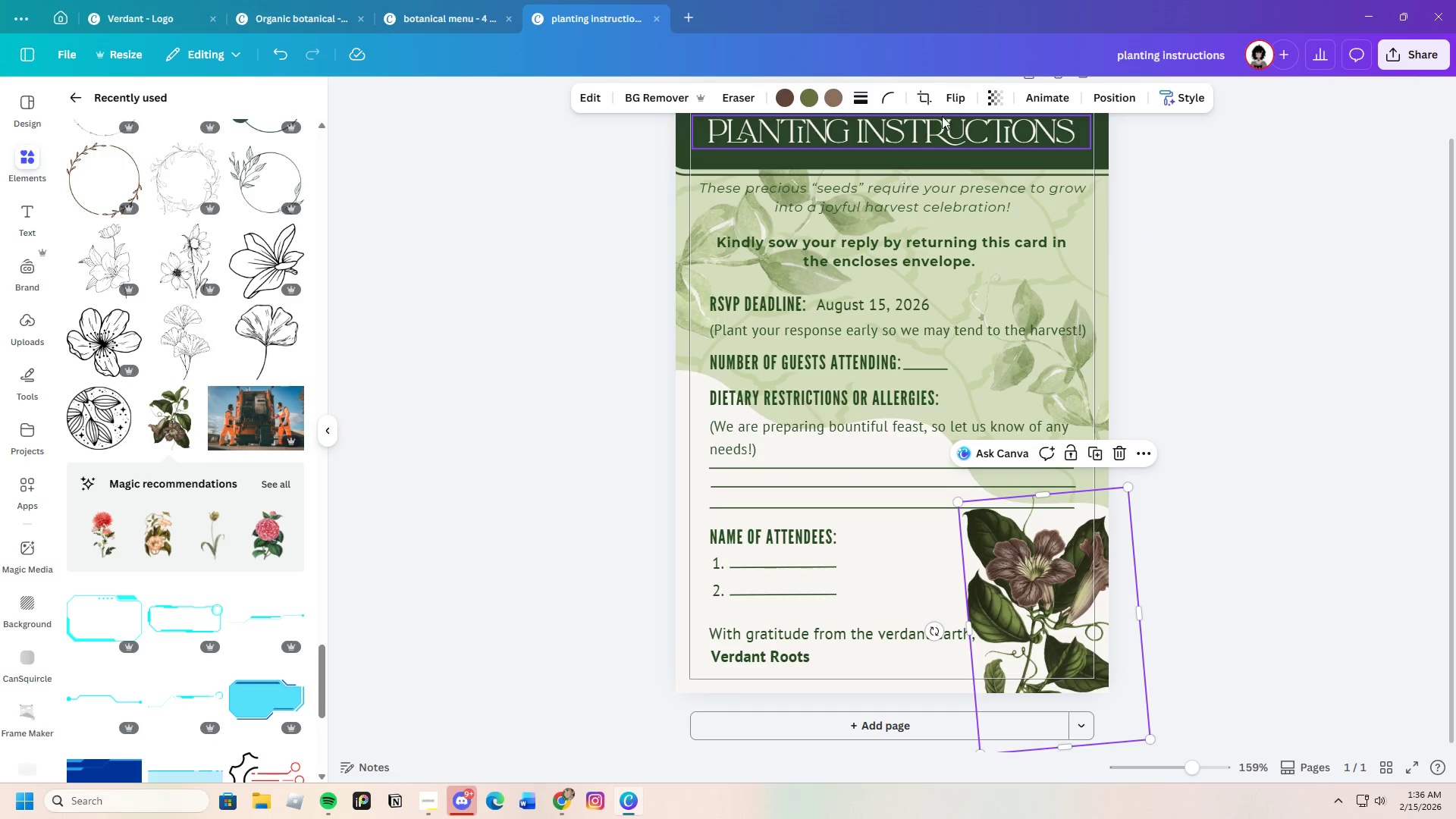 
left_click([952, 108])
 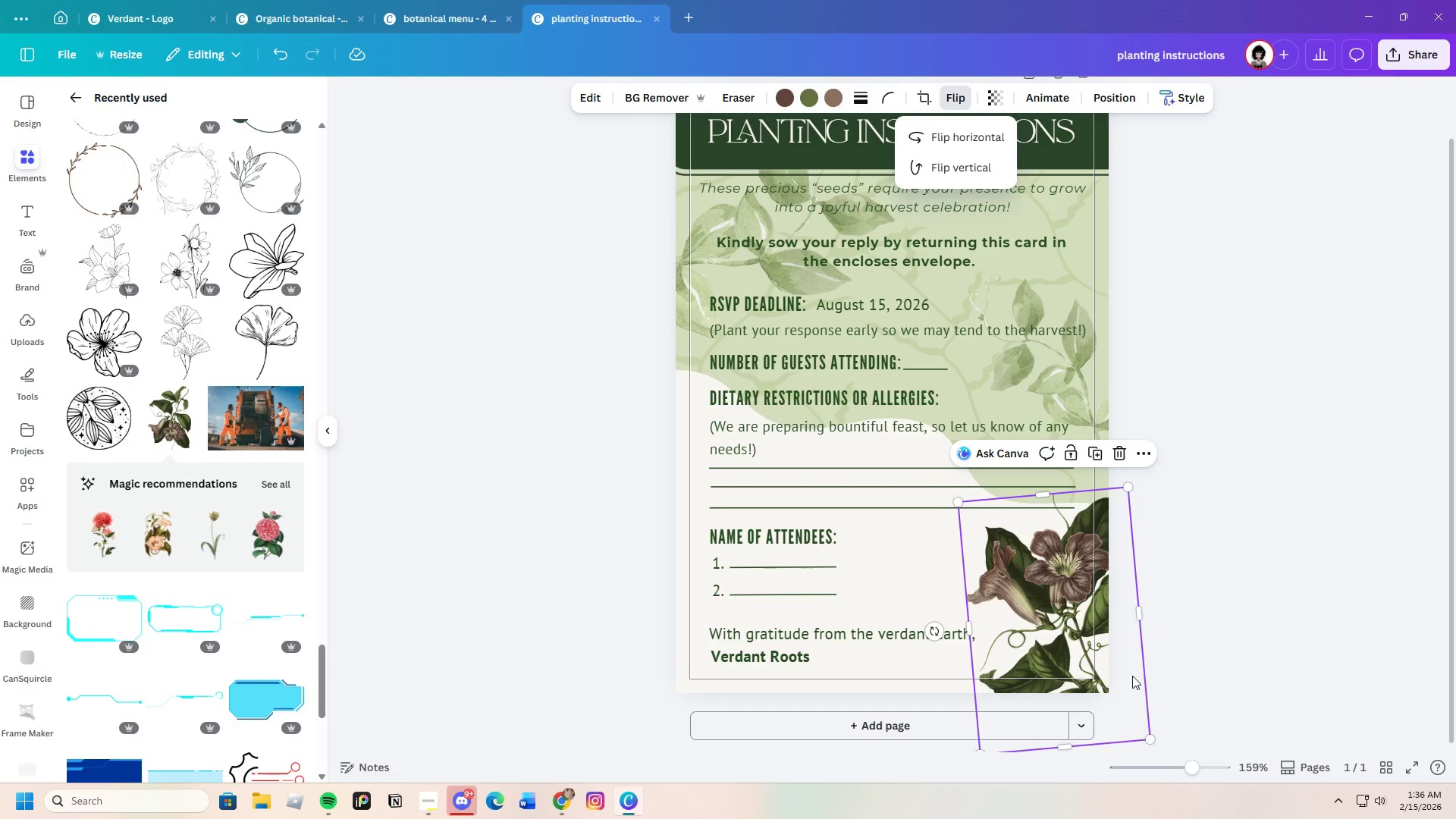 
scroll: coordinate [1108, 712], scroll_direction: down, amount: 2.0
 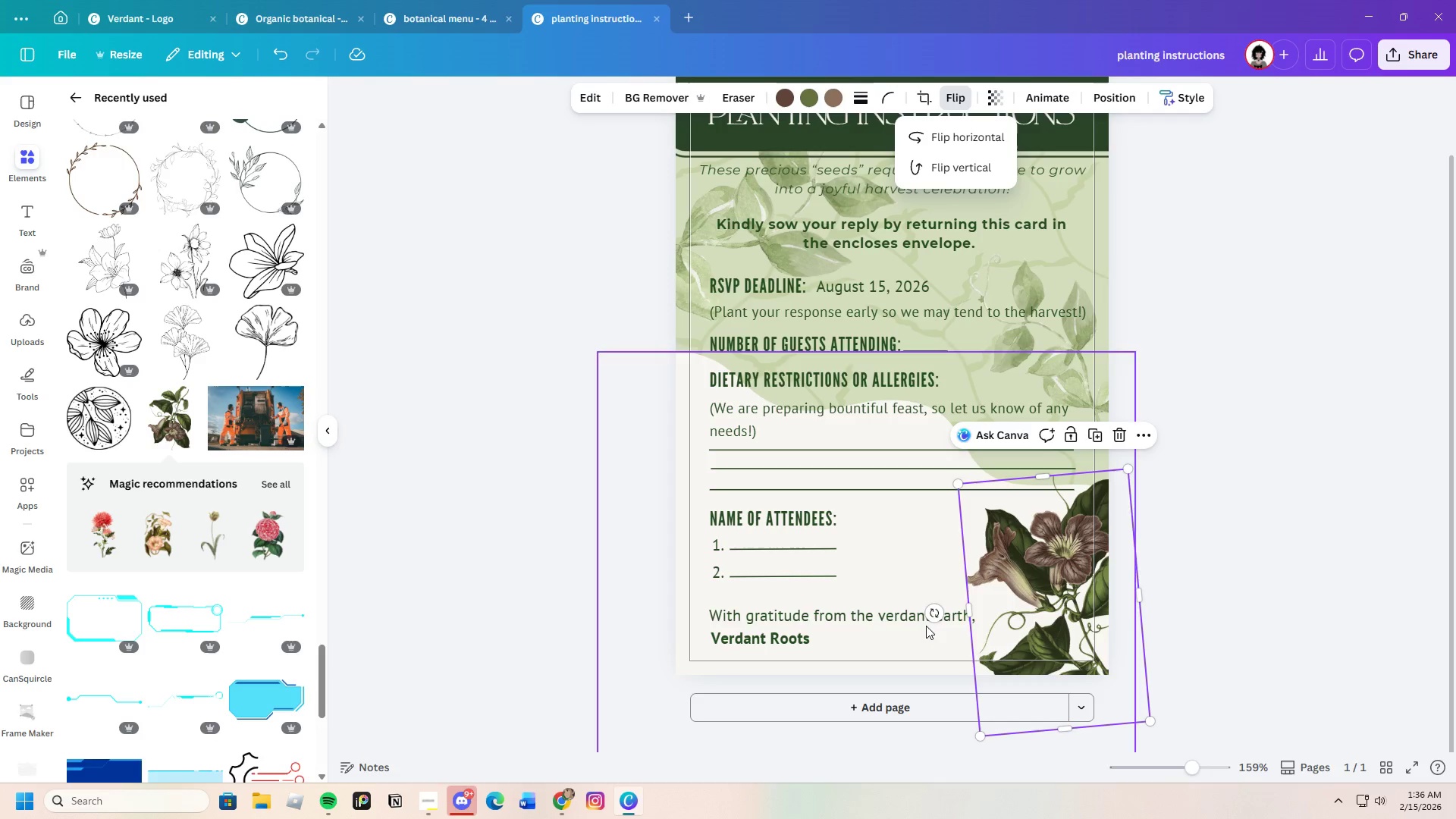 
left_click_drag(start_coordinate=[929, 617], to_coordinate=[921, 545])
 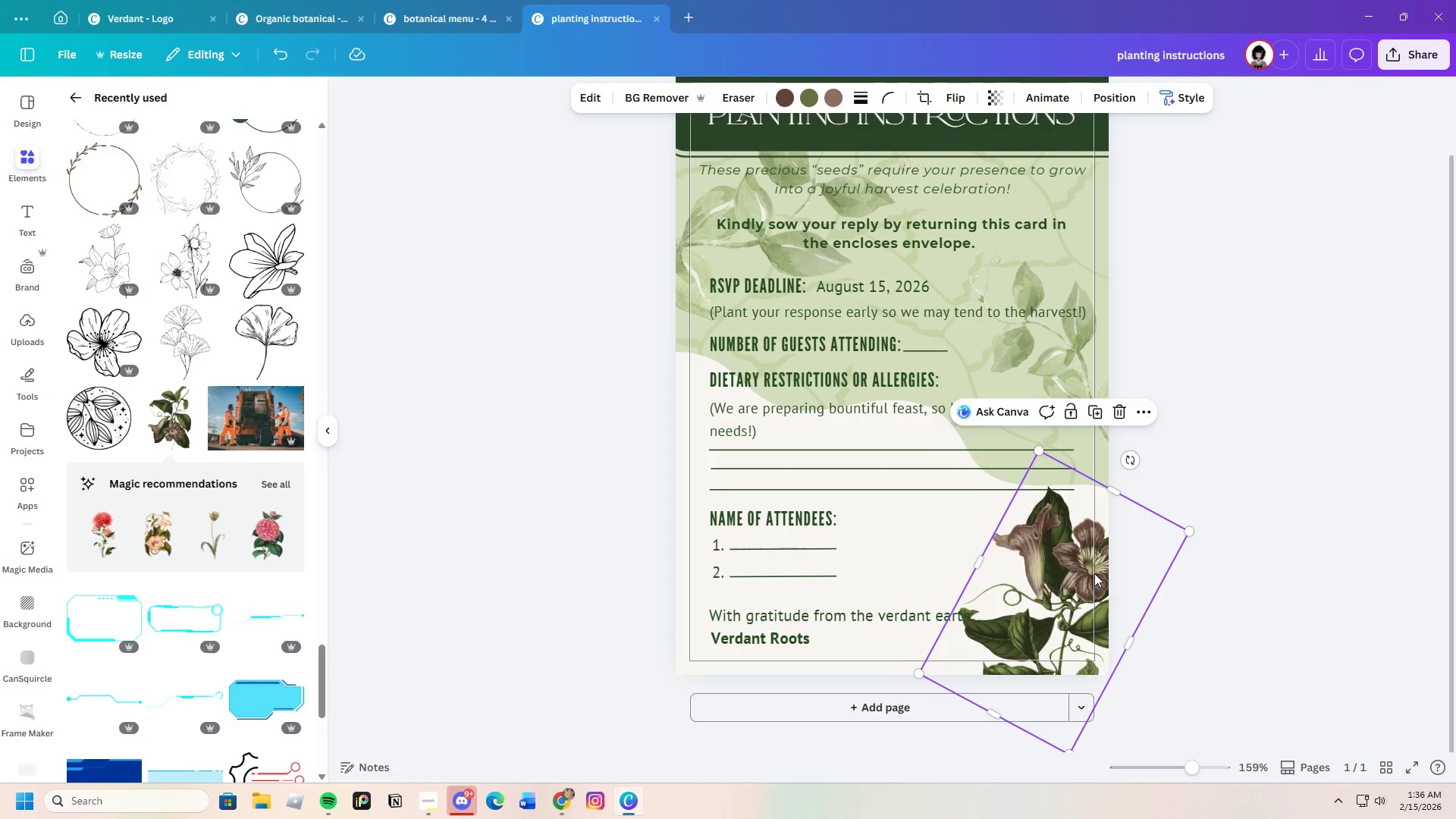 
left_click_drag(start_coordinate=[1095, 574], to_coordinate=[1089, 581])
 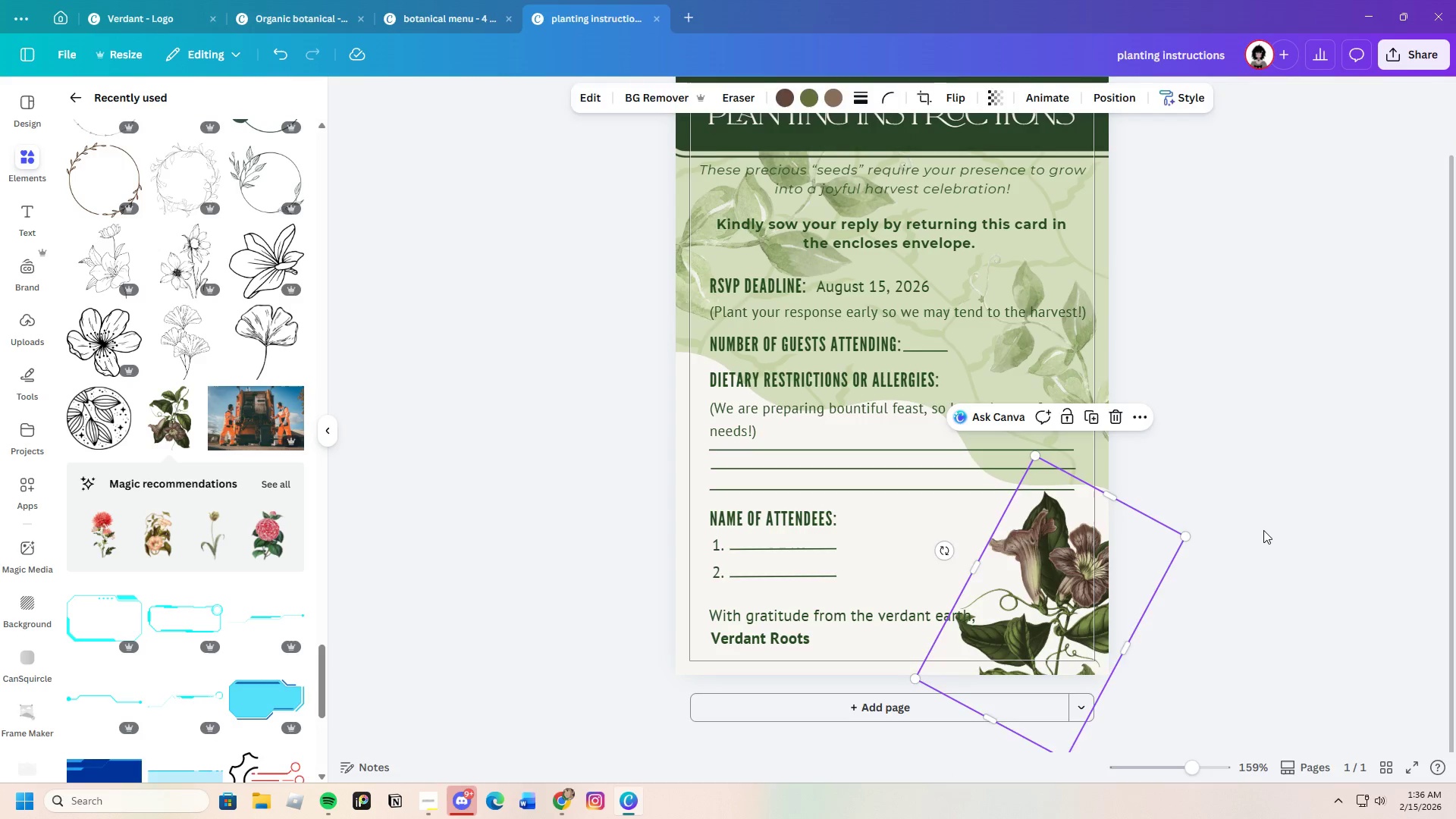 
left_click([1263, 530])
 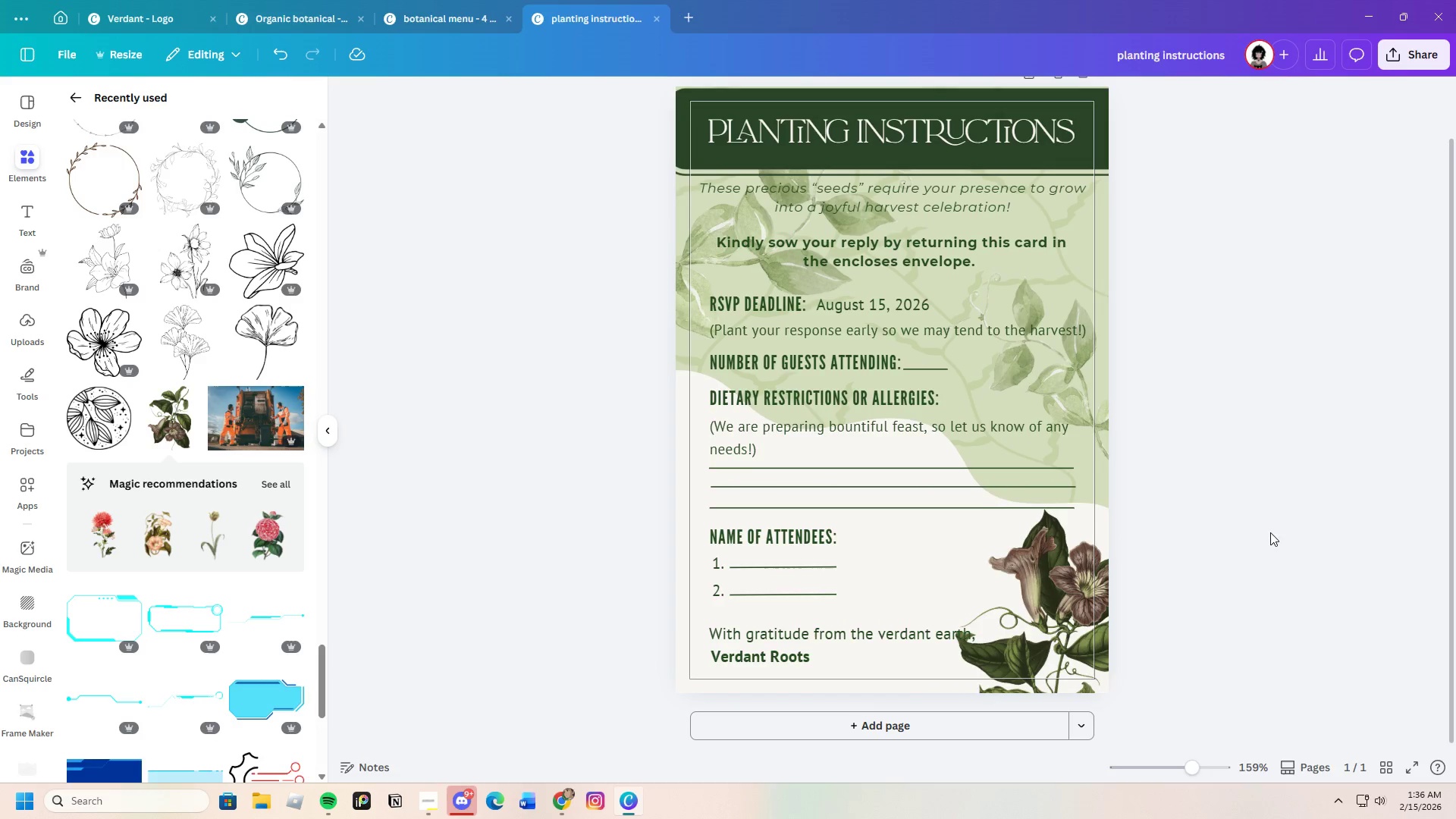 
scroll: coordinate [1274, 531], scroll_direction: up, amount: 1.0
 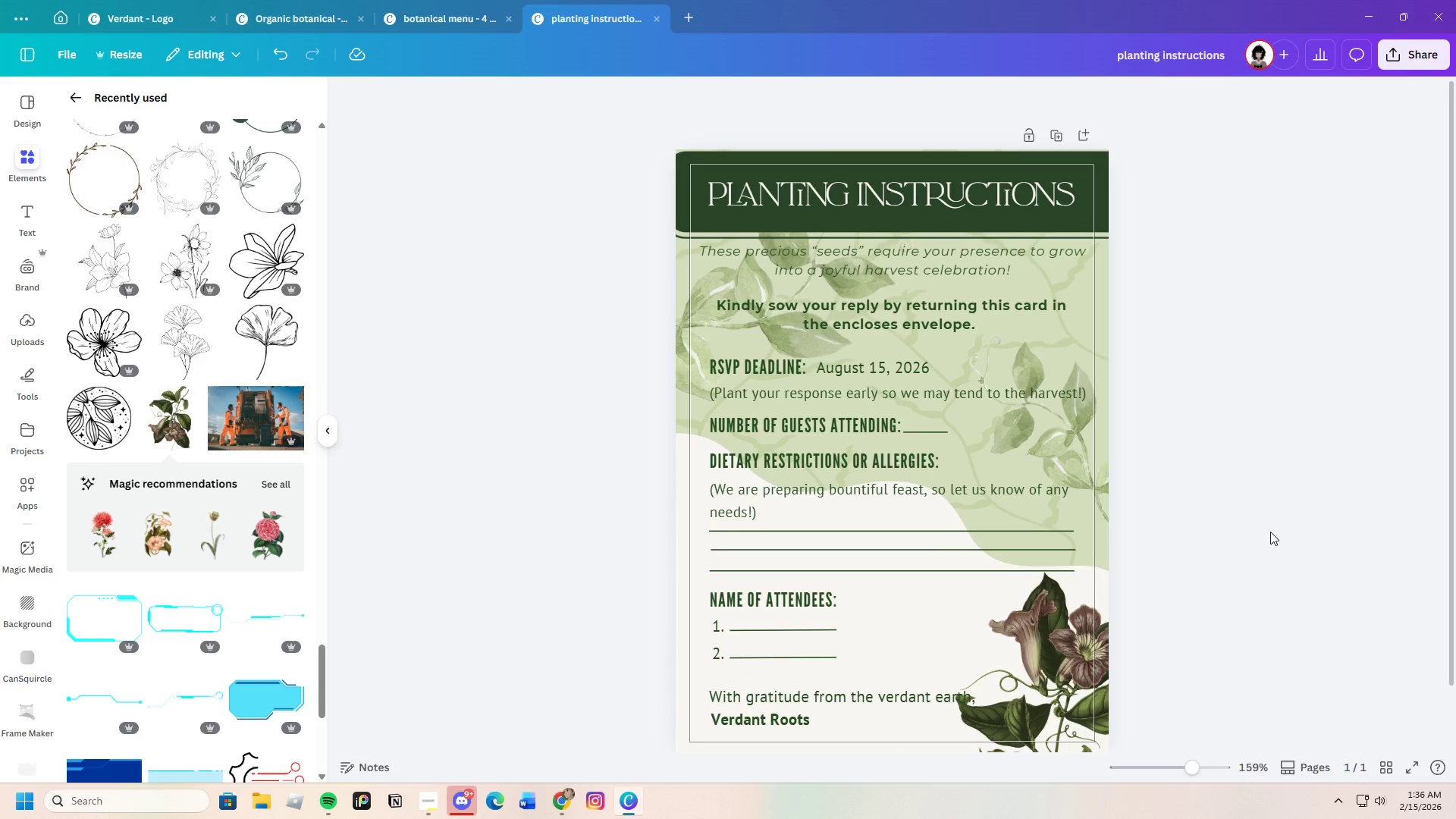 
scroll: coordinate [1270, 532], scroll_direction: down, amount: 3.0
 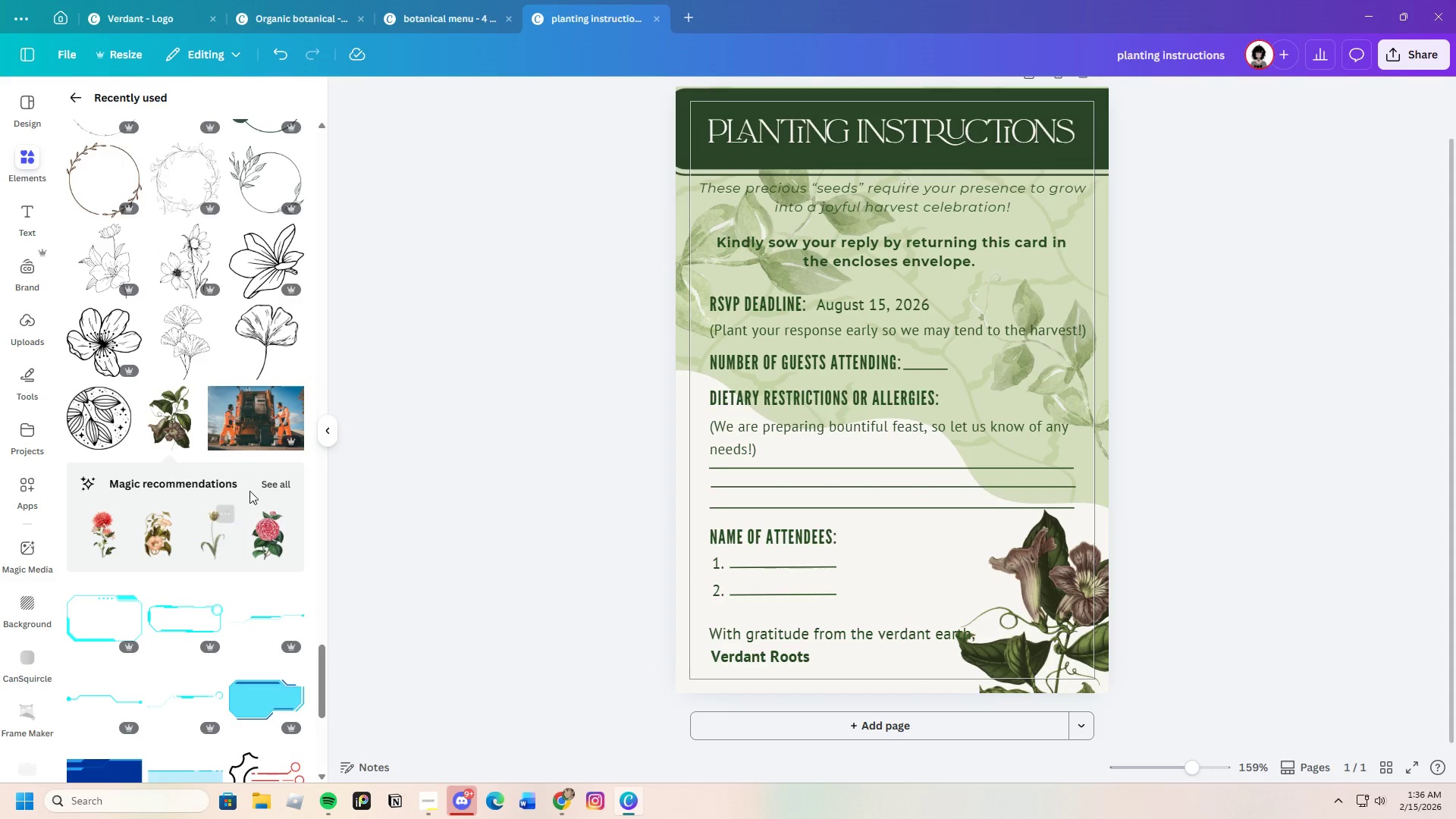 
left_click([268, 475])
 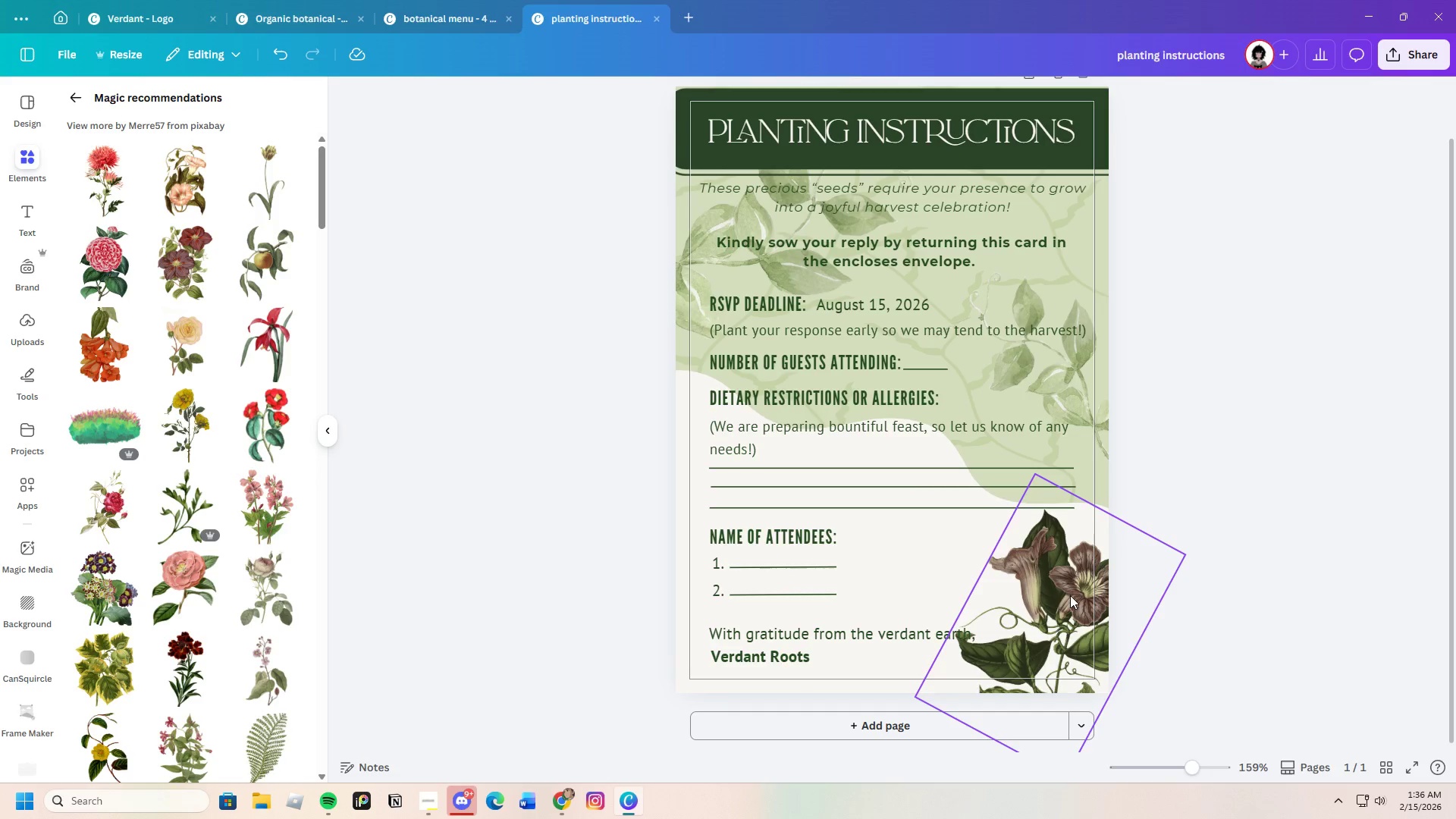 
wait(7.91)
 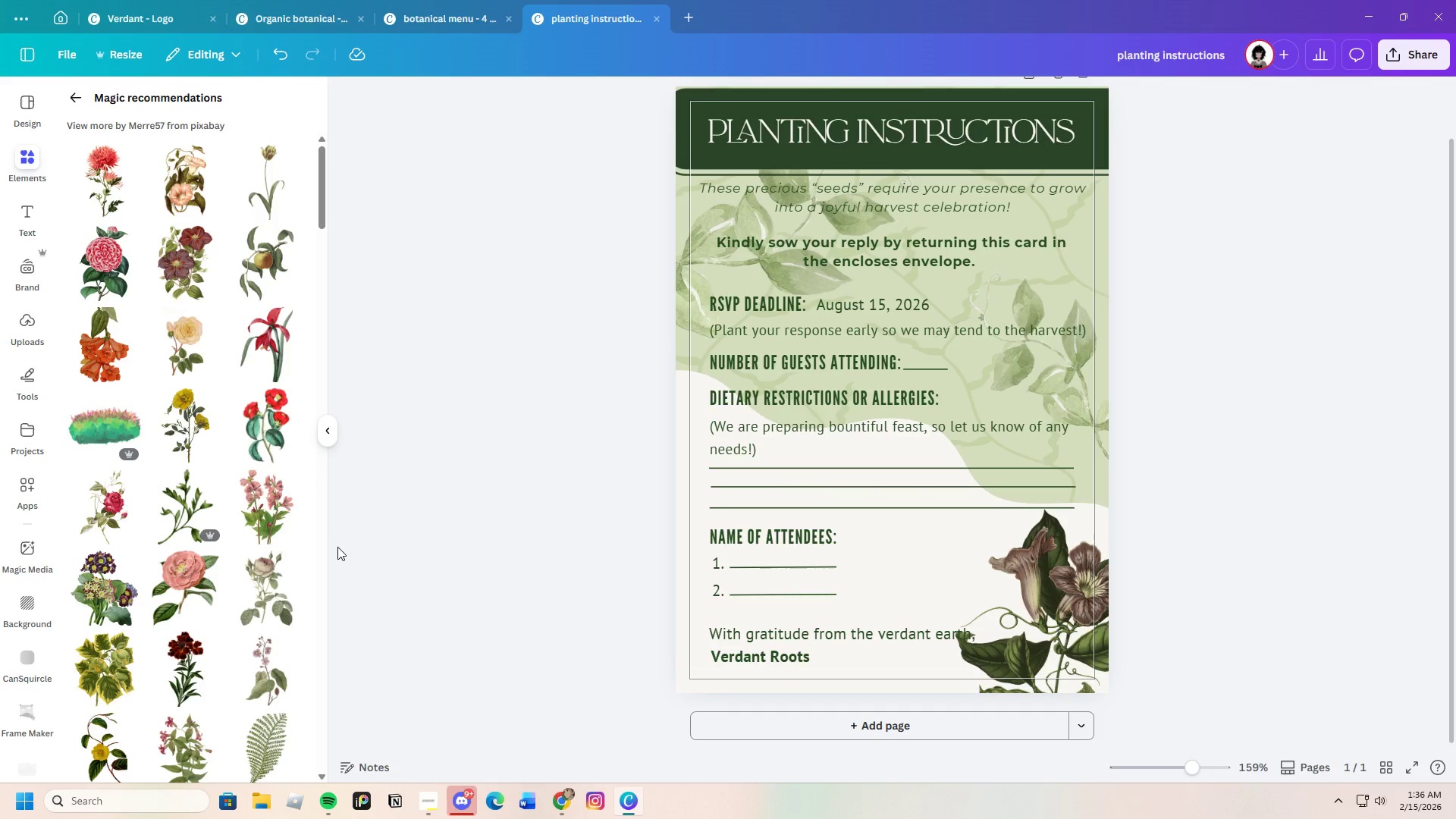 
scroll: coordinate [147, 630], scroll_direction: down, amount: 4.0
 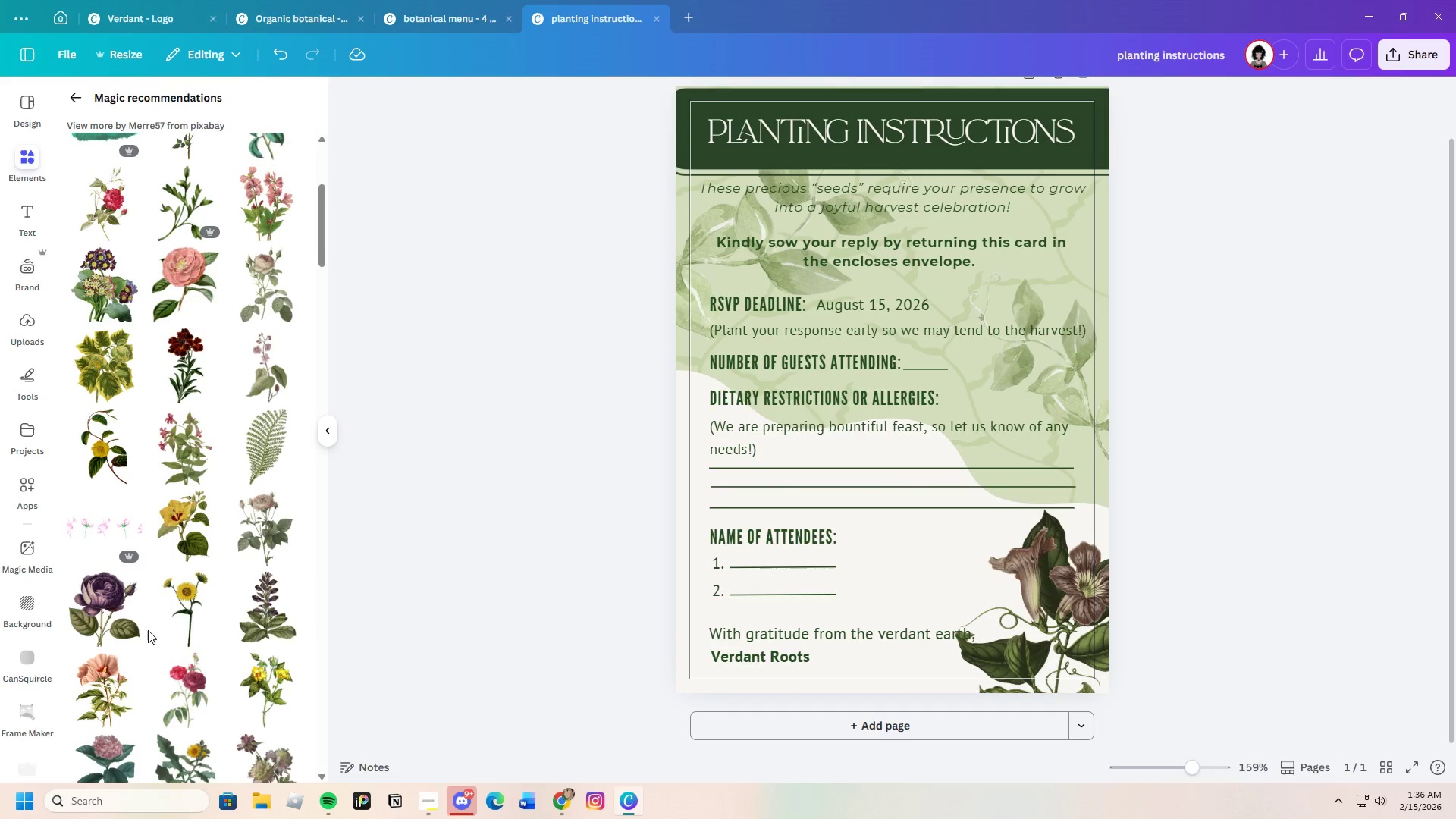 
mouse_move([164, 628])
 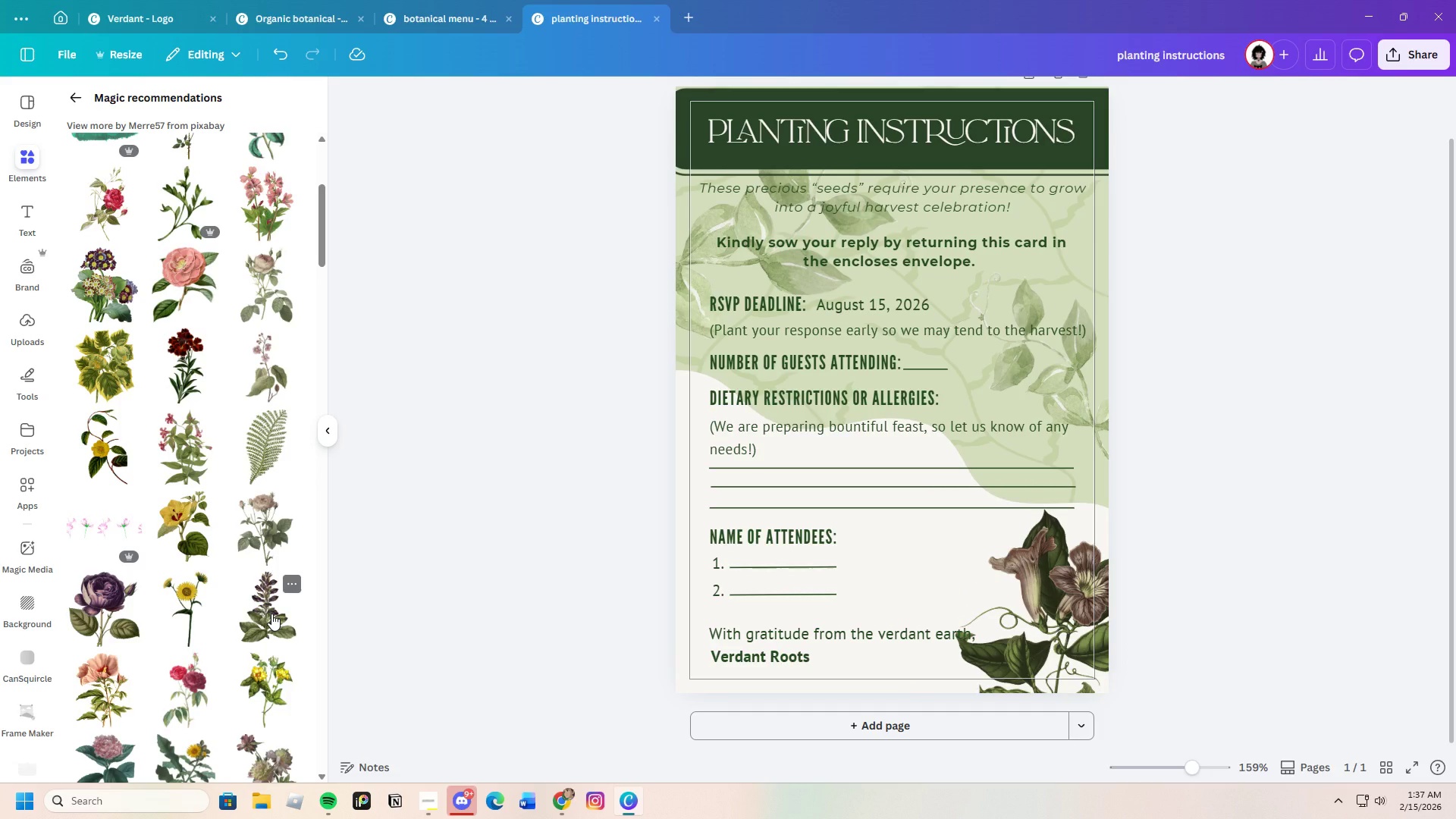 
left_click([271, 613])
 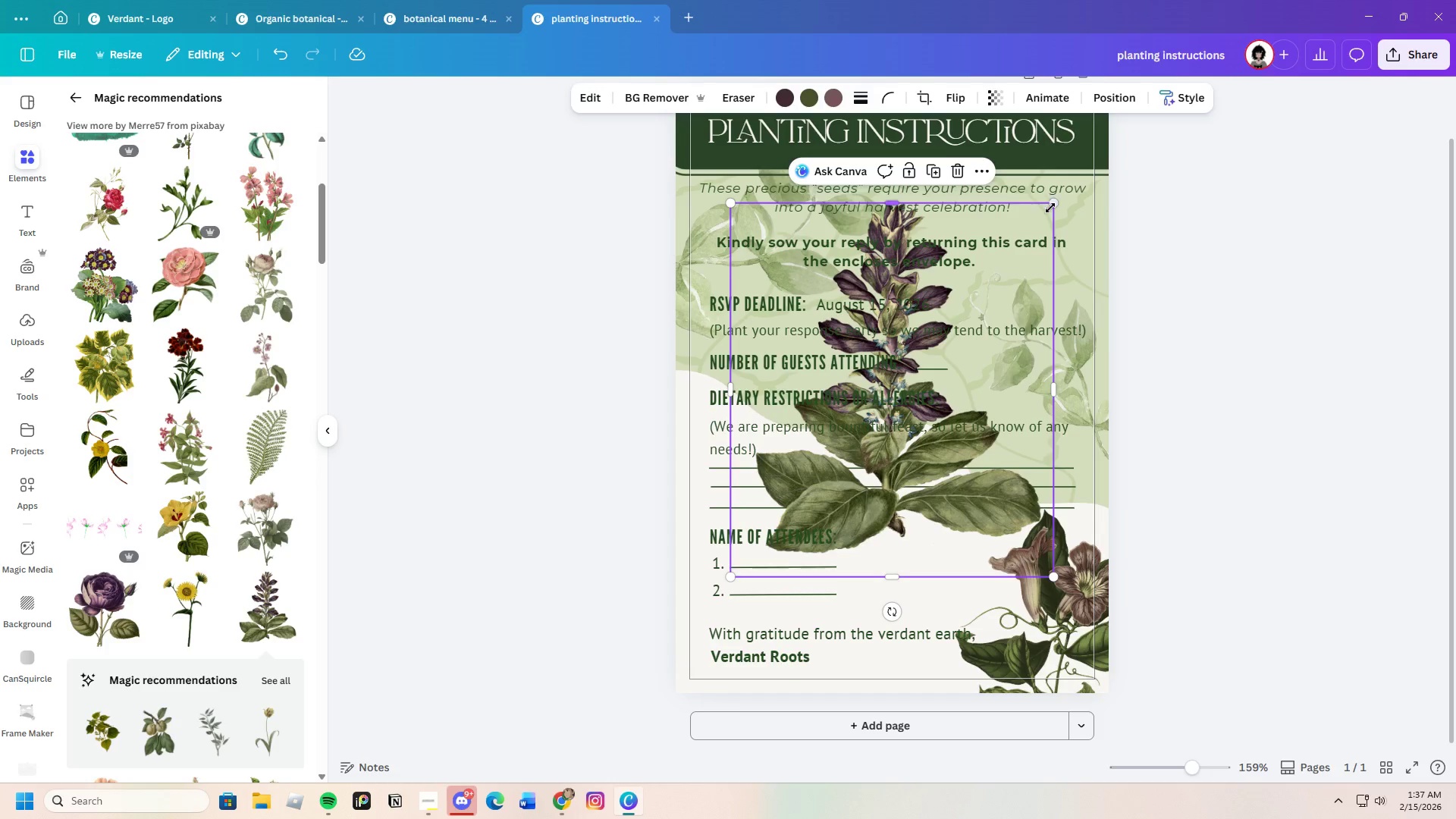 
left_click_drag(start_coordinate=[1052, 209], to_coordinate=[949, 416])
 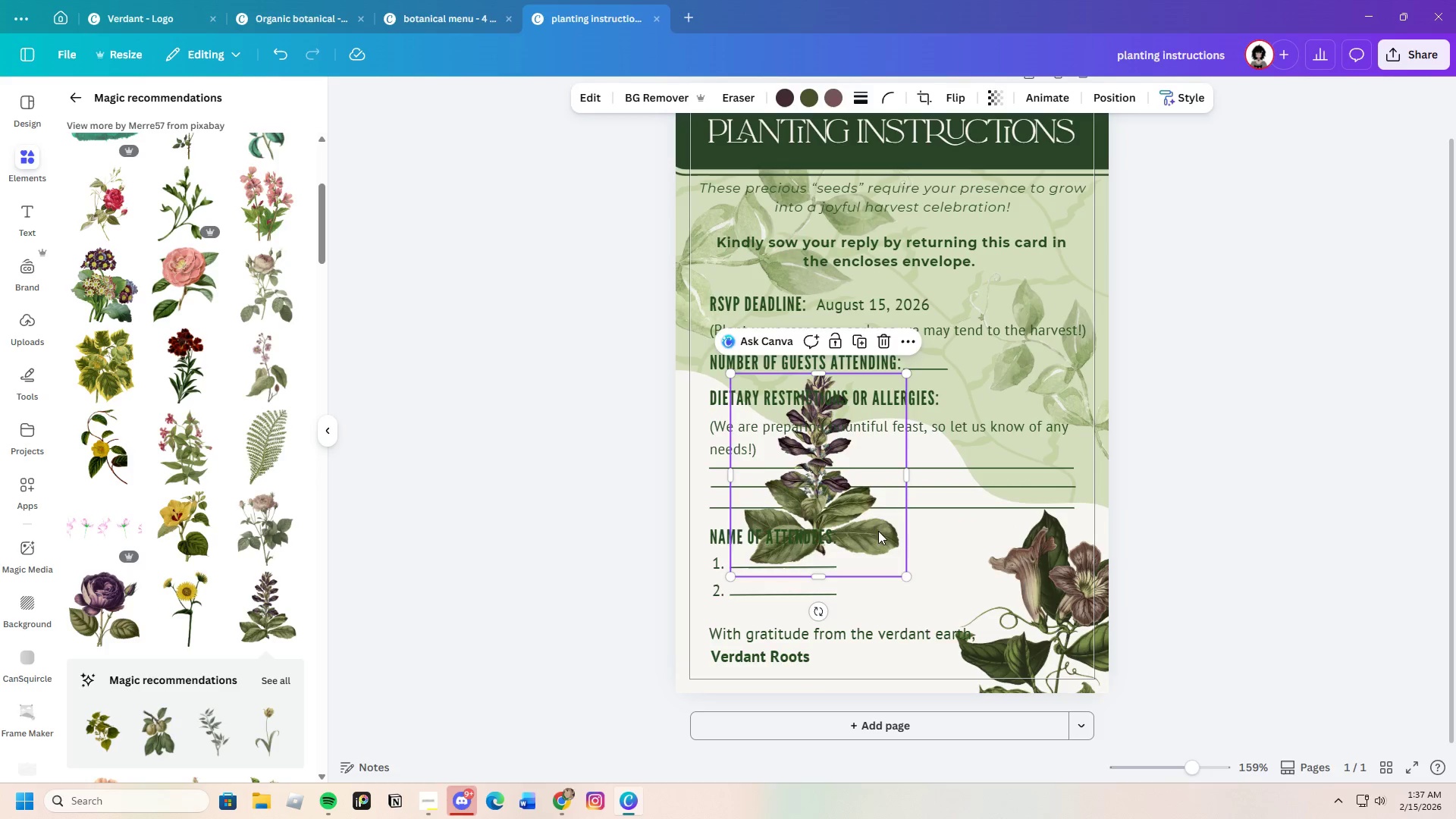 
left_click_drag(start_coordinate=[880, 526], to_coordinate=[985, 703])
 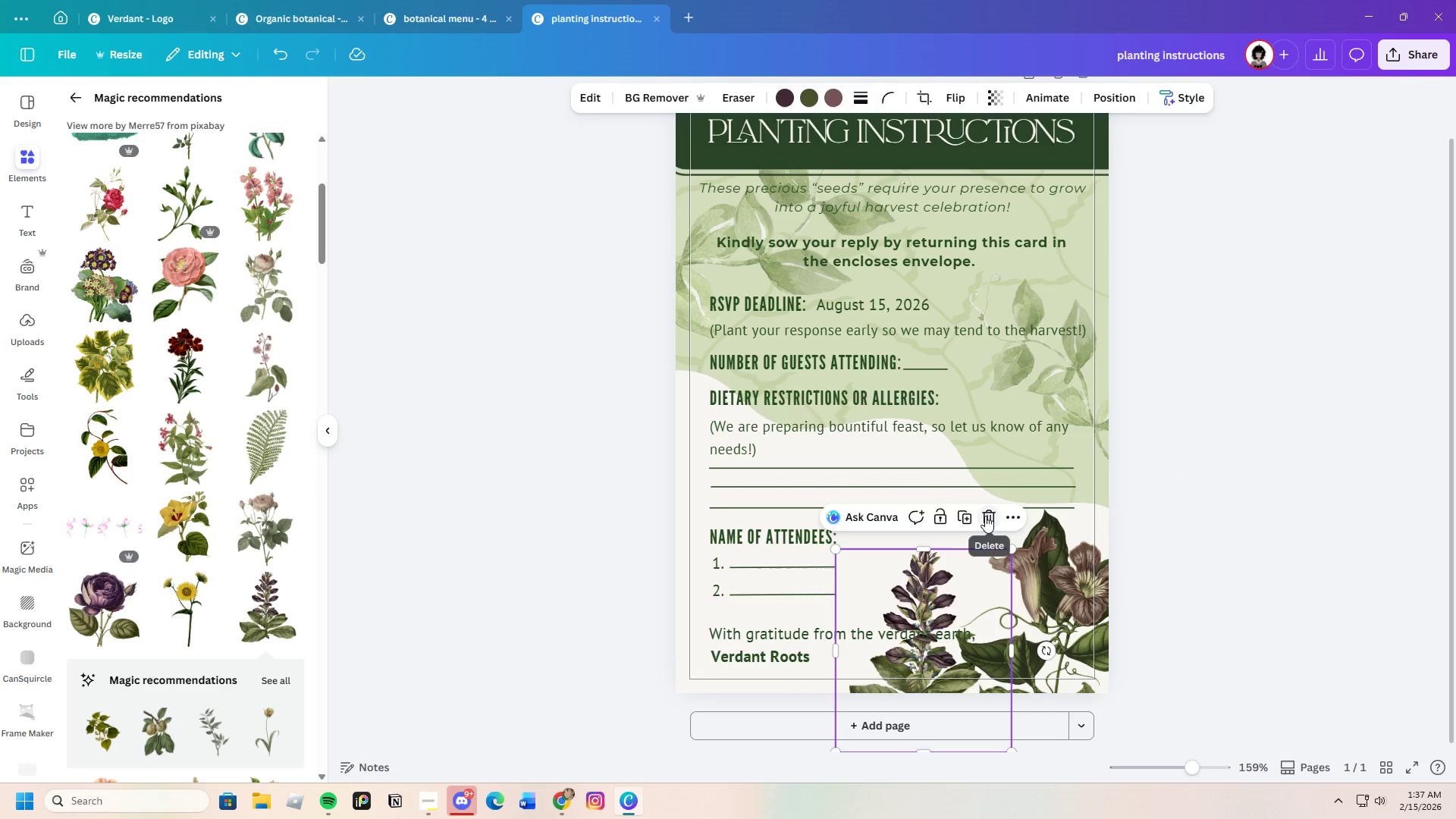 
left_click([985, 516])
 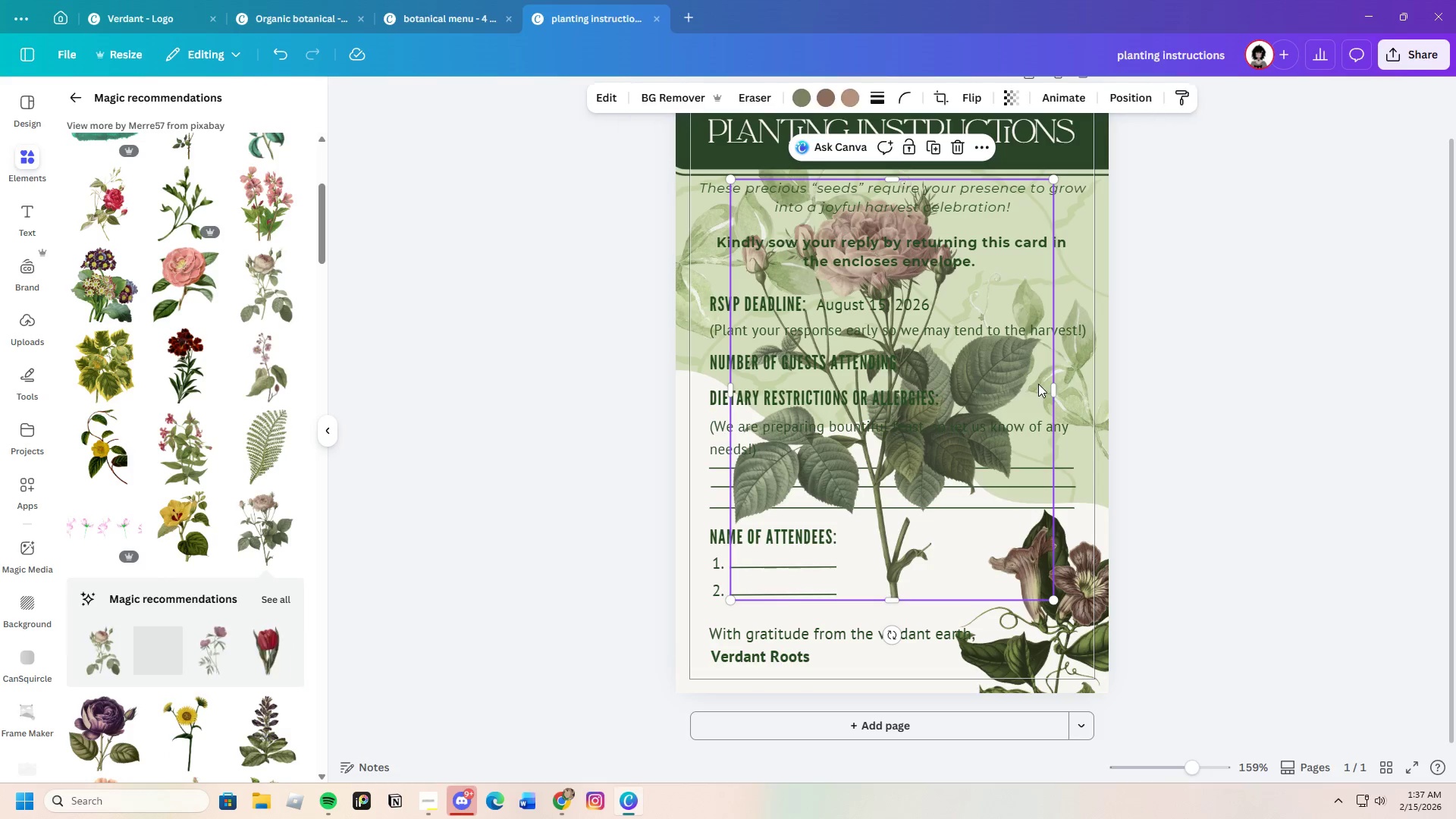 
left_click_drag(start_coordinate=[1025, 379], to_coordinate=[1057, 513])
 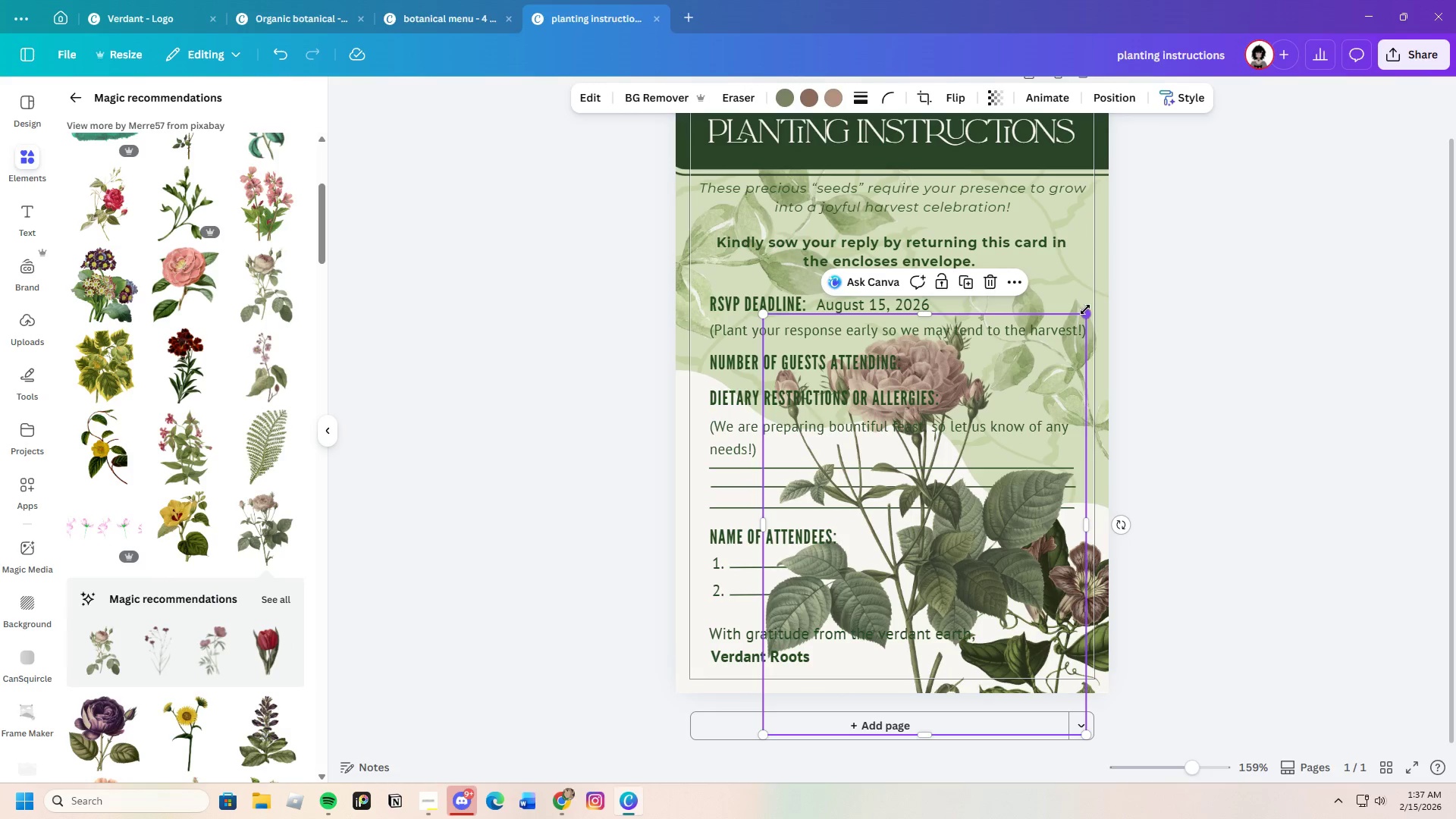 
left_click_drag(start_coordinate=[1085, 309], to_coordinate=[1021, 575])
 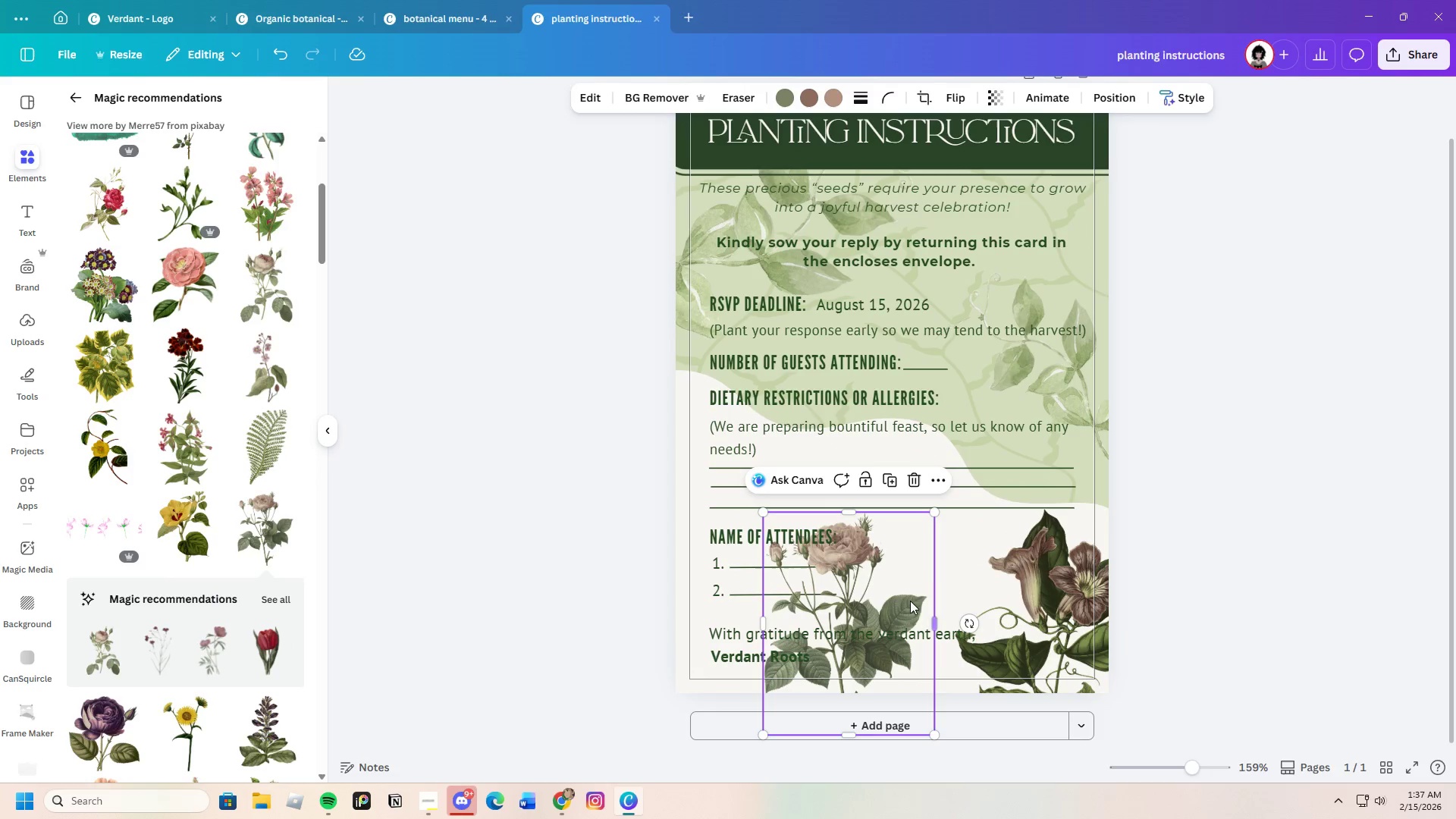 
left_click_drag(start_coordinate=[901, 587], to_coordinate=[969, 635])
 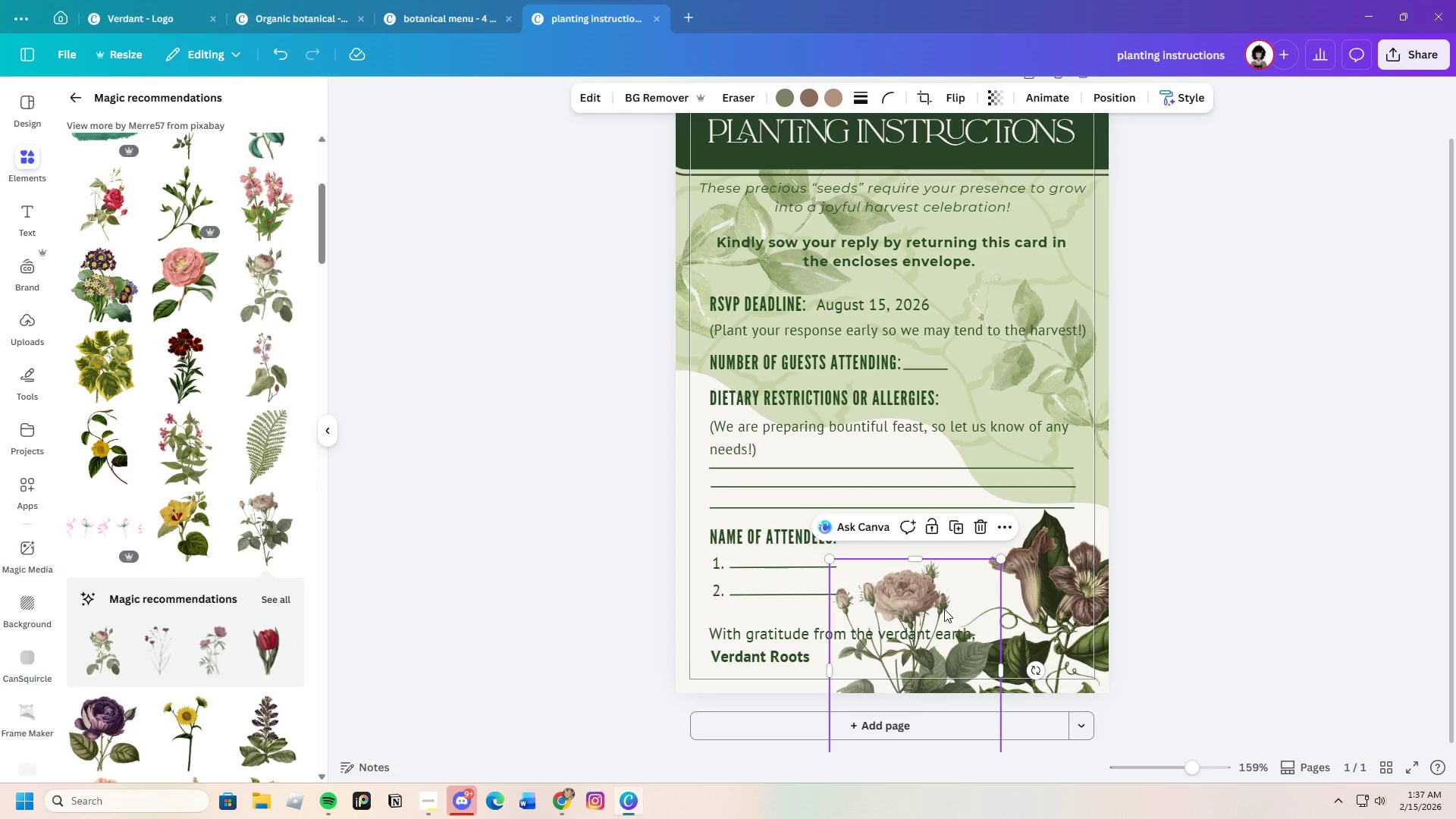 
left_click_drag(start_coordinate=[940, 607], to_coordinate=[932, 617])
 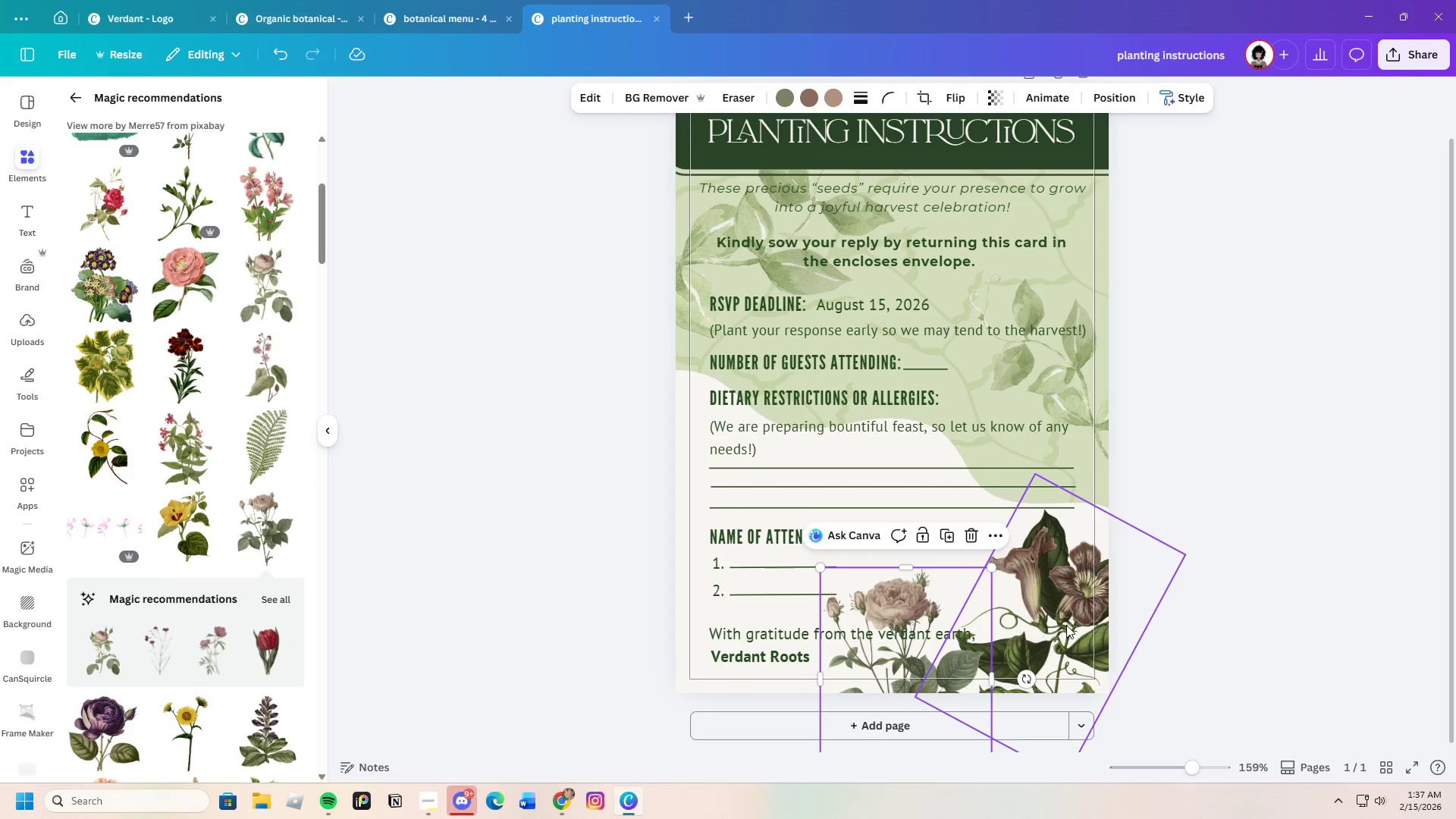 
left_click_drag(start_coordinate=[1066, 625], to_coordinate=[1075, 632])
 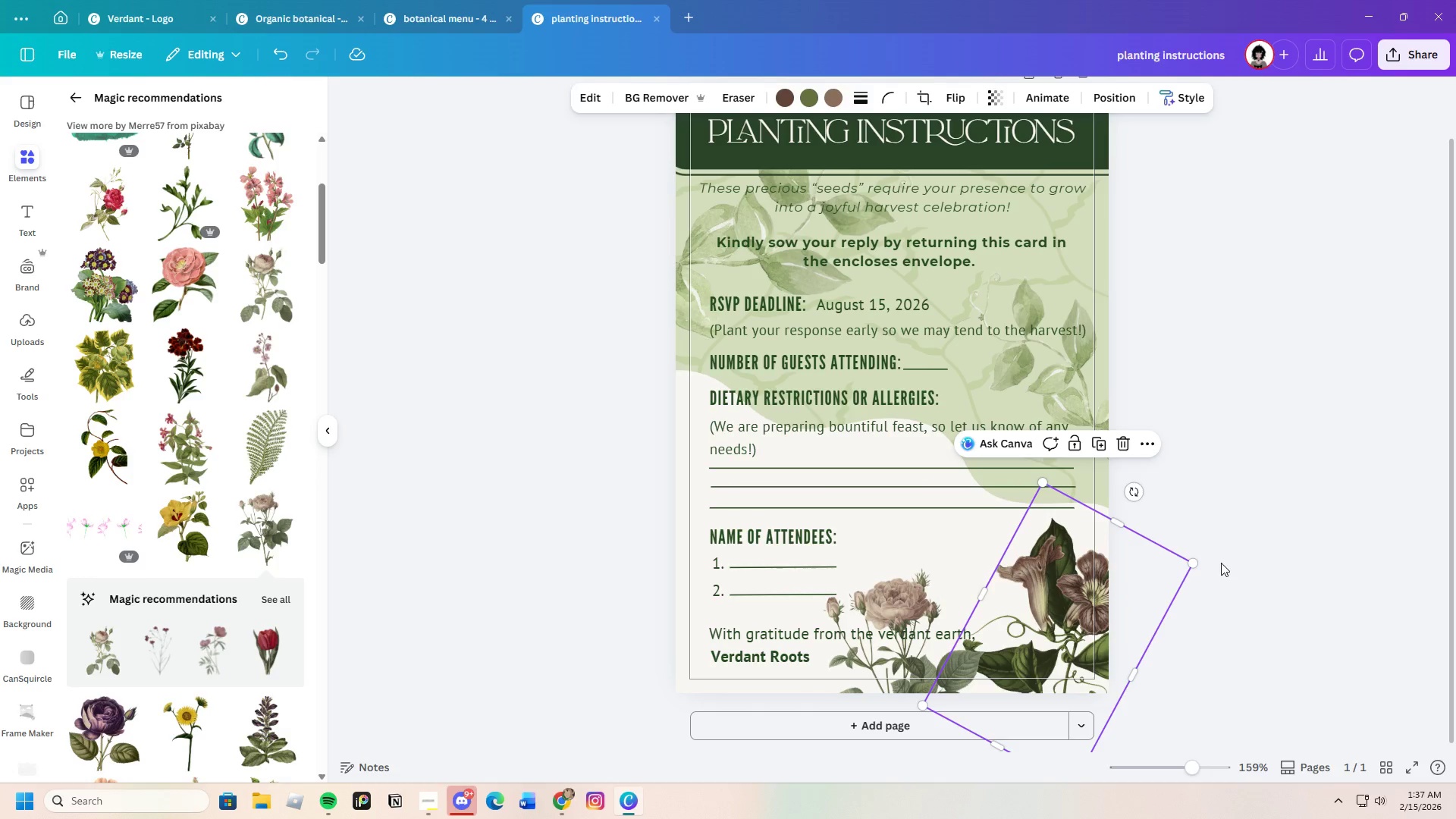 
left_click([1221, 563])
 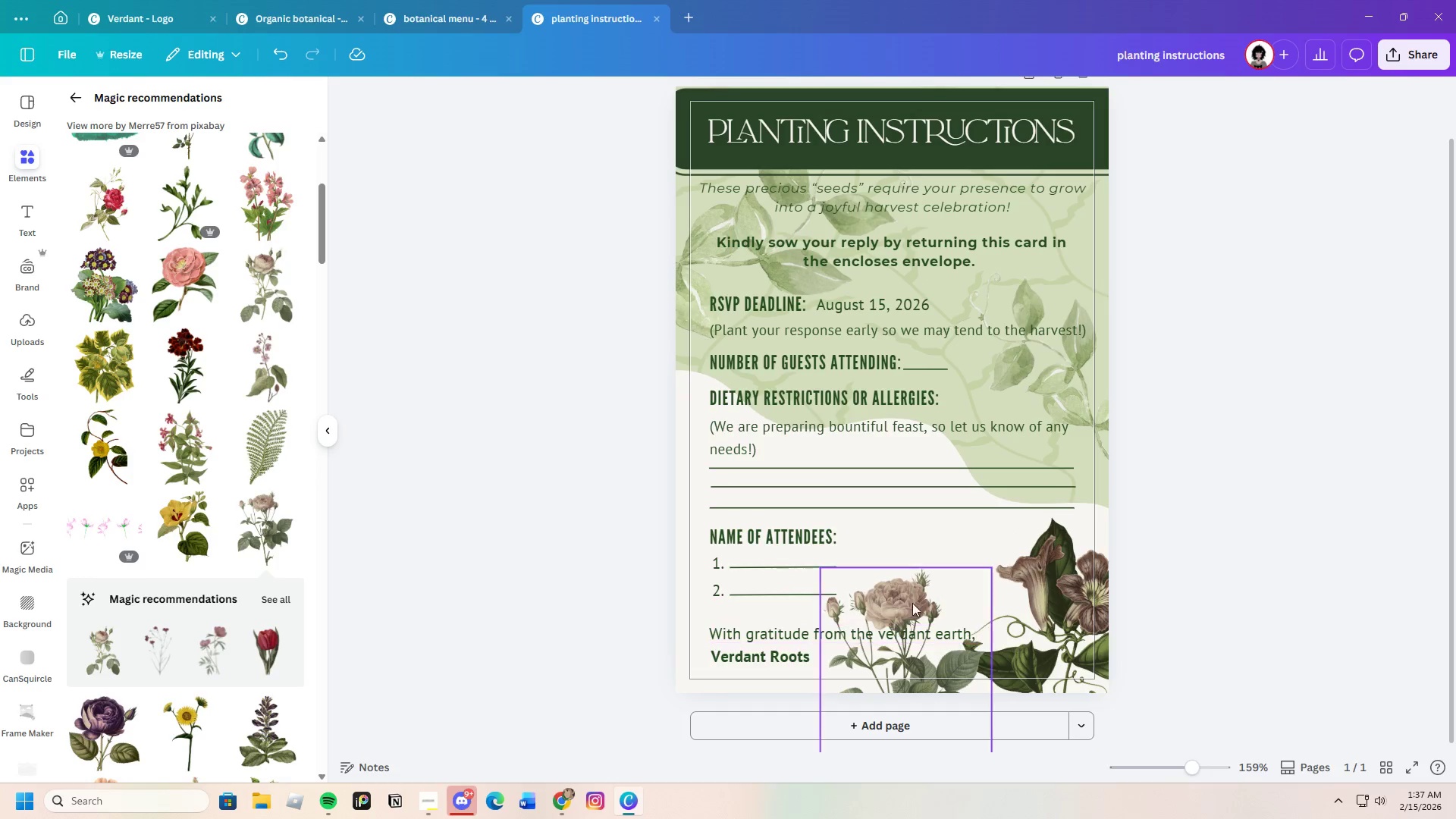 
left_click([917, 596])
 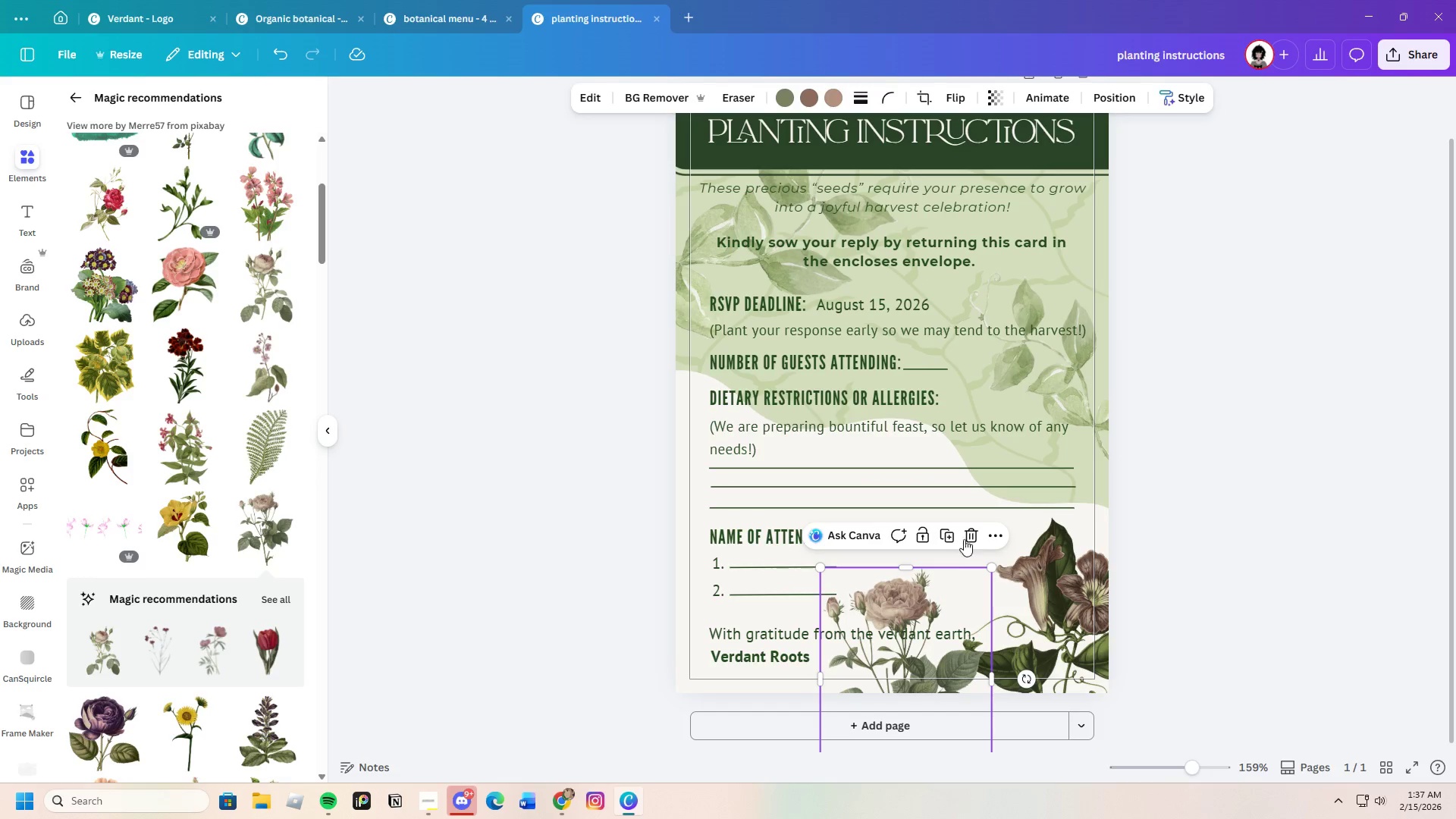 
left_click([965, 538])
 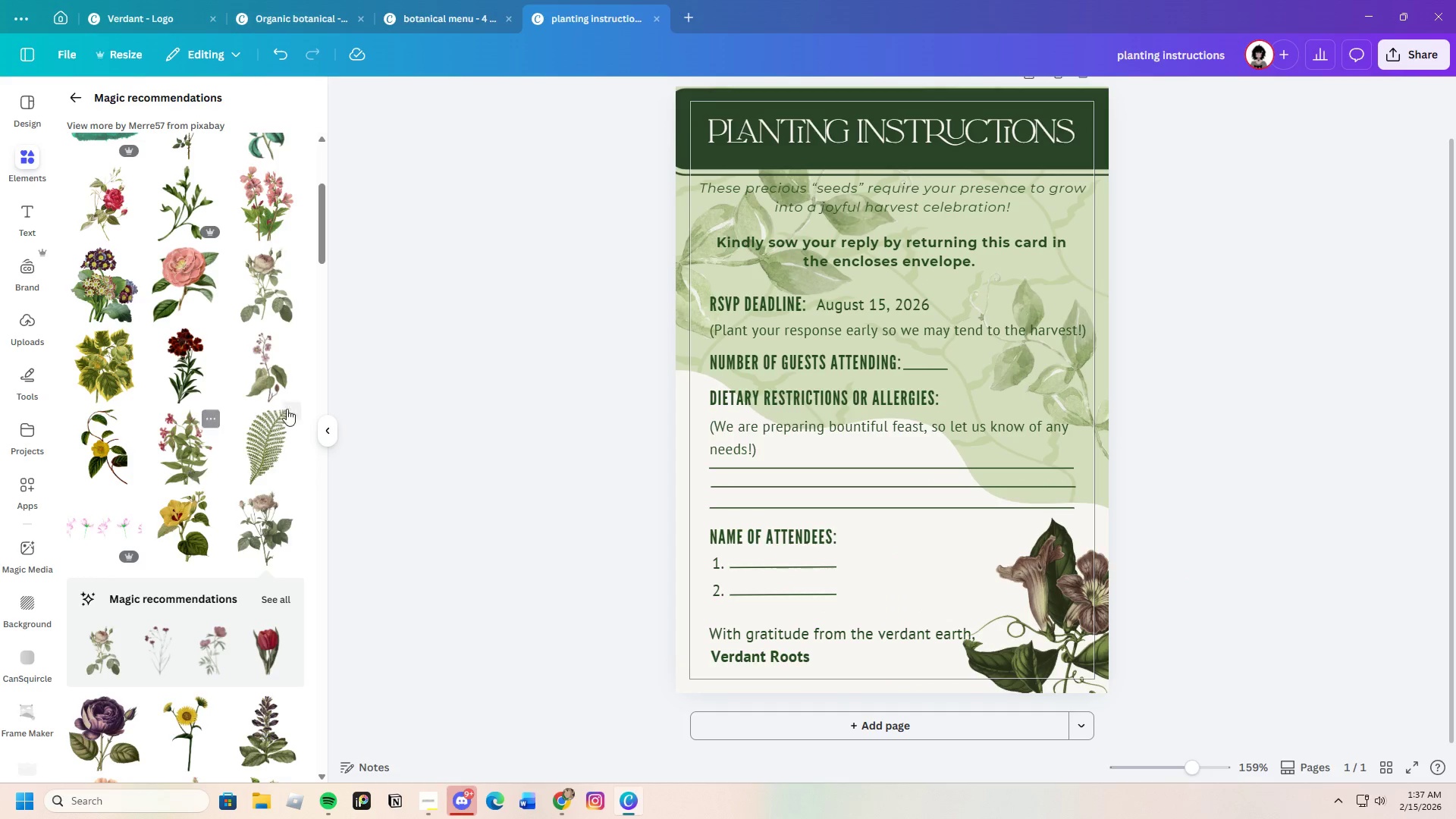 
left_click([260, 371])
 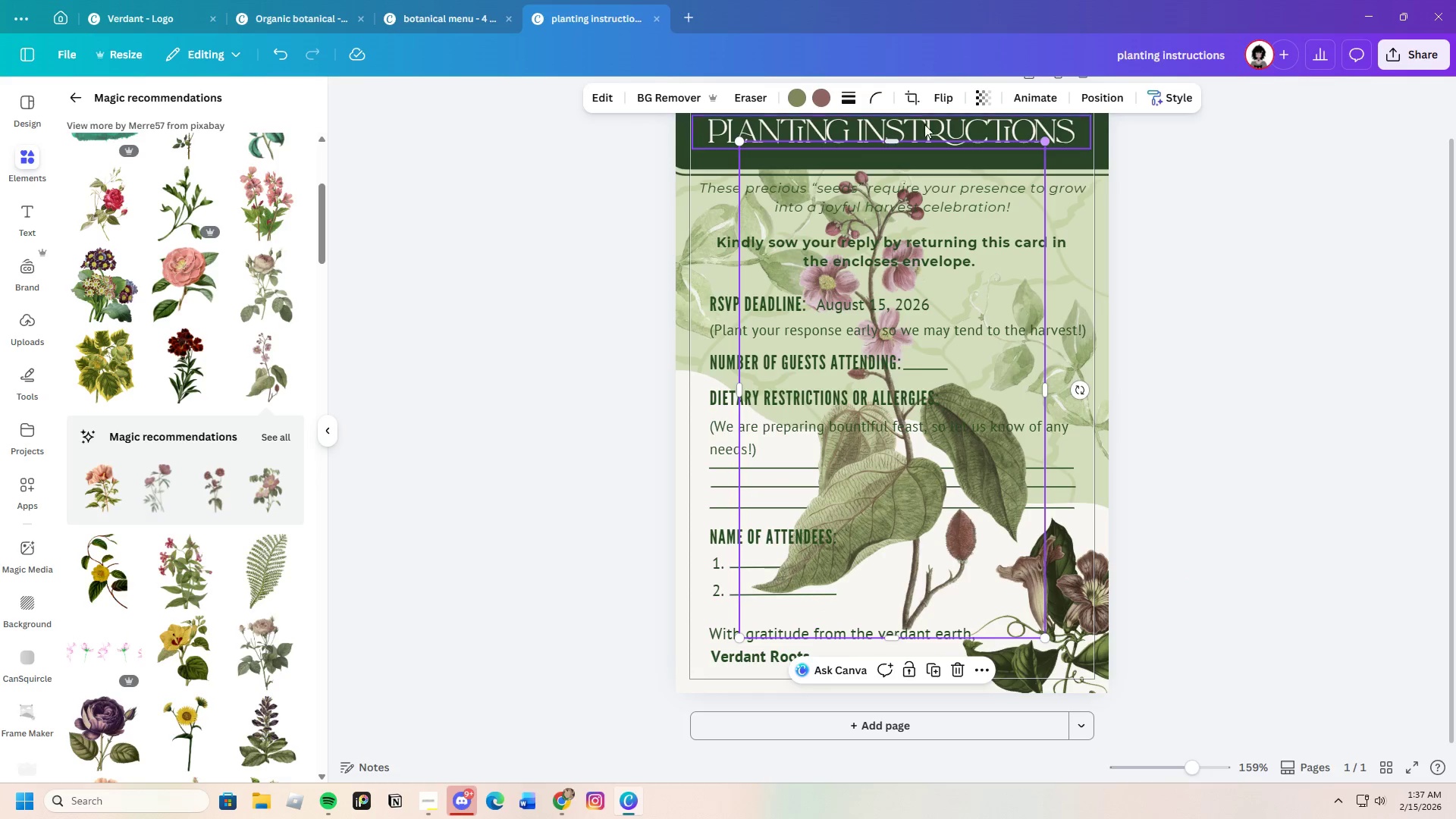 
left_click([802, 104])
 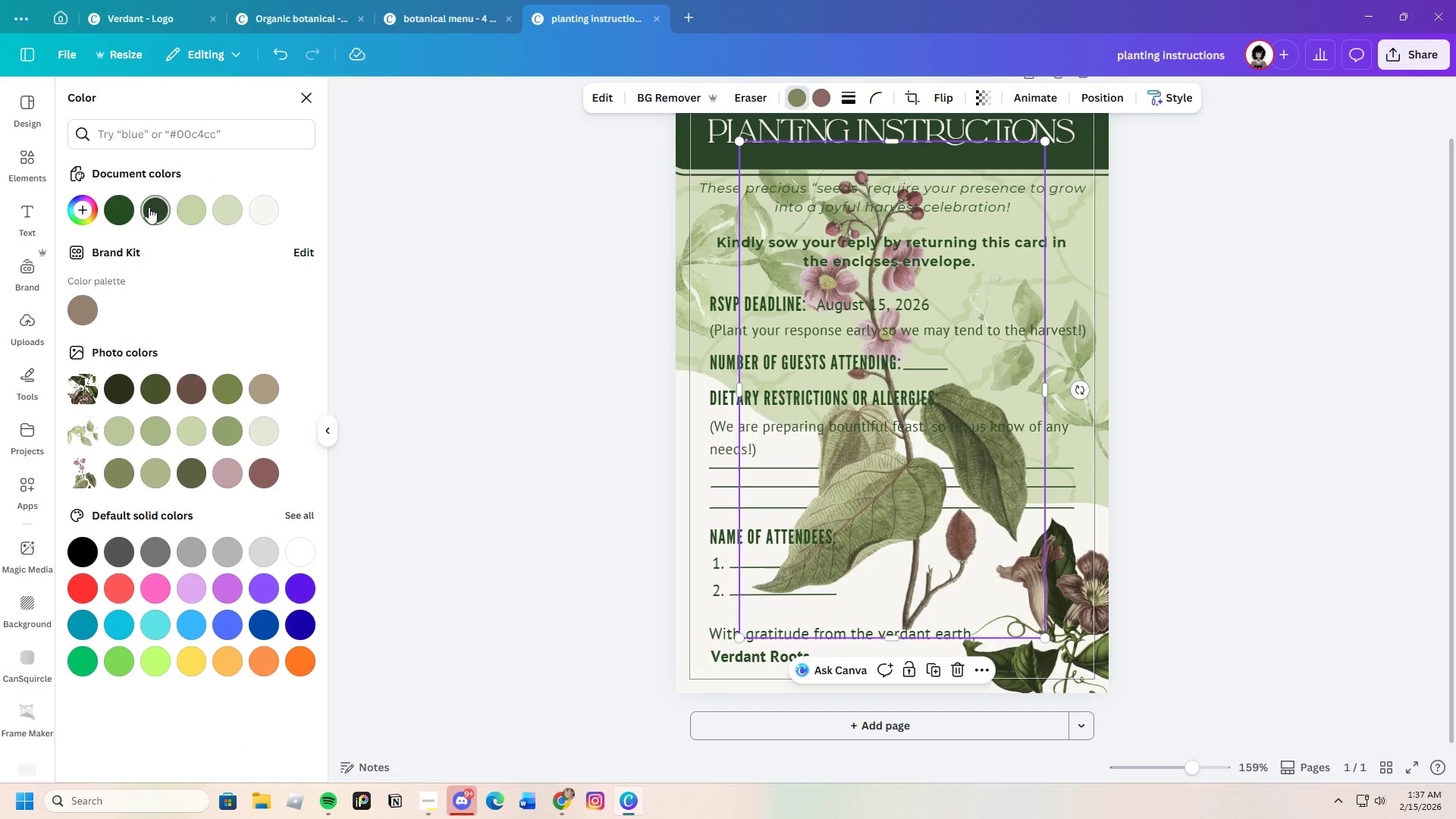 
left_click([118, 213])
 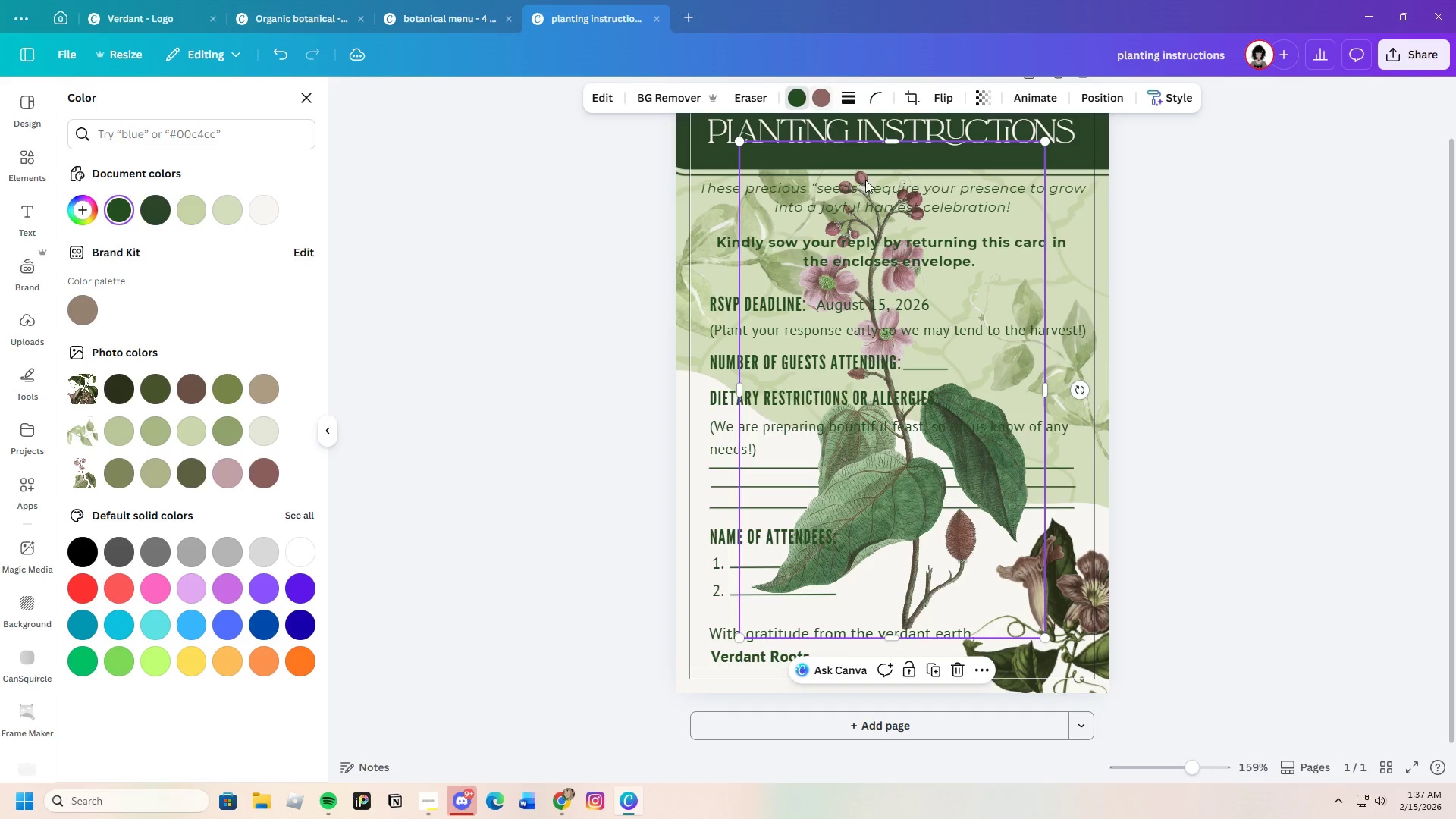 
left_click([1099, 580])
 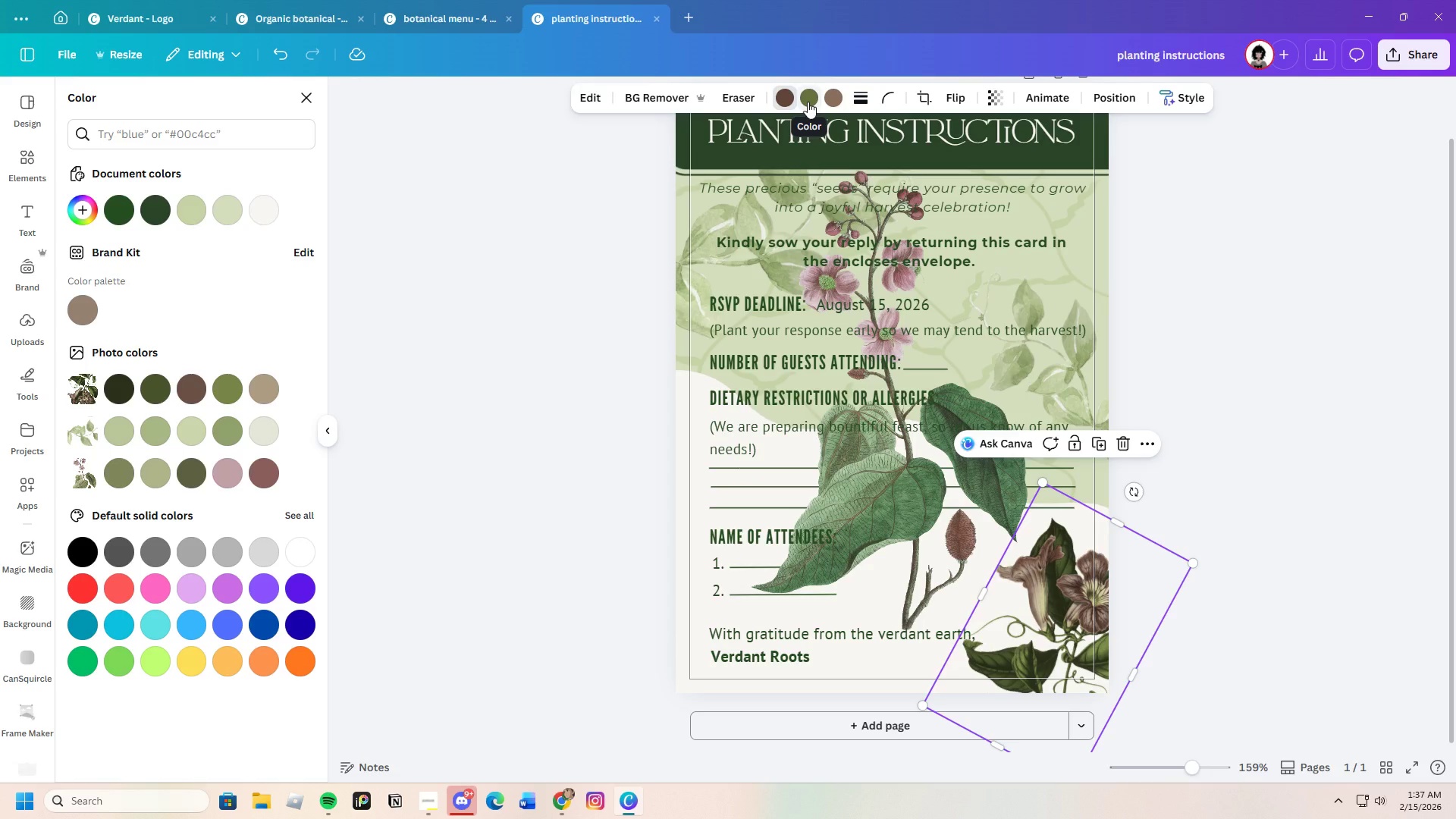 
left_click([808, 102])
 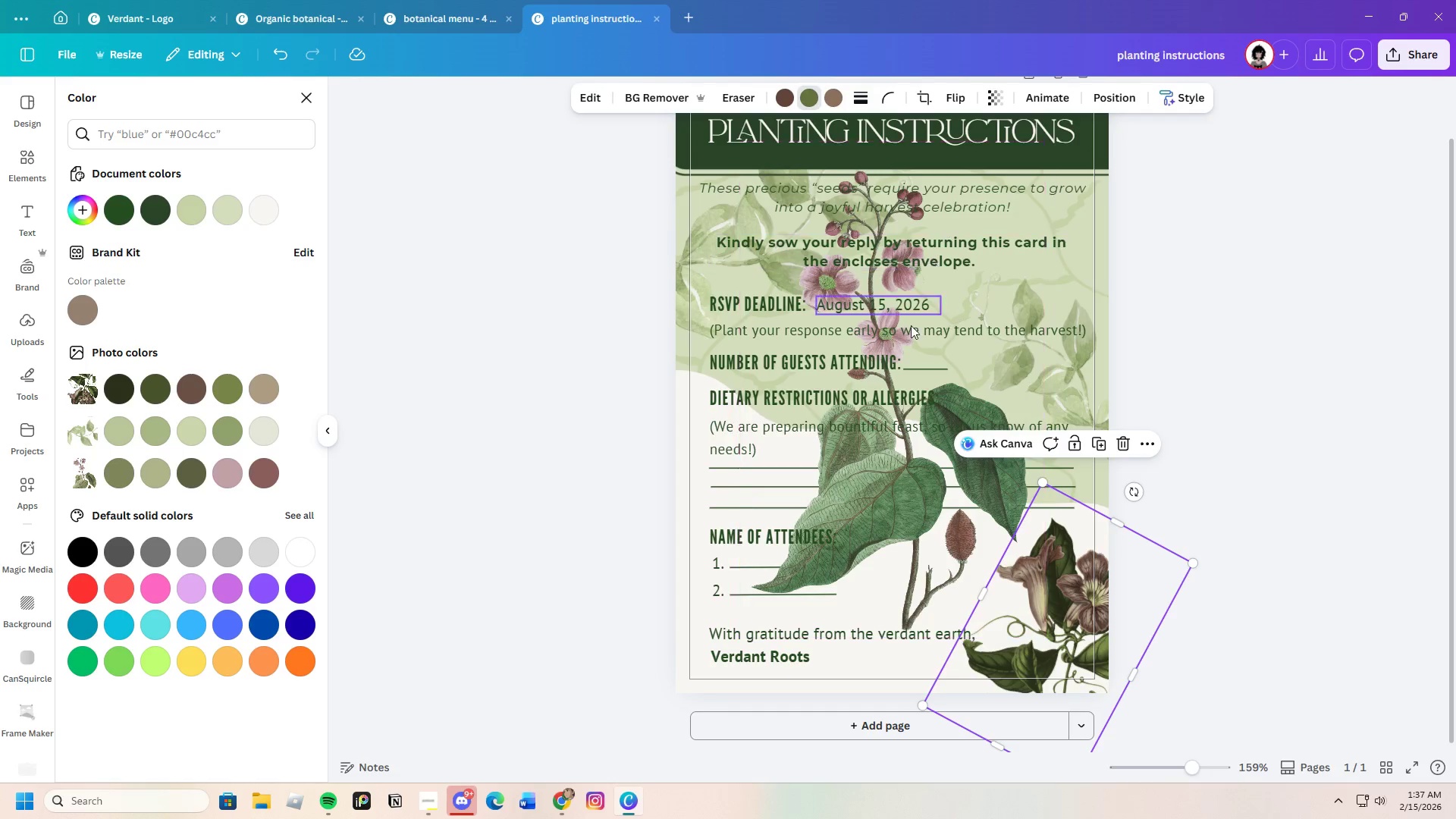 
left_click([918, 482])
 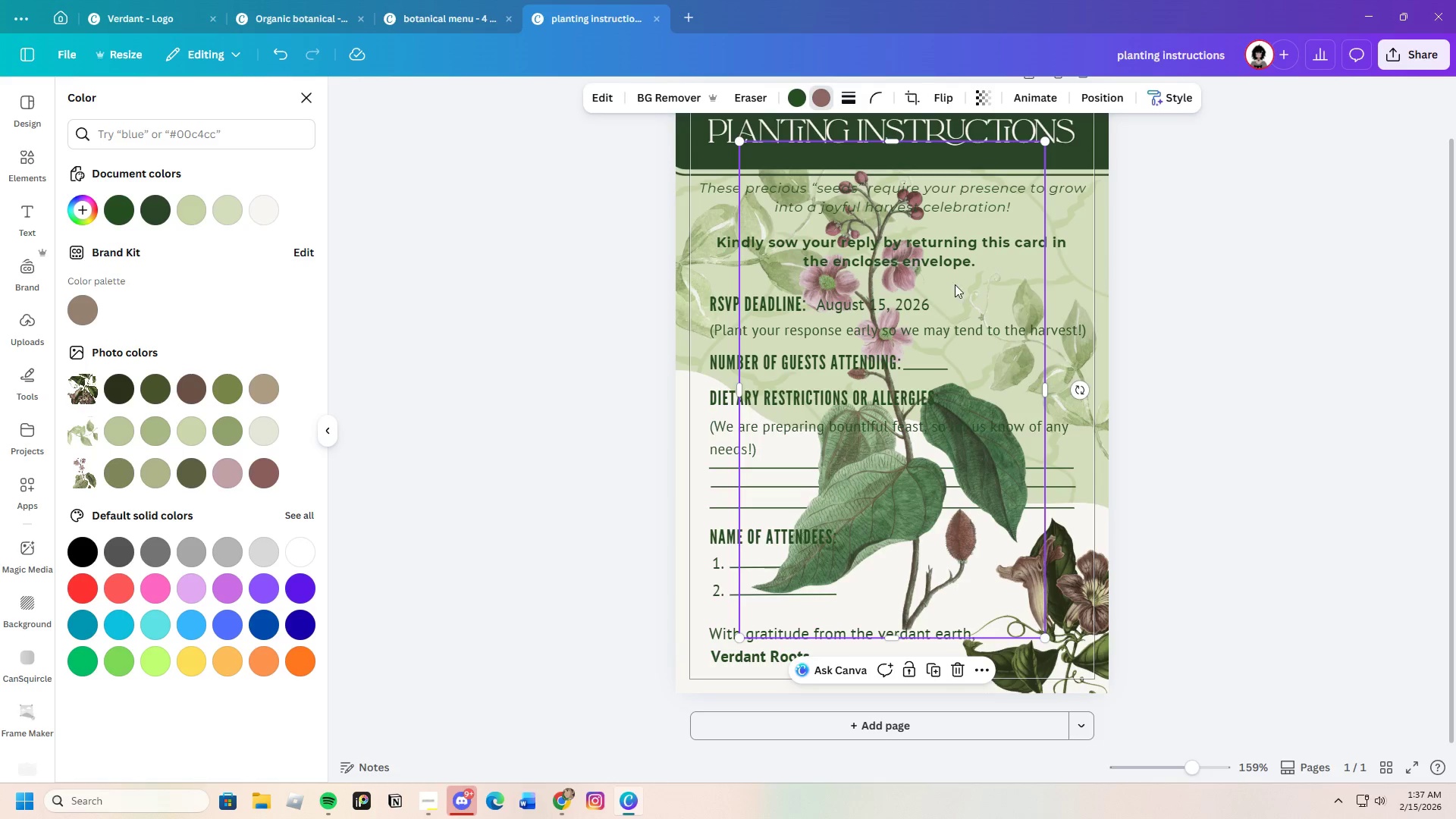 
left_click([964, 271])
 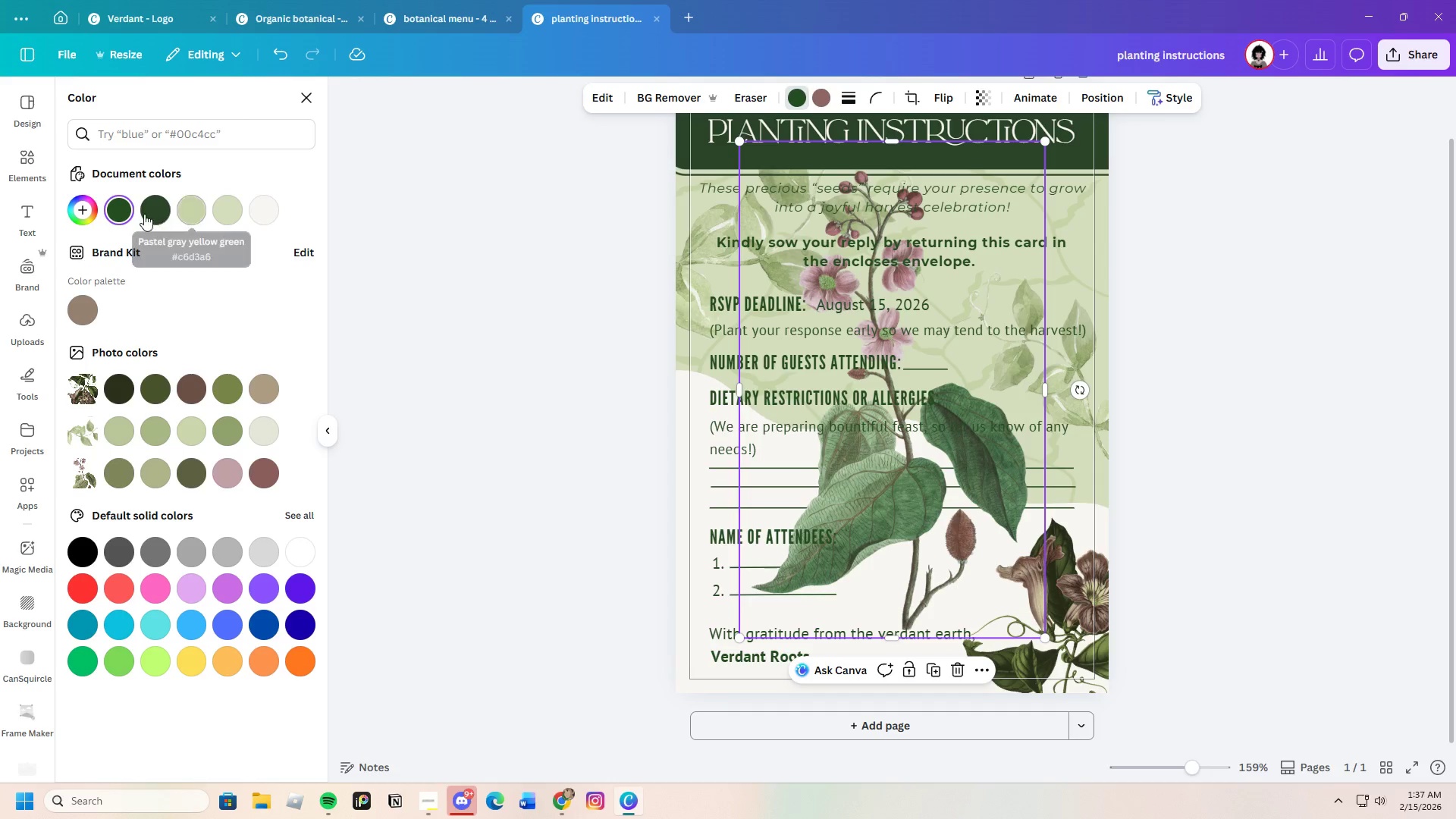 
left_click([77, 212])
 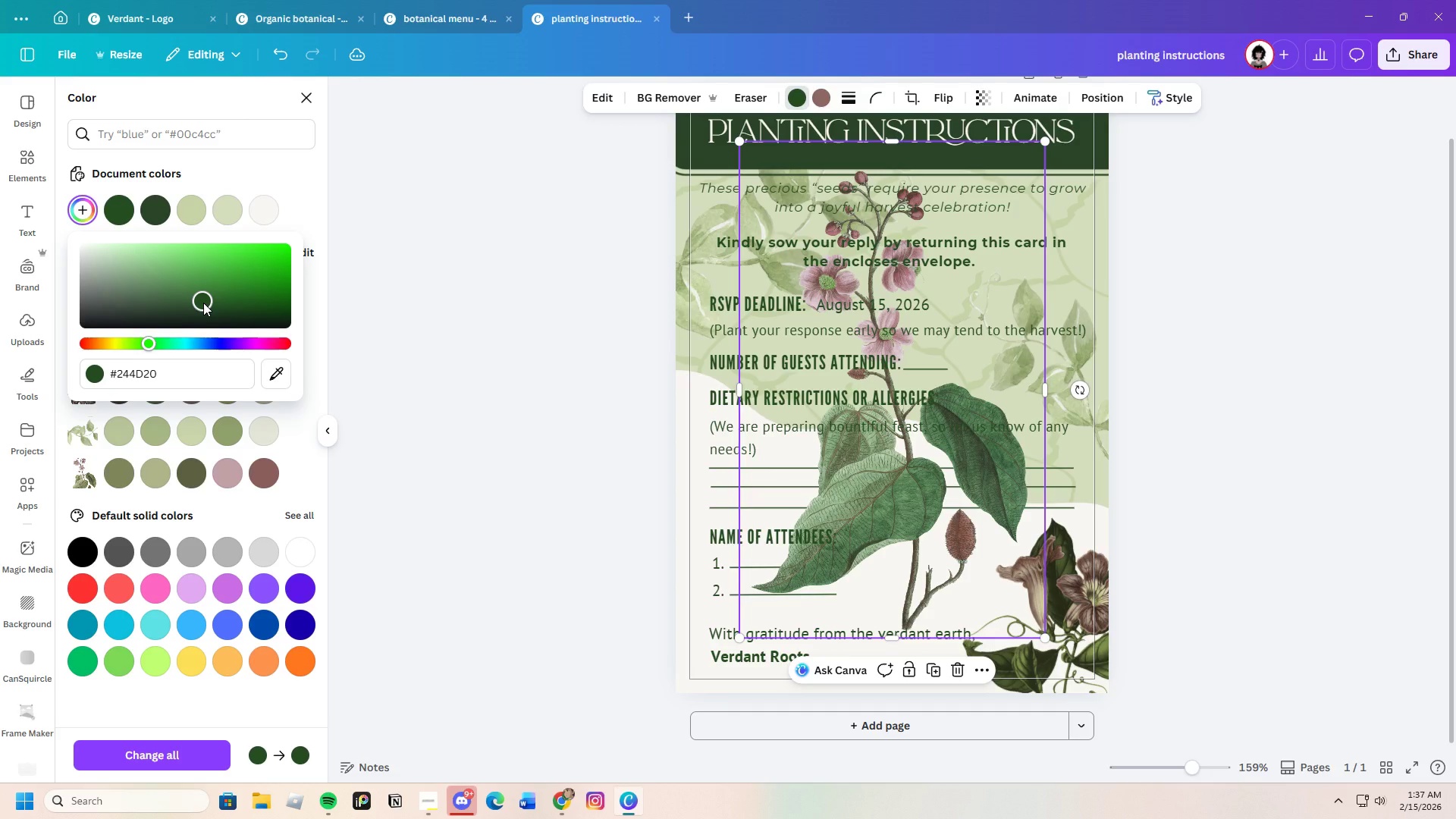 
left_click_drag(start_coordinate=[143, 346], to_coordinate=[140, 348])
 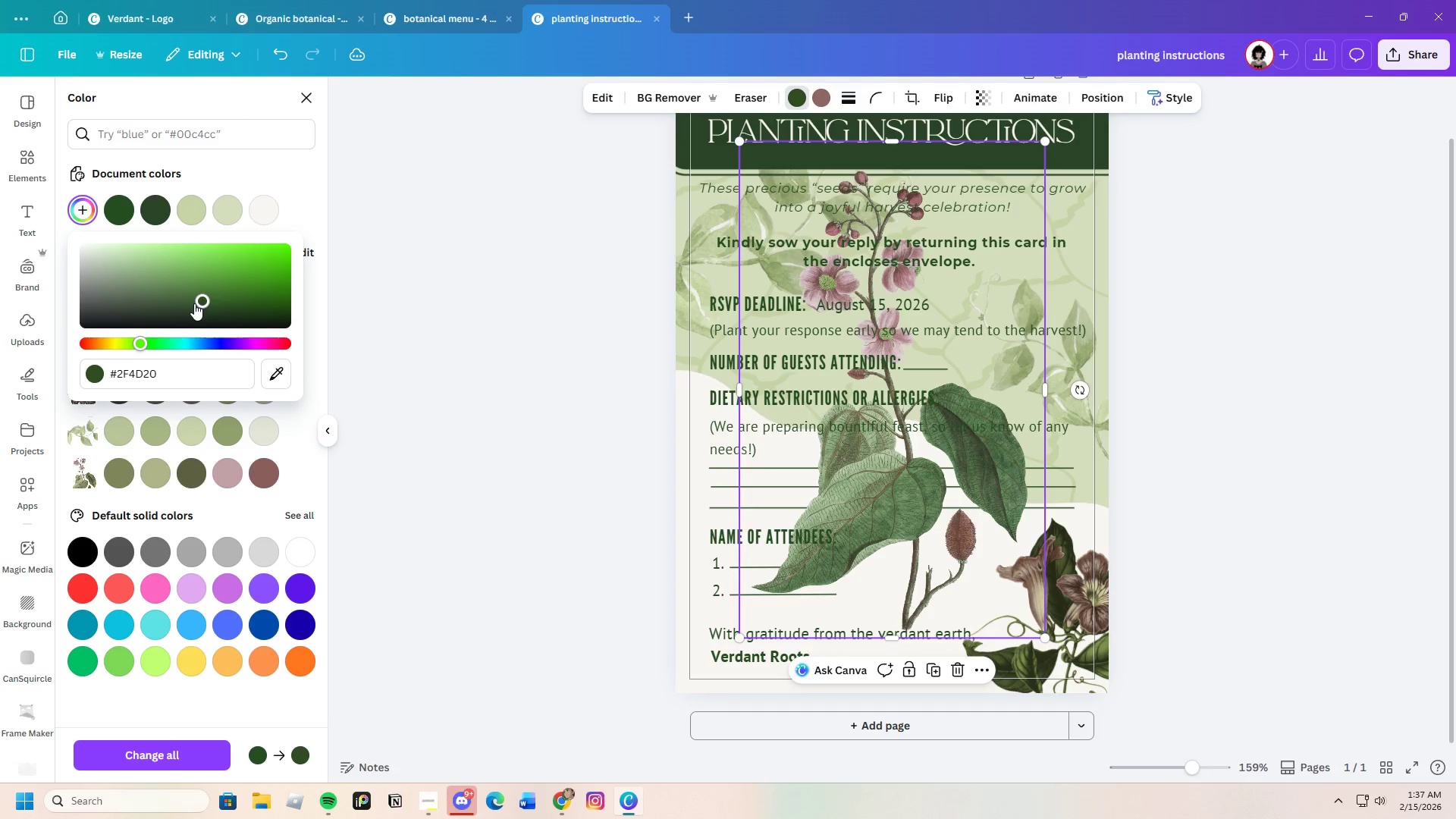 
left_click_drag(start_coordinate=[194, 303], to_coordinate=[183, 299])
 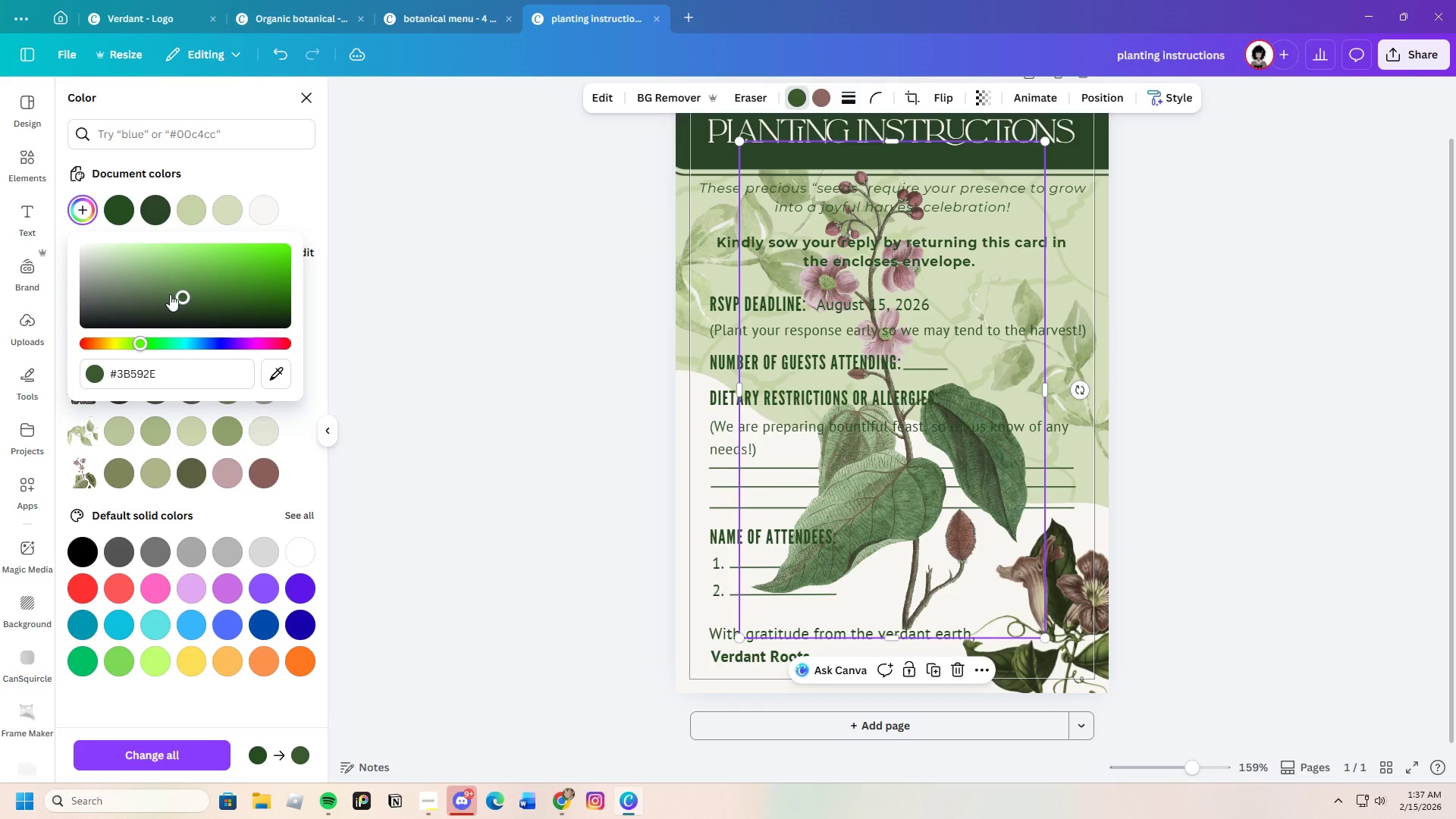 
left_click_drag(start_coordinate=[173, 294], to_coordinate=[199, 306])
 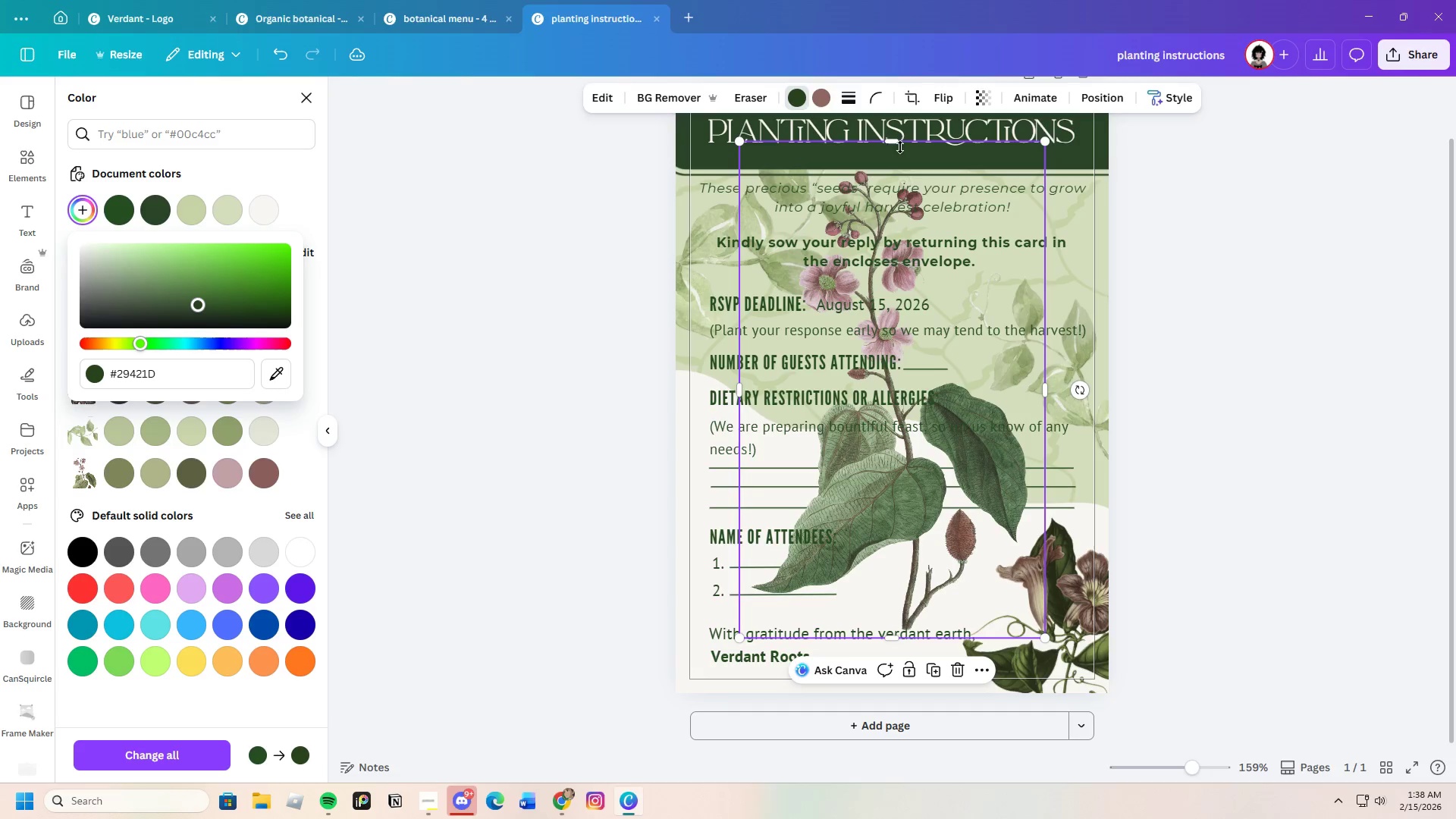 
left_click_drag(start_coordinate=[969, 177], to_coordinate=[1014, 391])
 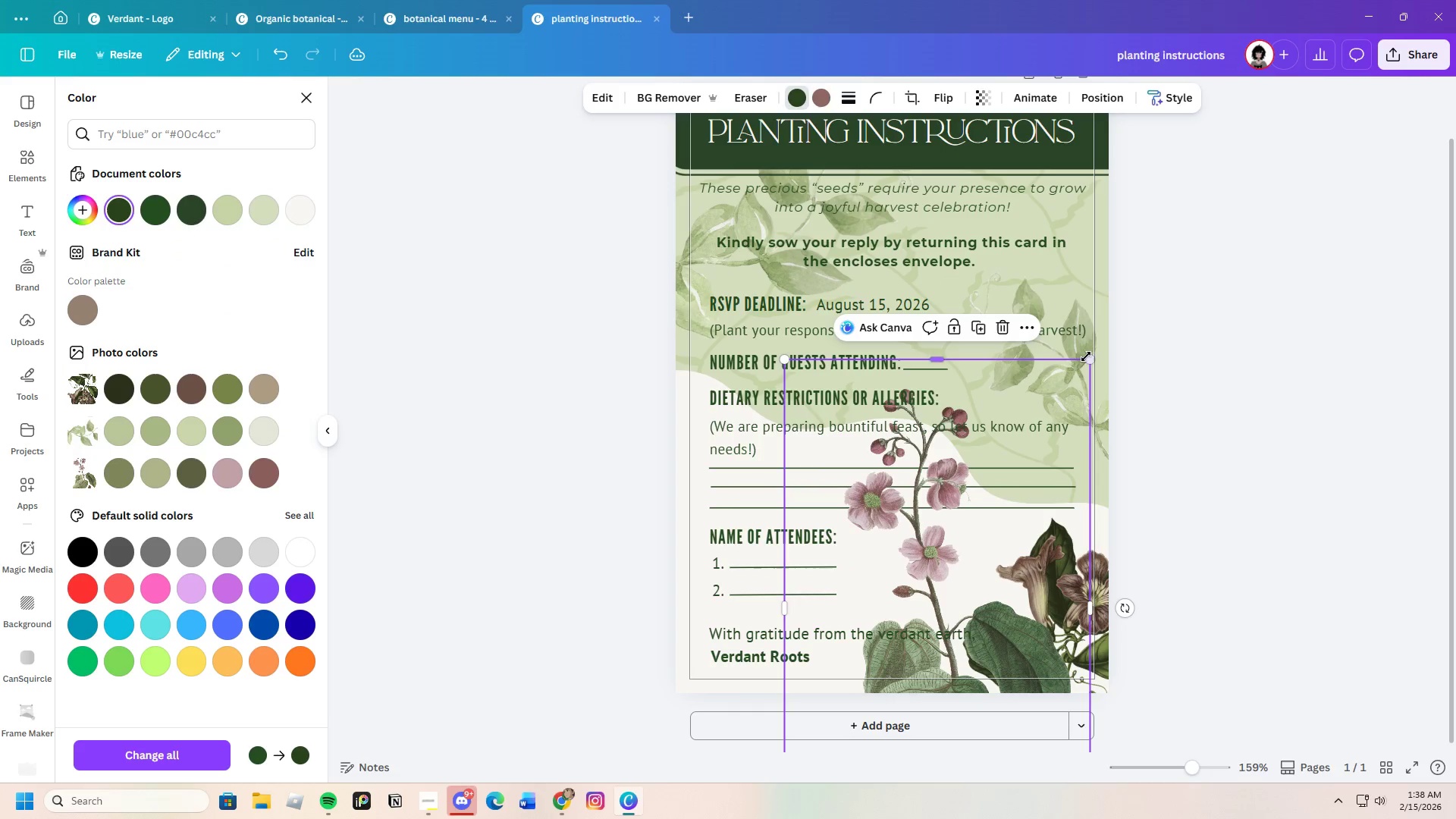 
left_click_drag(start_coordinate=[1090, 359], to_coordinate=[1036, 530])
 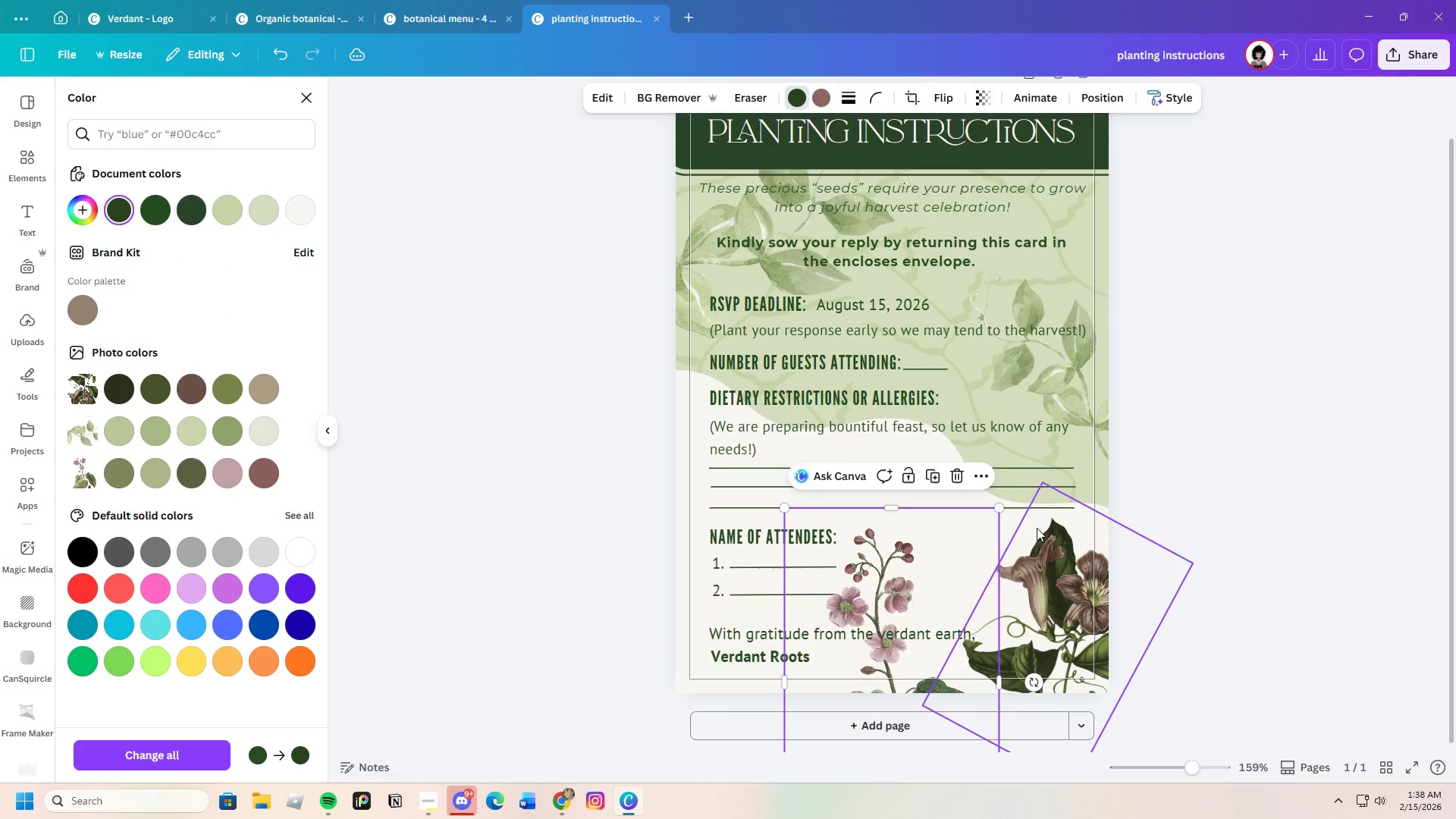 
scroll: coordinate [1037, 522], scroll_direction: down, amount: 3.0
 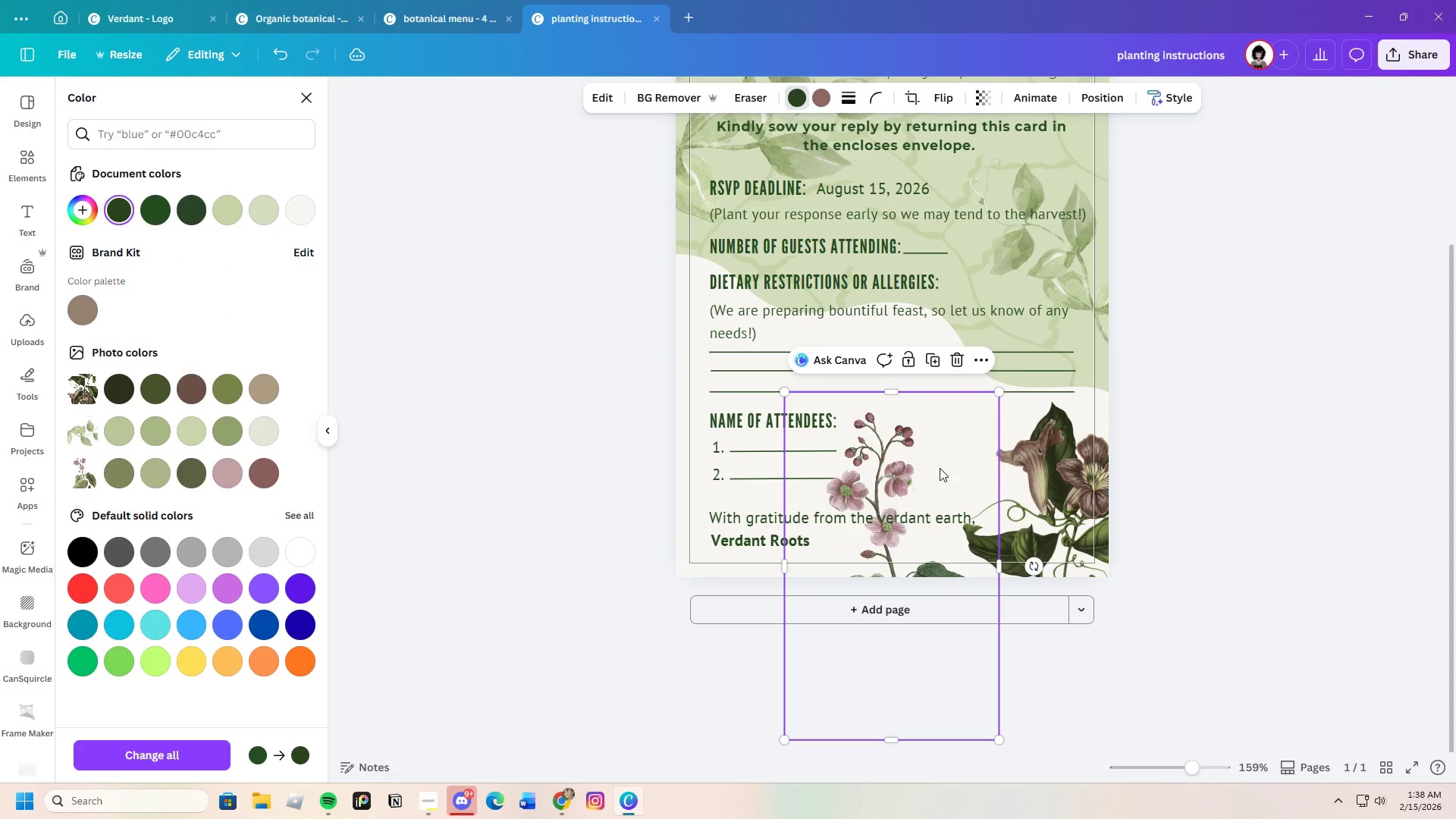 
left_click_drag(start_coordinate=[941, 467], to_coordinate=[981, 469])
 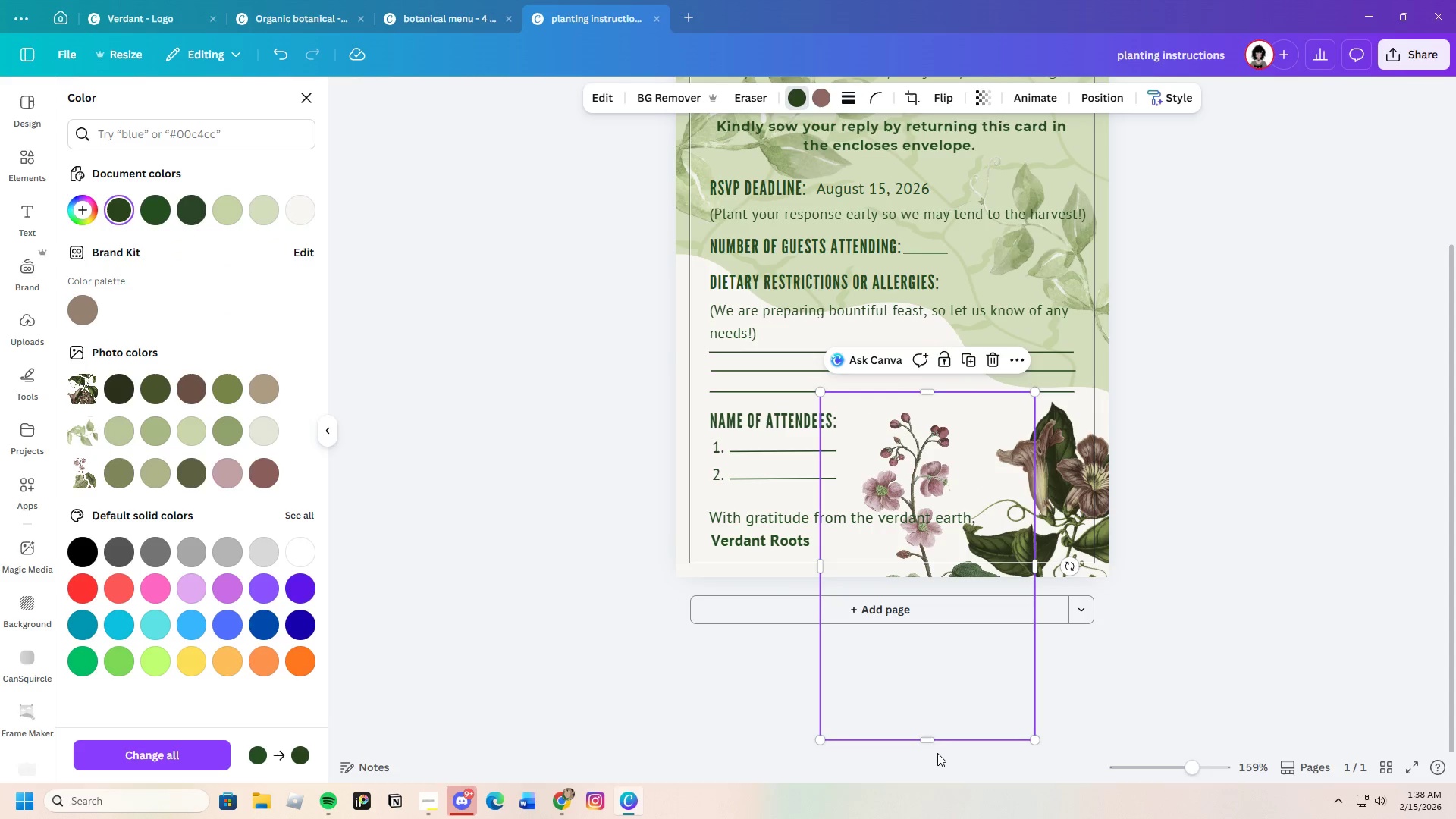 
left_click_drag(start_coordinate=[929, 740], to_coordinate=[939, 714])
 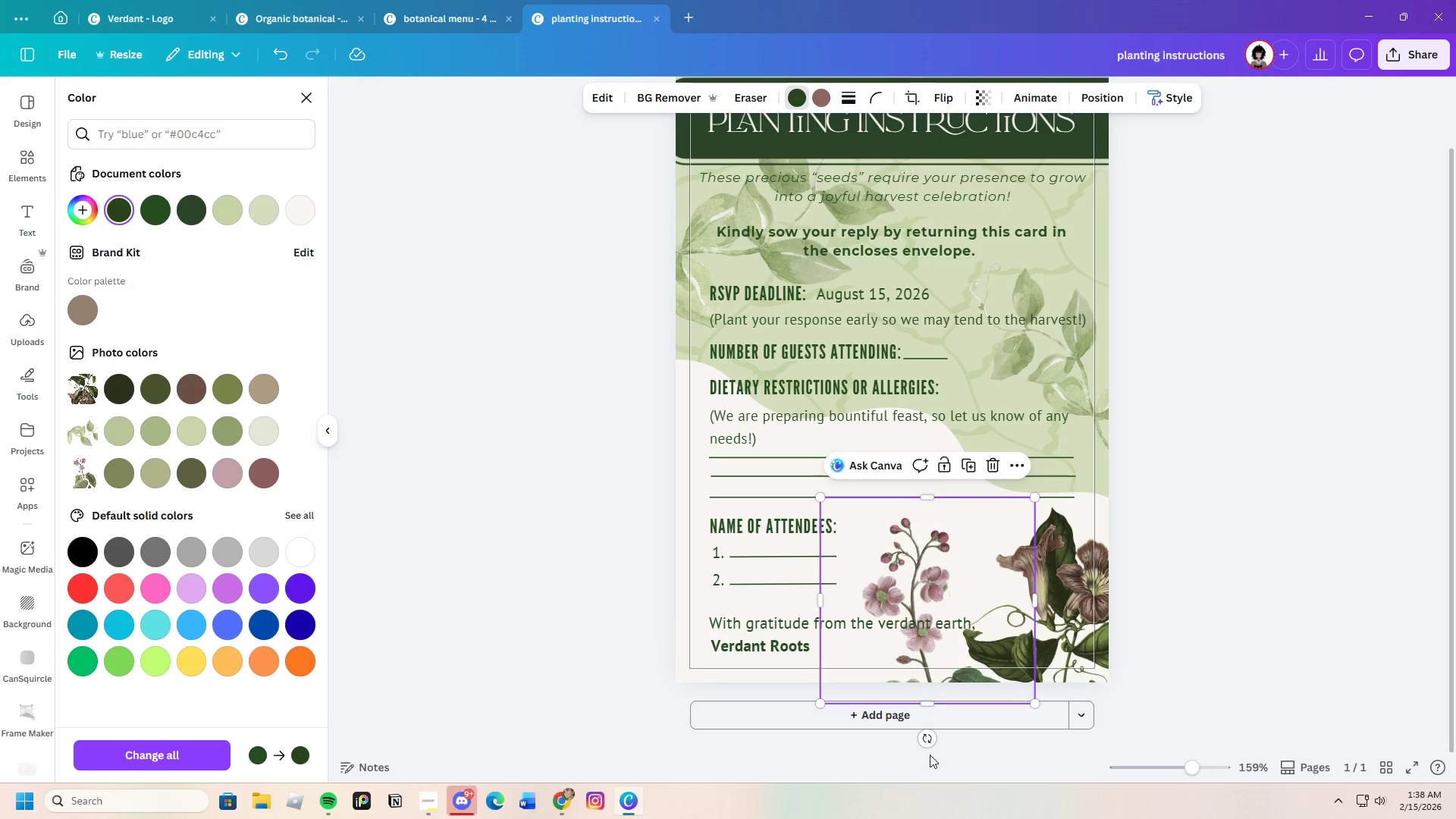 
left_click_drag(start_coordinate=[931, 740], to_coordinate=[949, 735])
 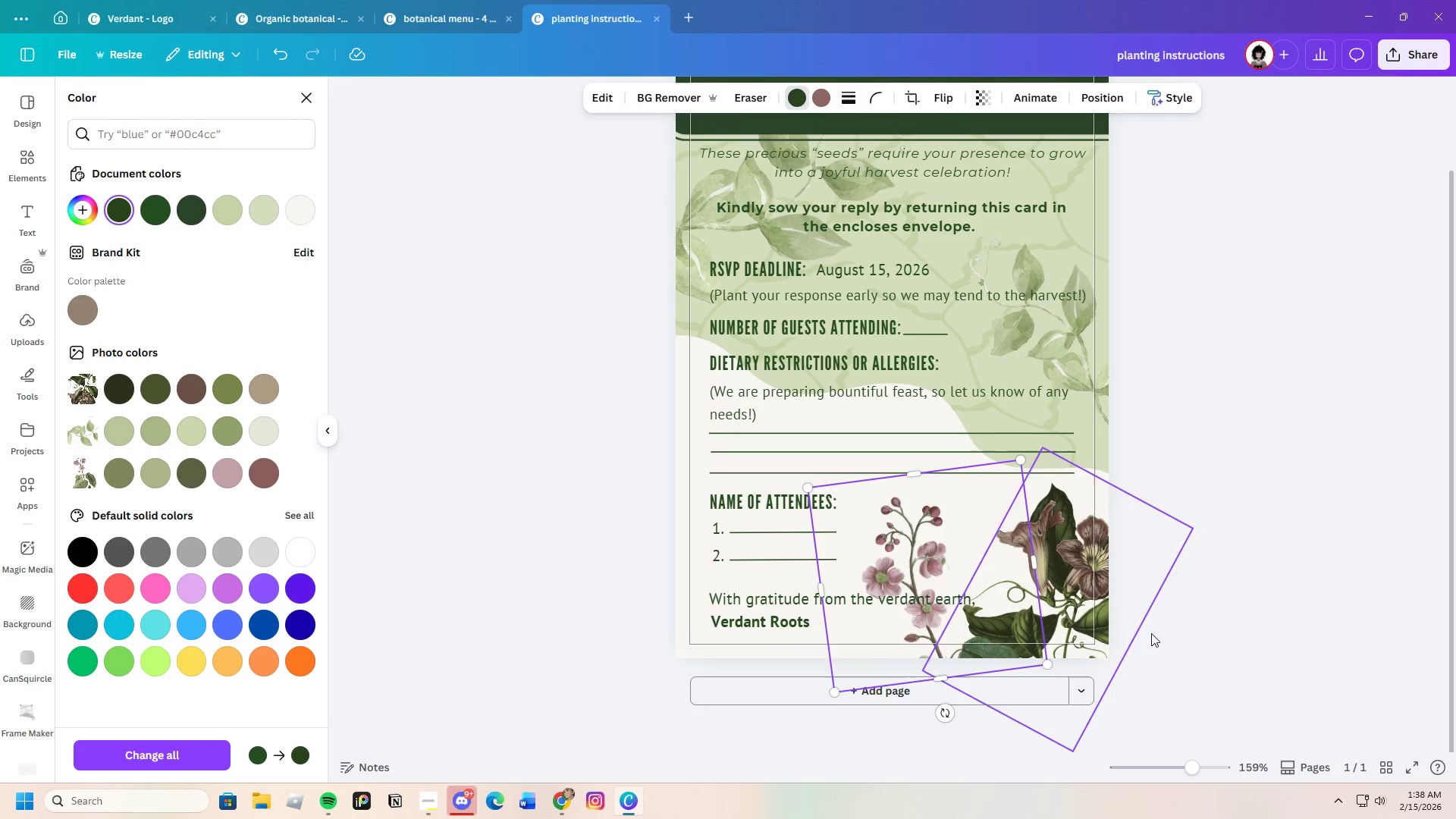 
left_click([1173, 620])
 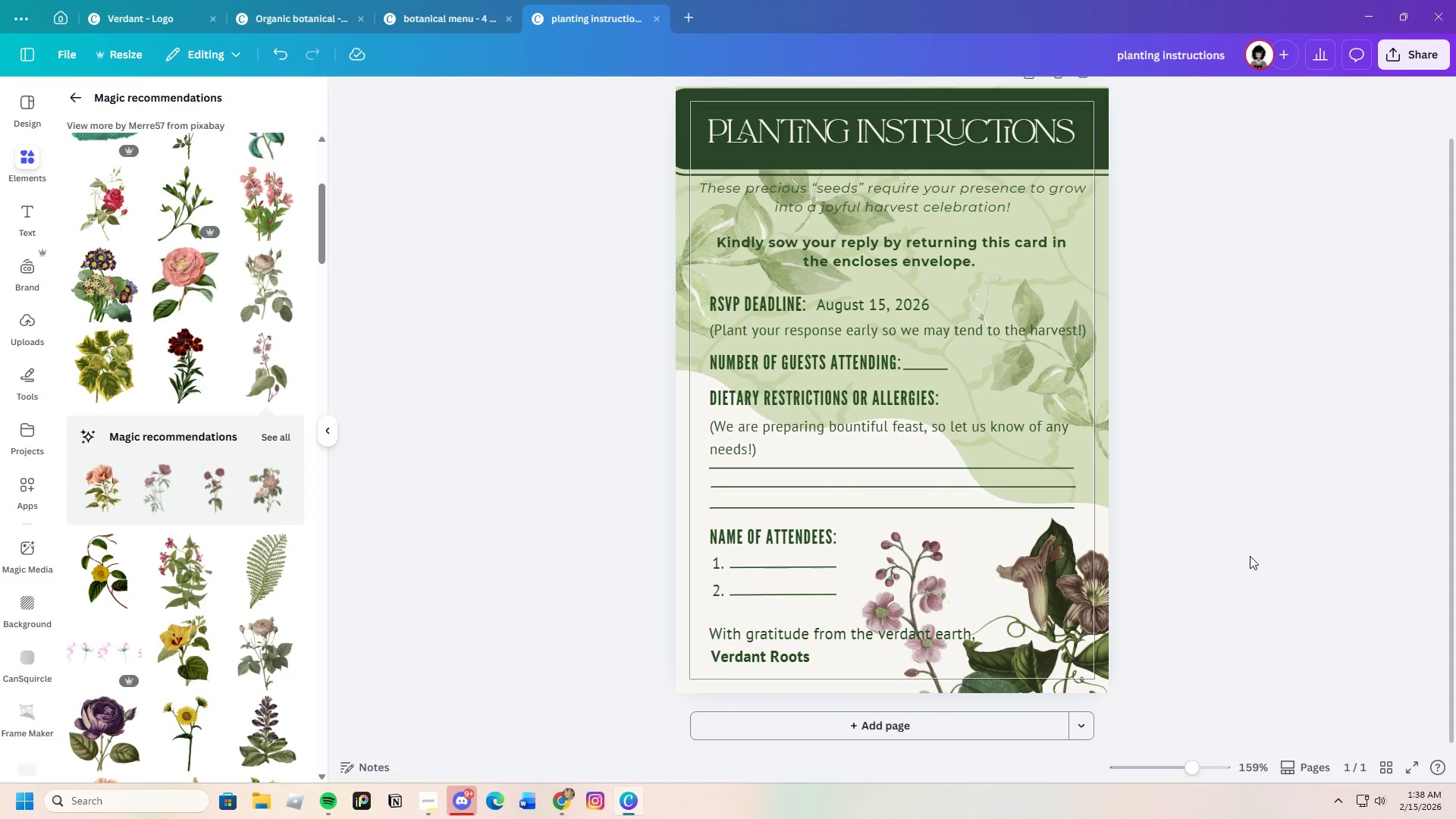 
scroll: coordinate [1180, 563], scroll_direction: up, amount: 2.0
 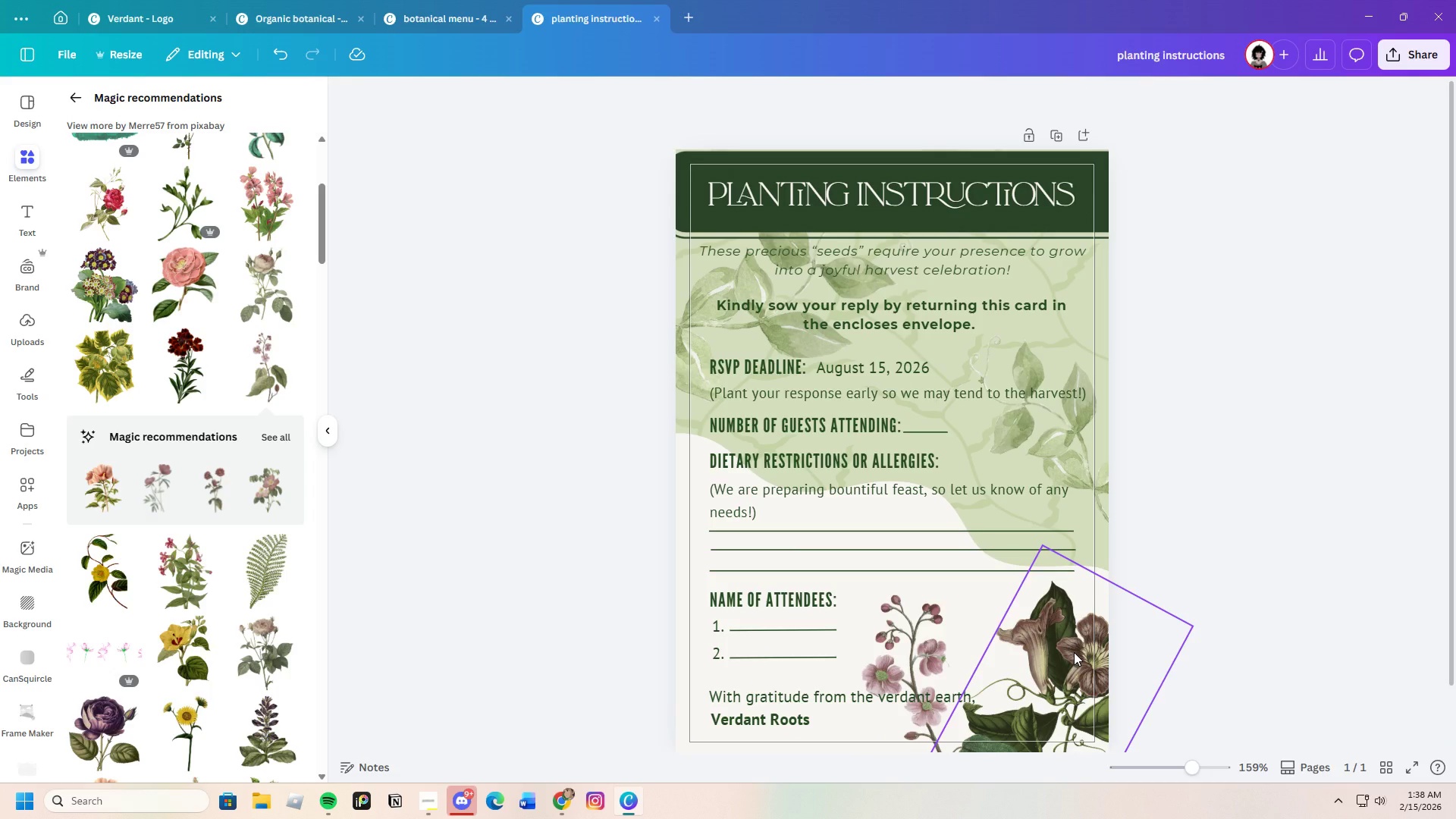 
left_click([1074, 652])
 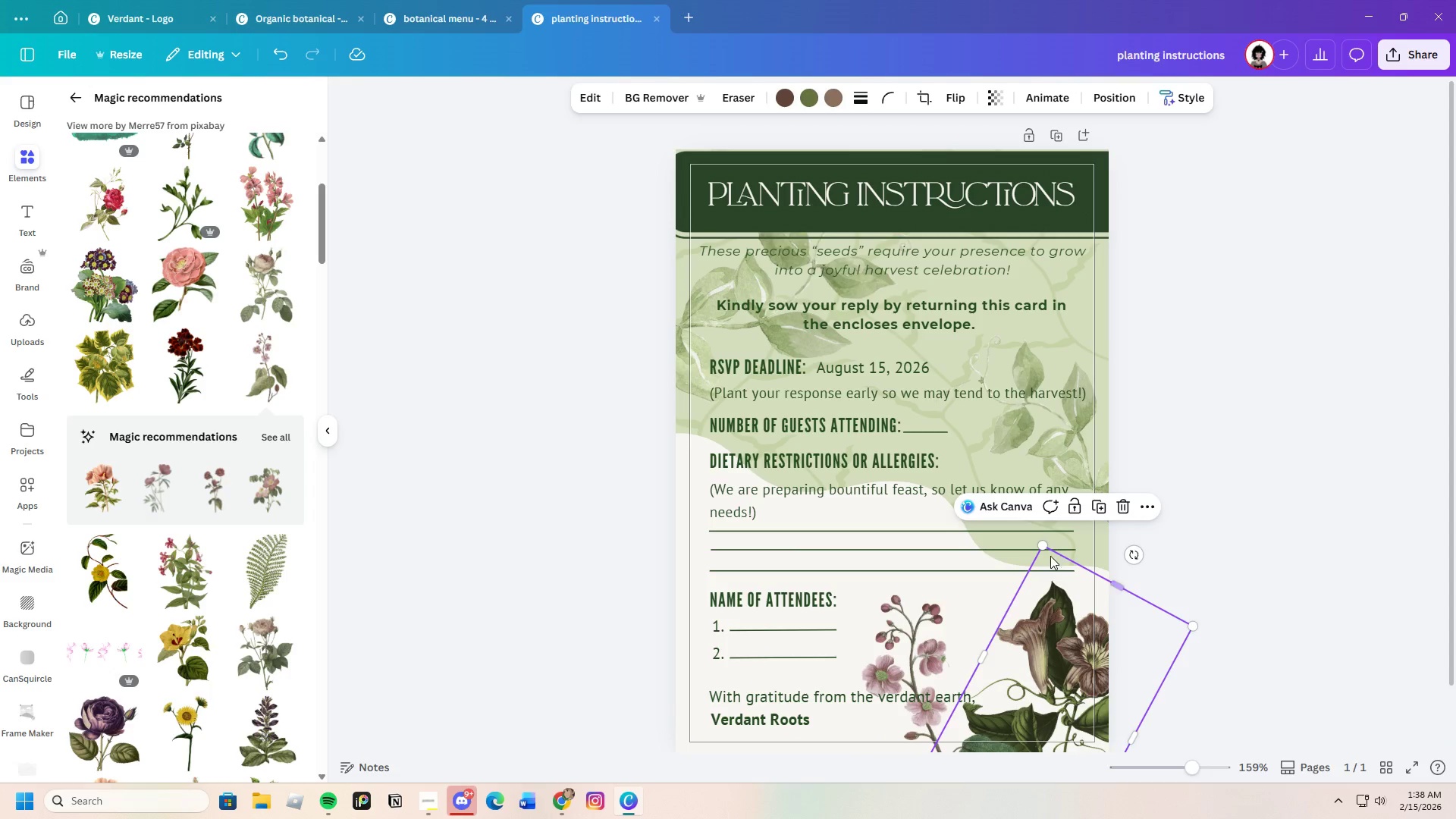 
left_click_drag(start_coordinate=[1043, 548], to_coordinate=[1056, 511])
 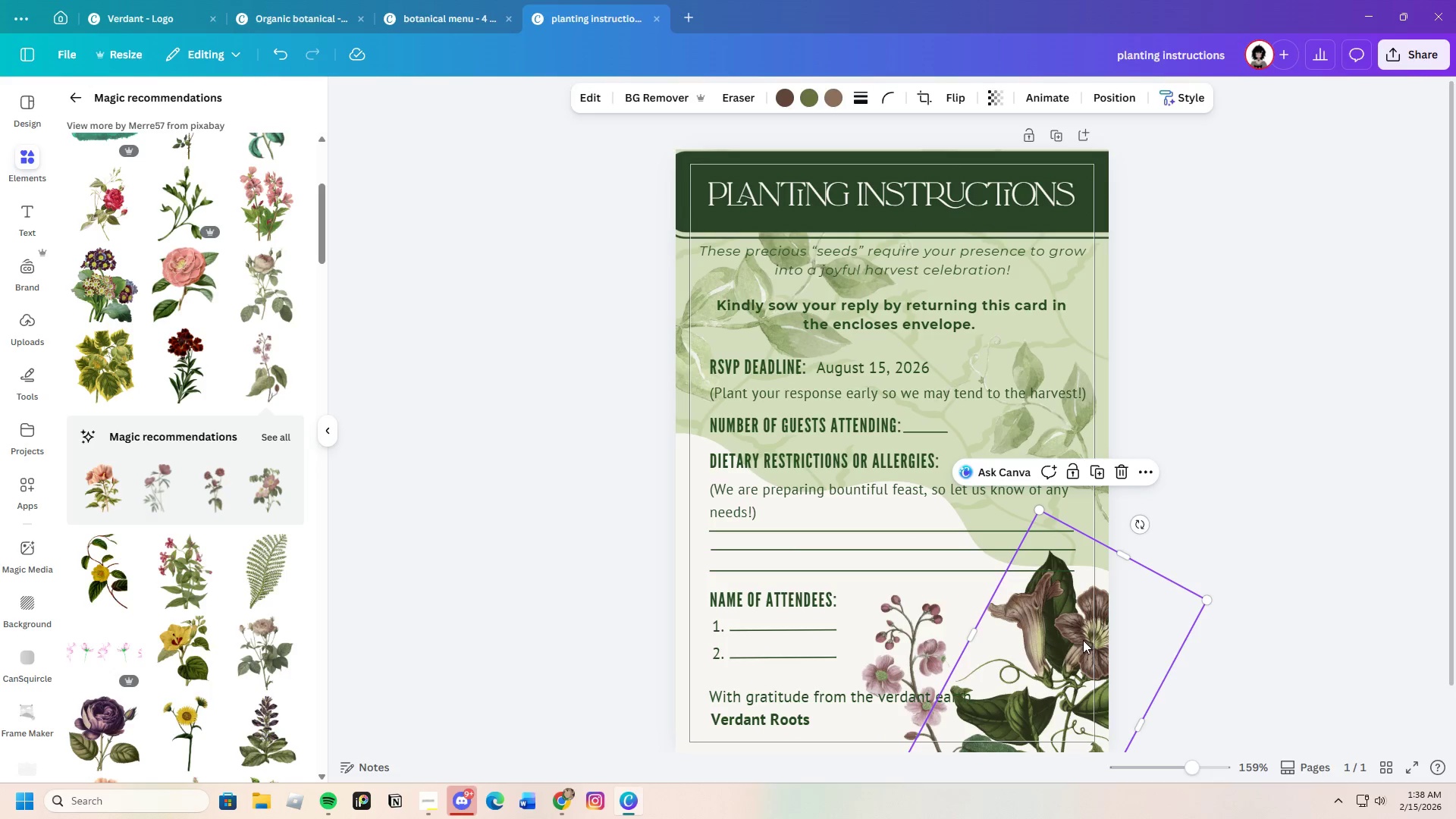 
left_click_drag(start_coordinate=[1080, 639], to_coordinate=[1088, 635])
 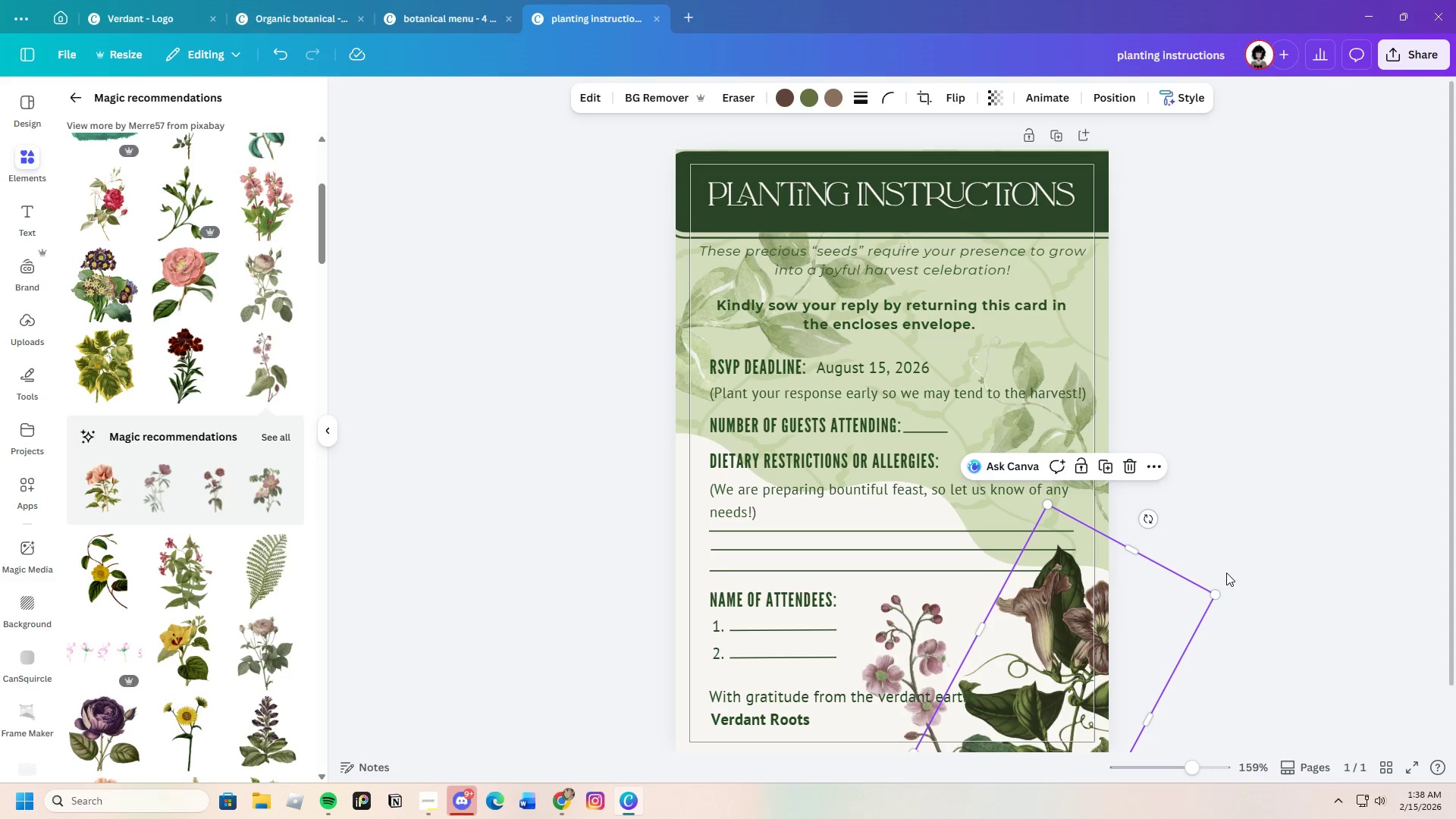 
left_click([1239, 563])
 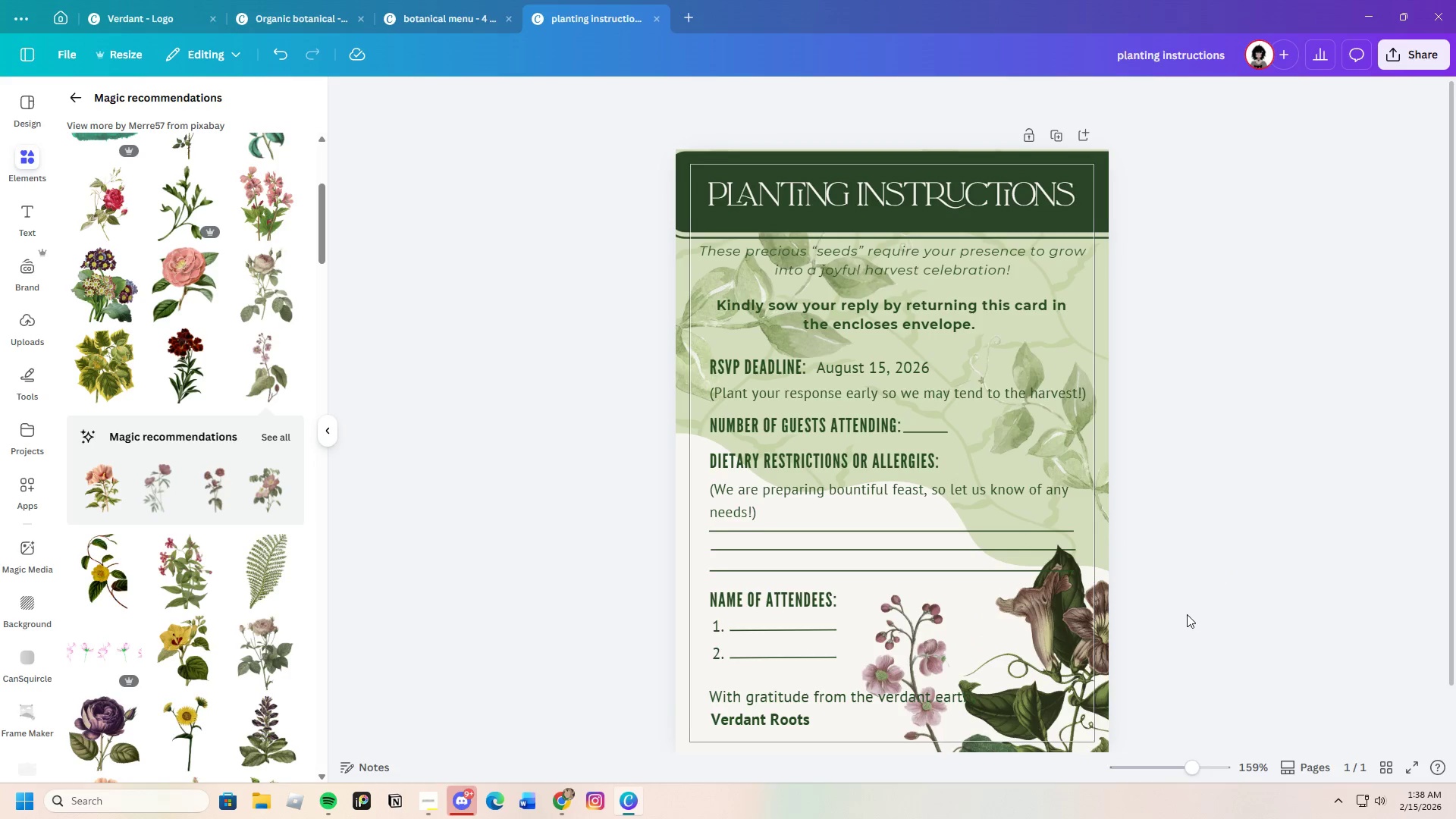 
scroll: coordinate [1187, 614], scroll_direction: down, amount: 2.0
 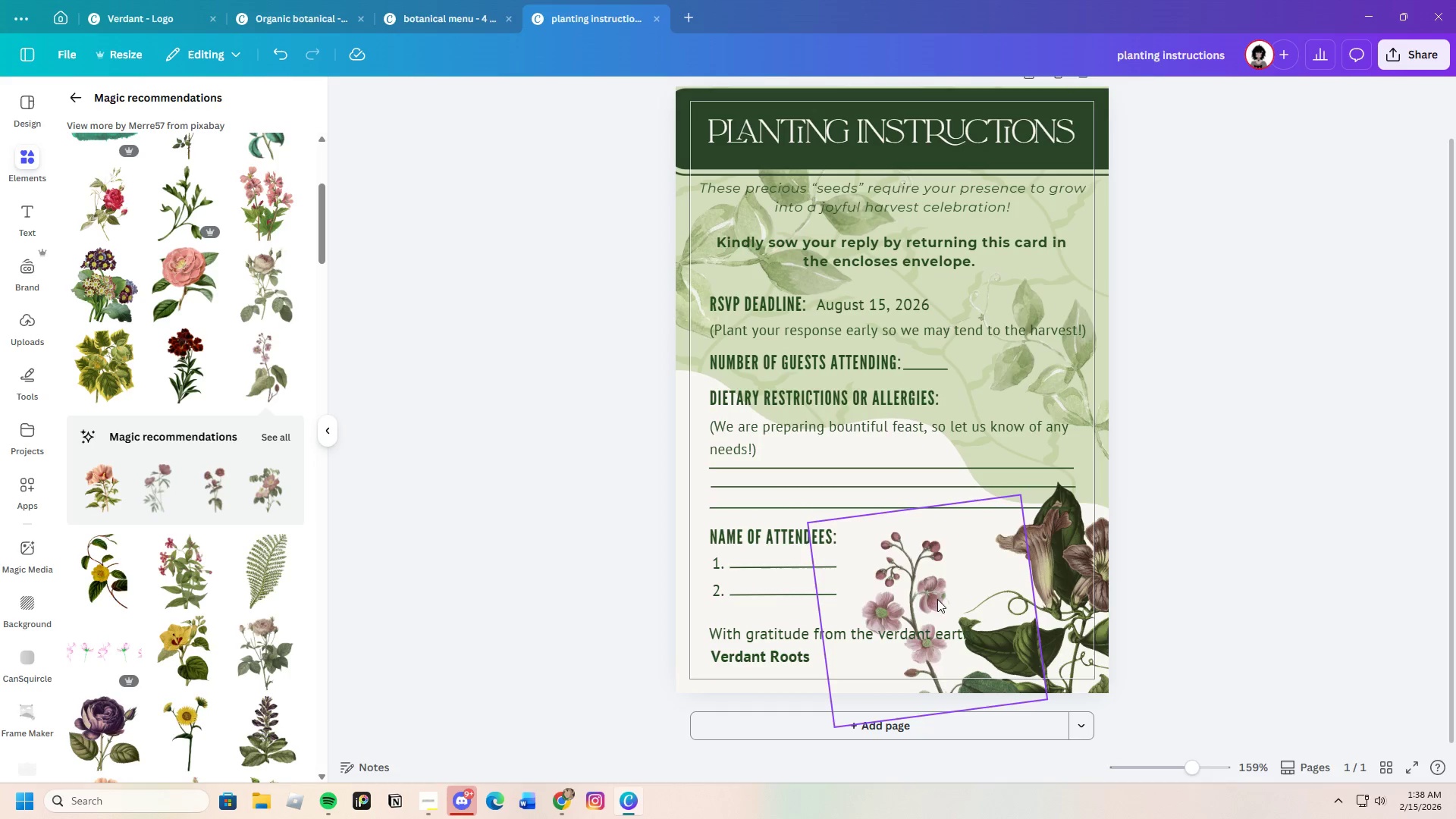 
left_click([911, 587])
 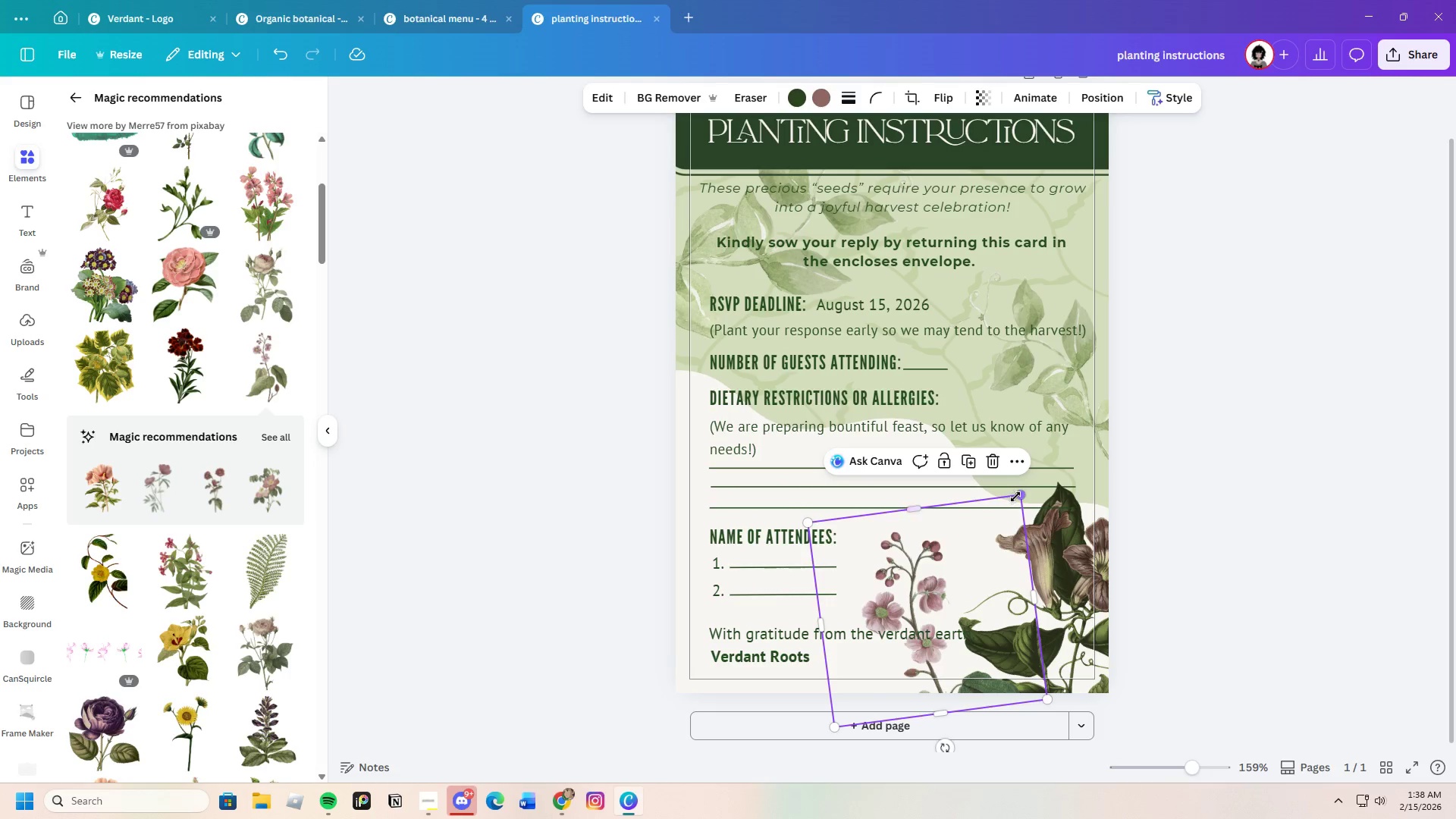 
left_click_drag(start_coordinate=[1016, 497], to_coordinate=[1010, 537])
 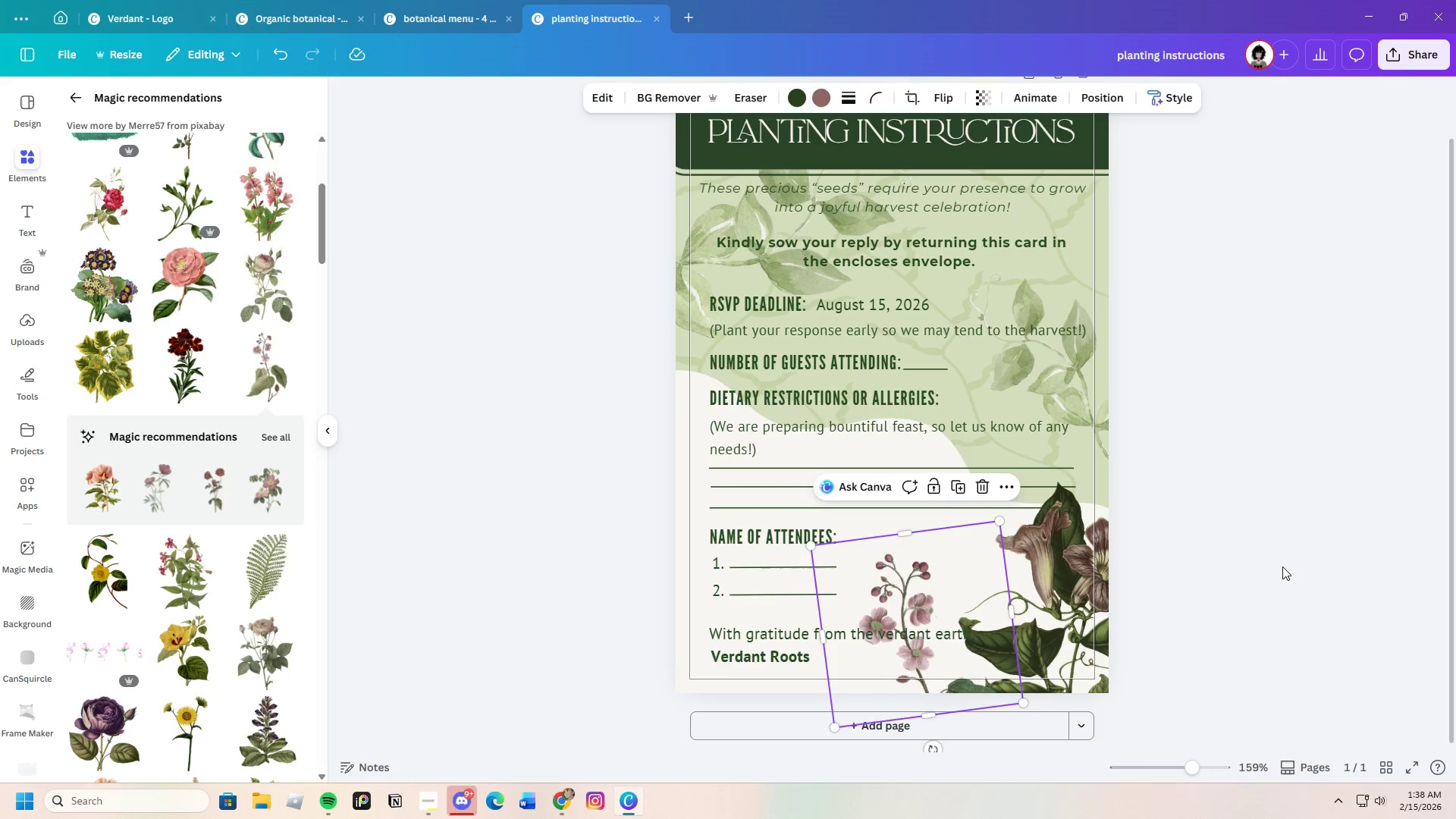 
left_click([1282, 566])
 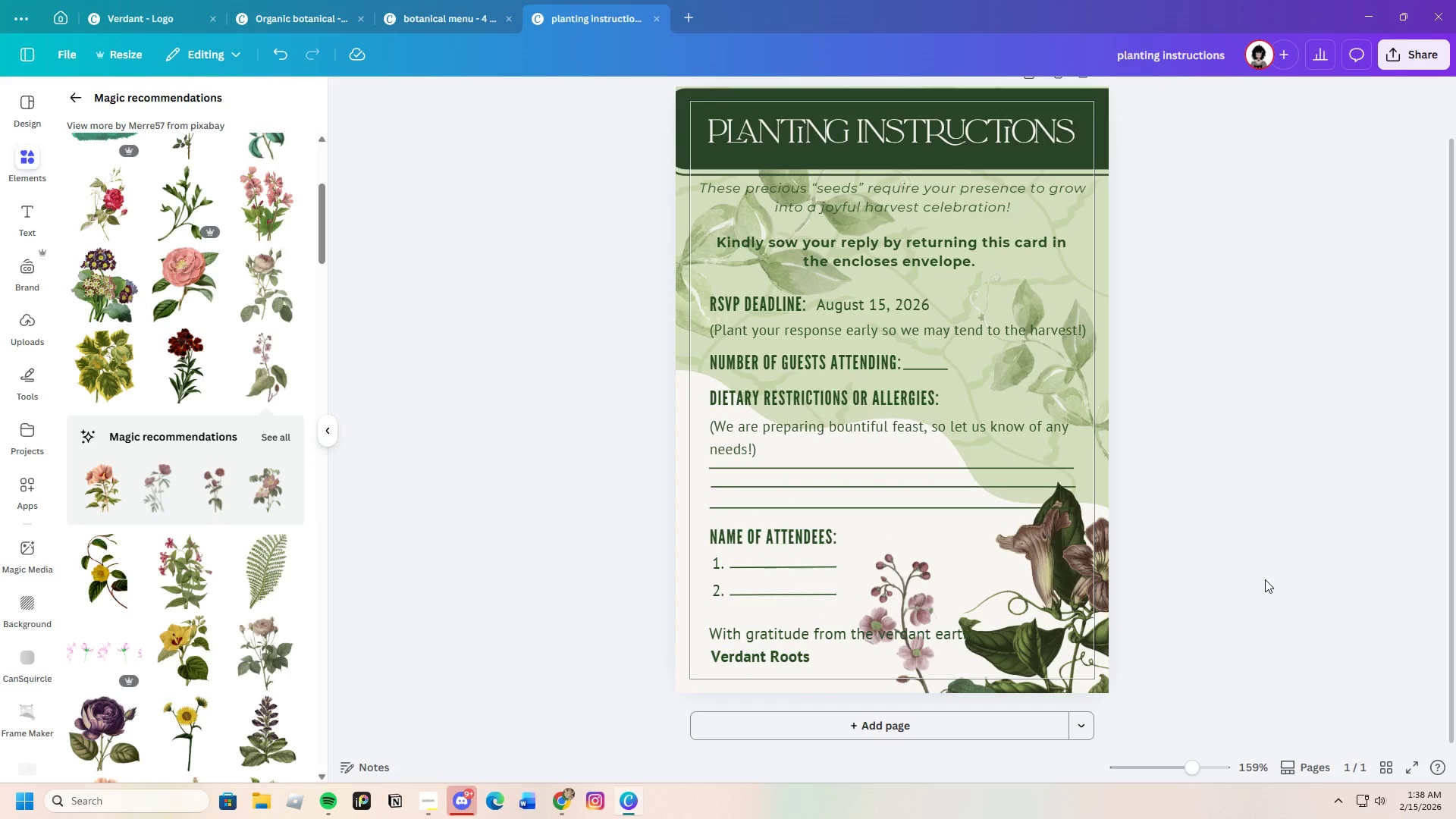 
scroll: coordinate [1261, 583], scroll_direction: up, amount: 1.0
 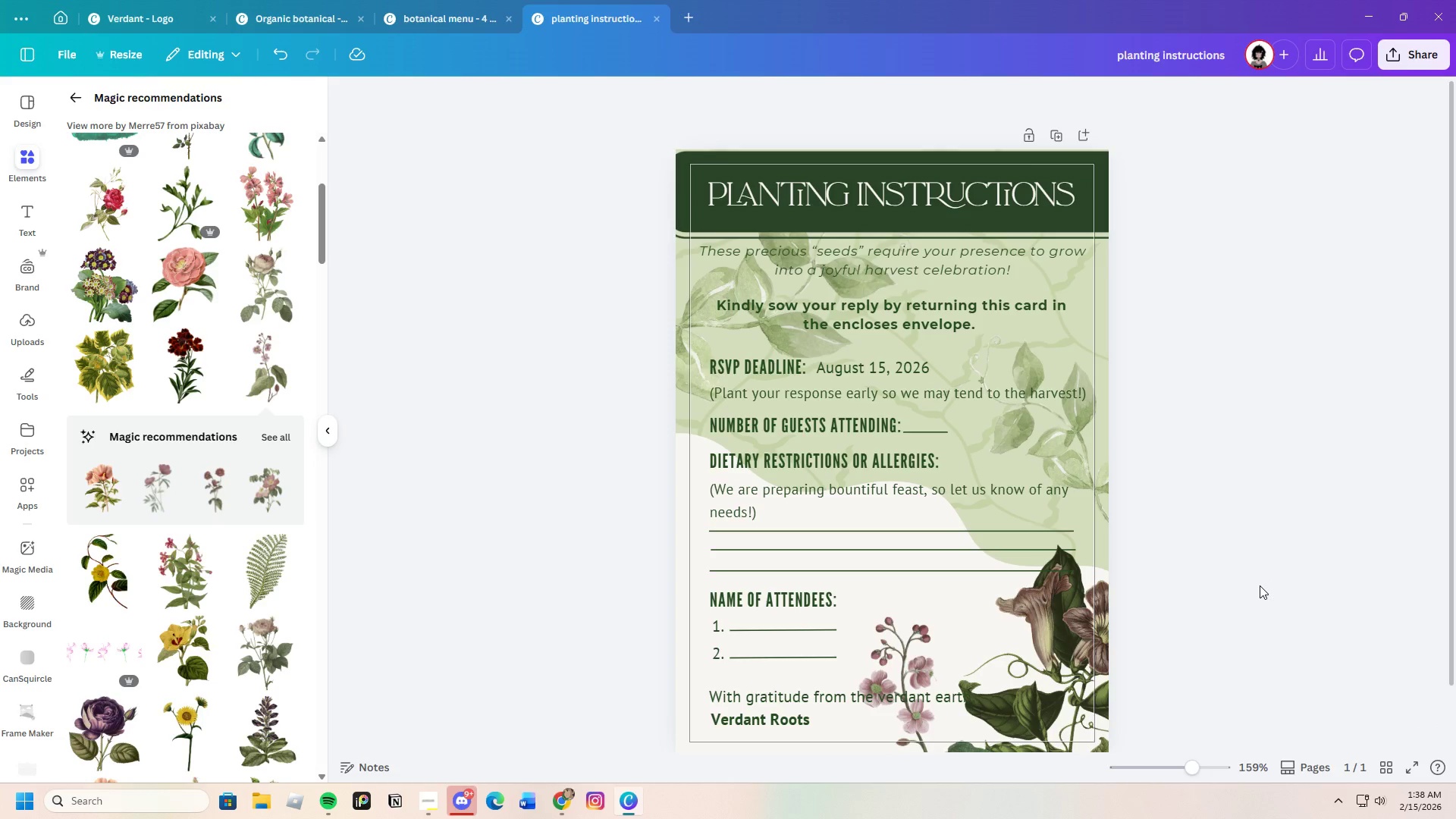 
scroll: coordinate [1256, 589], scroll_direction: down, amount: 2.0
 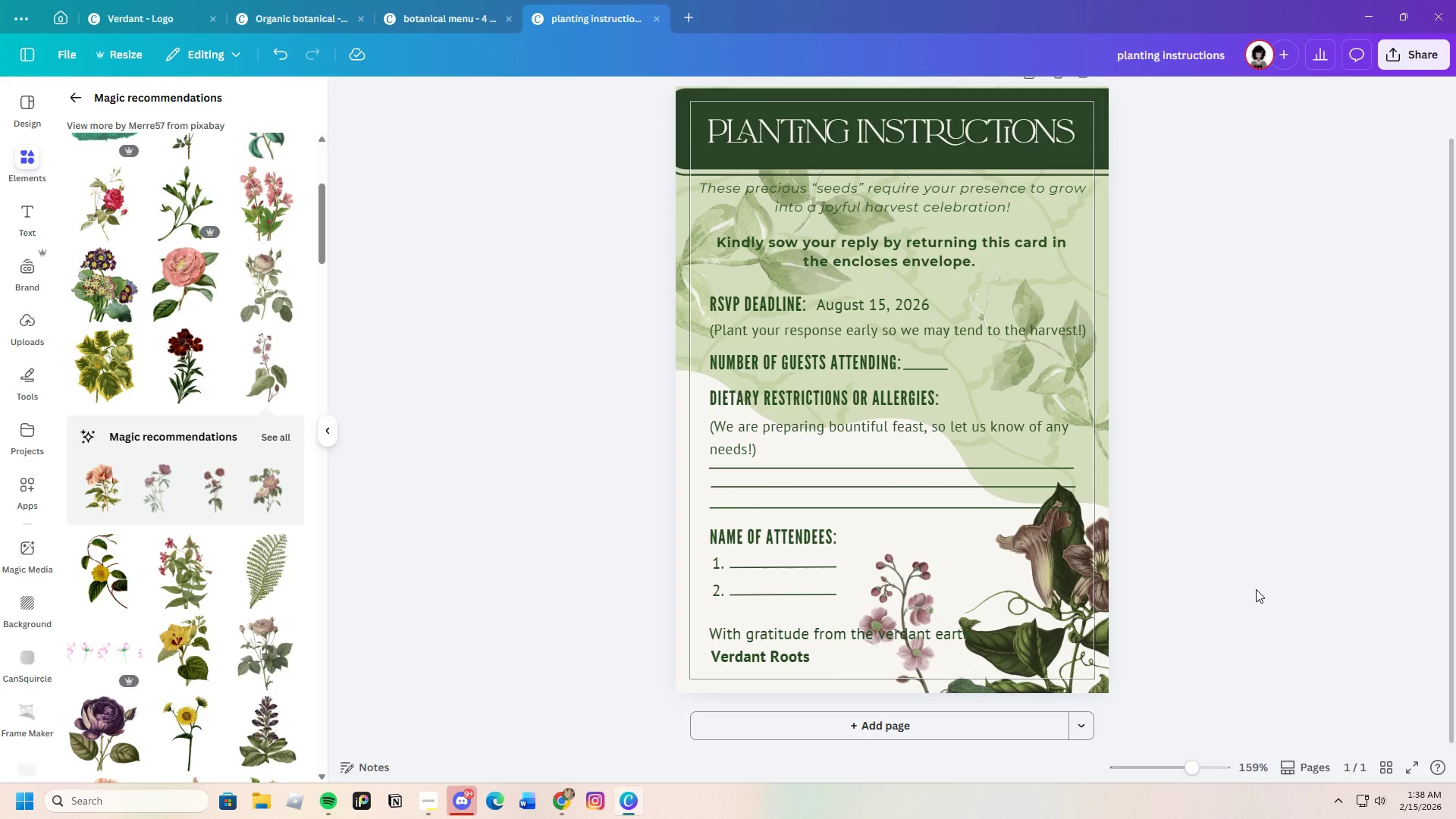 
scroll: coordinate [1256, 589], scroll_direction: up, amount: 1.0
 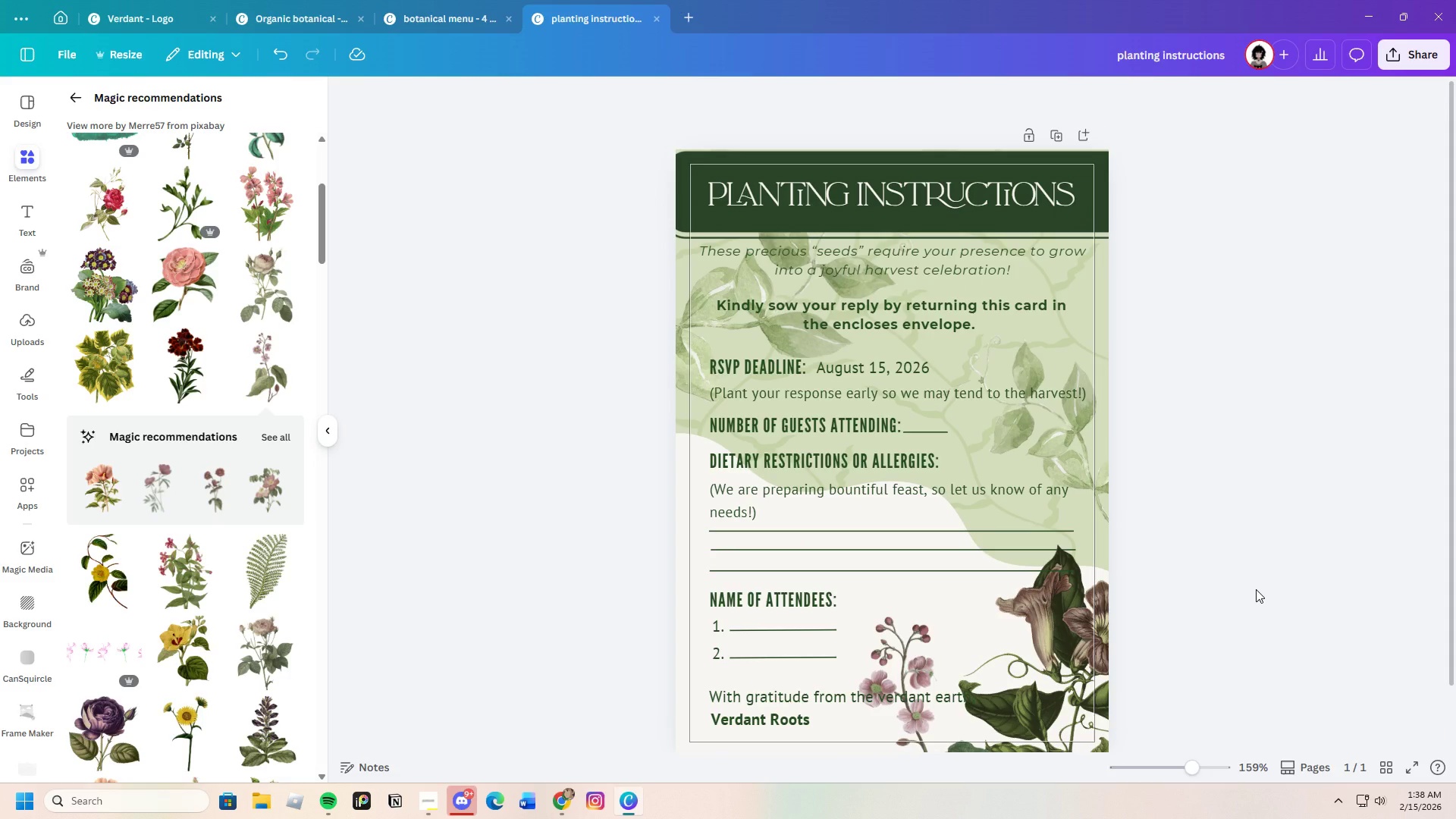 
scroll: coordinate [174, 583], scroll_direction: down, amount: 10.0
 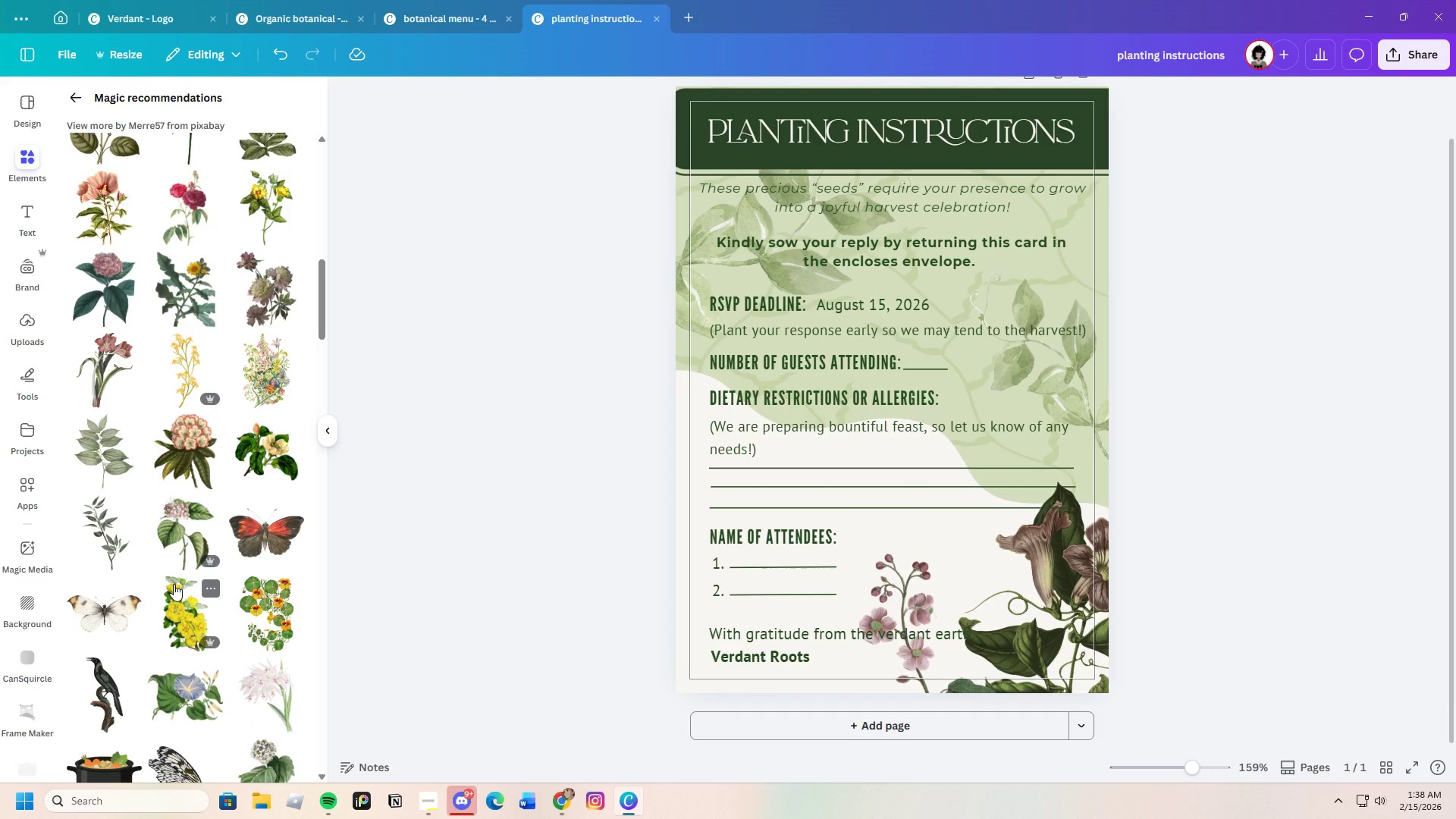 
scroll: coordinate [174, 584], scroll_direction: up, amount: 2.0
 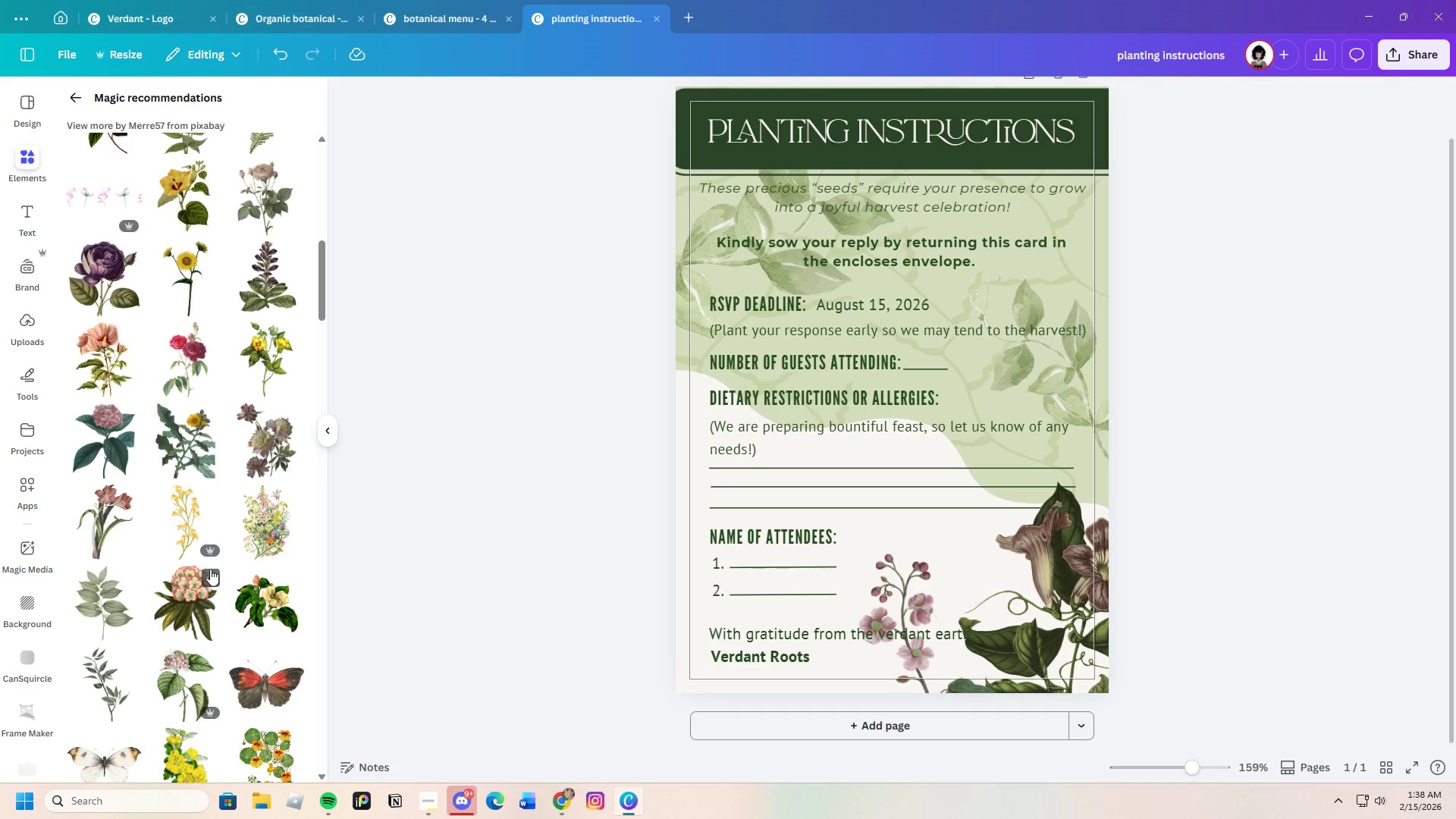 
wait(6.02)
 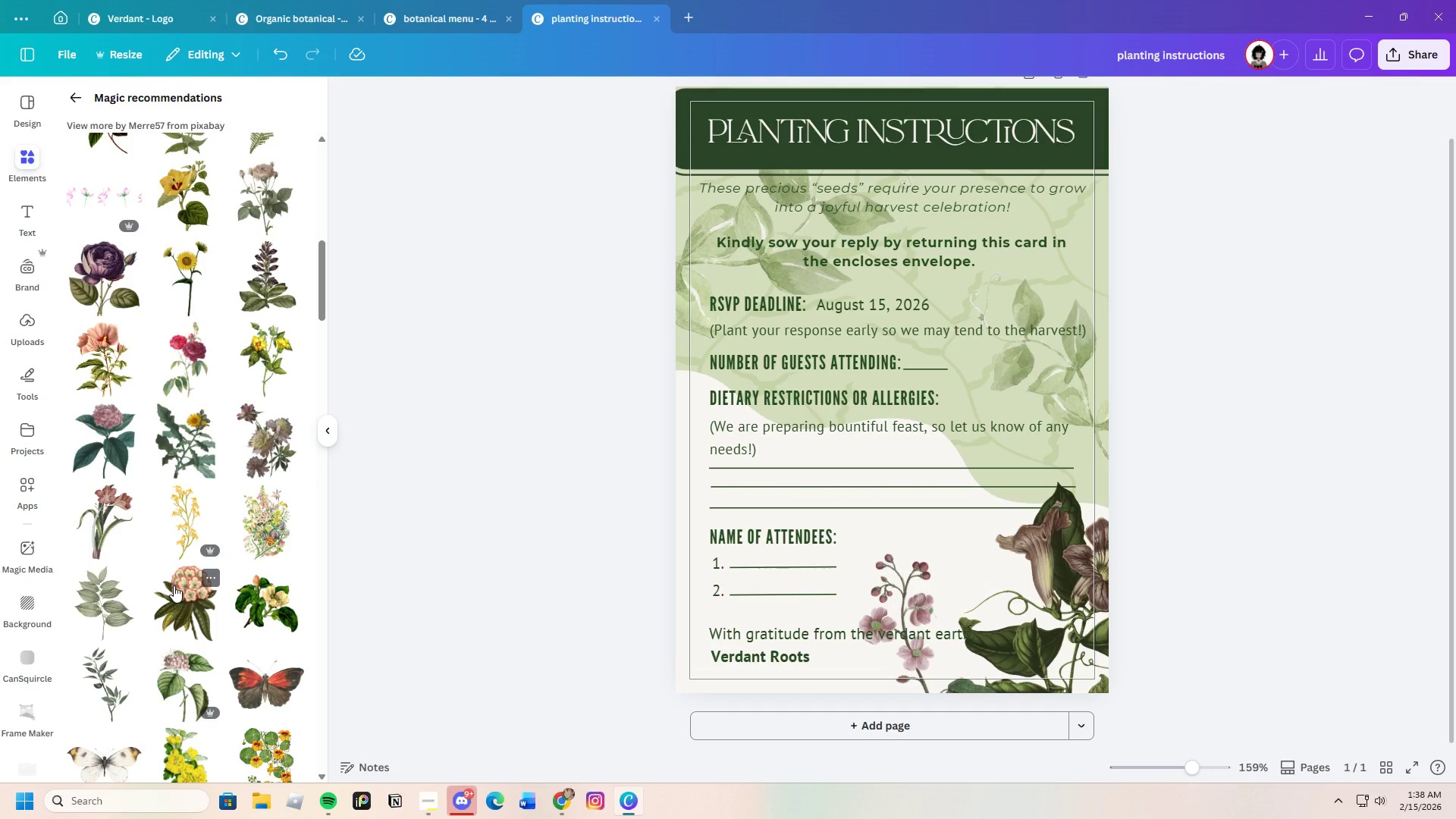 
scroll: coordinate [210, 587], scroll_direction: down, amount: 5.0
 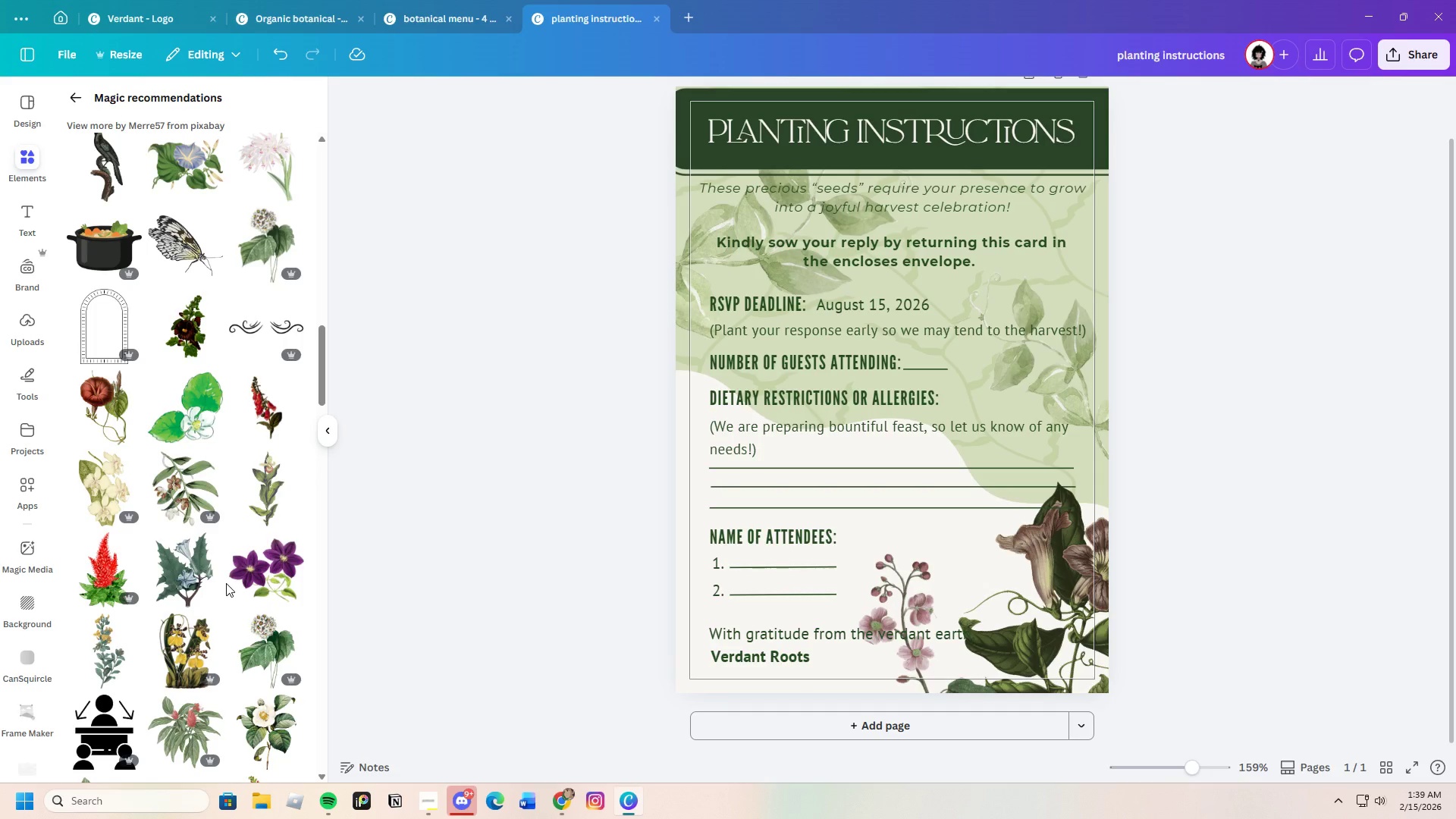 
wait(34.83)
 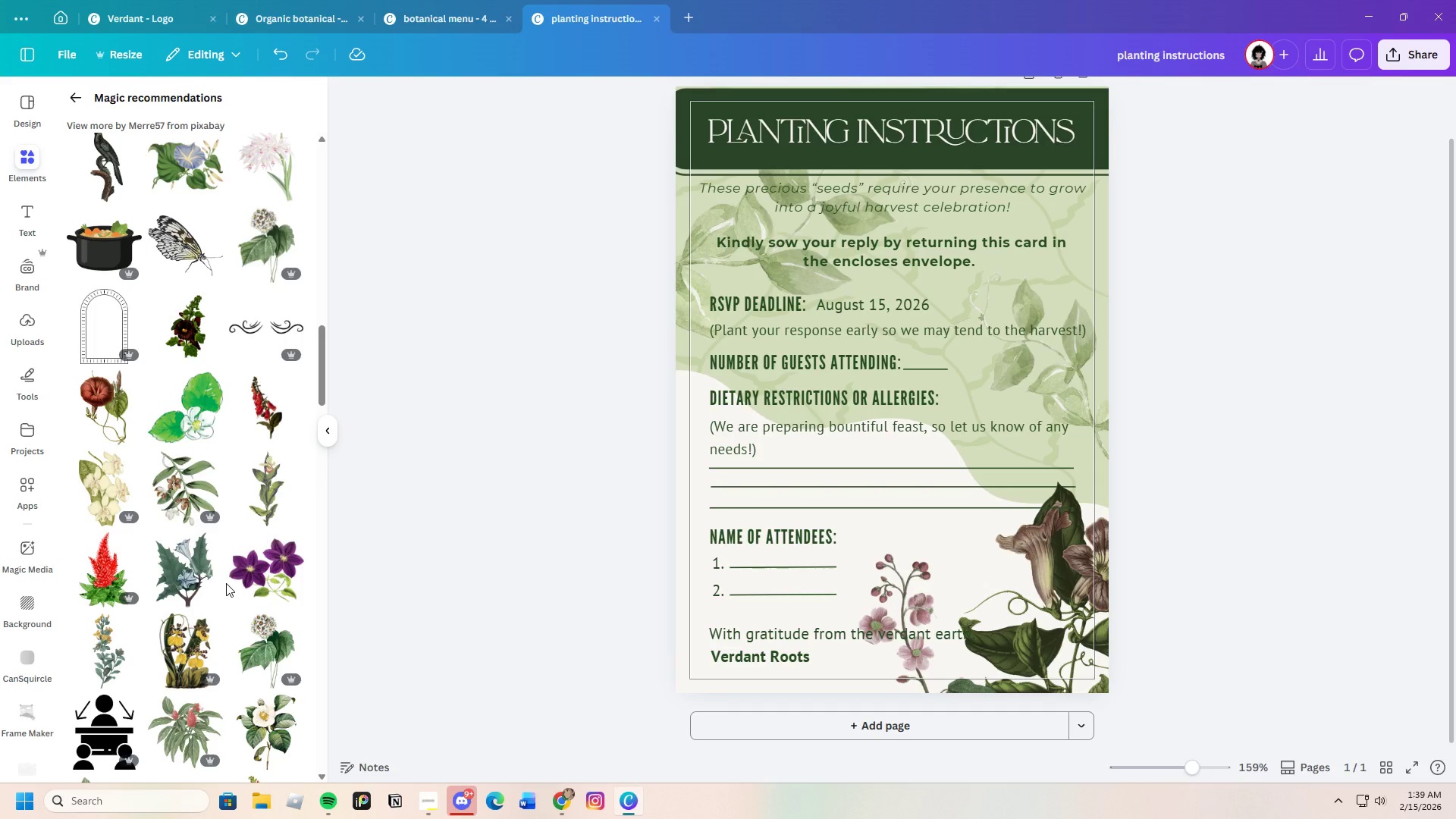 
scroll: coordinate [220, 519], scroll_direction: down, amount: 15.0
 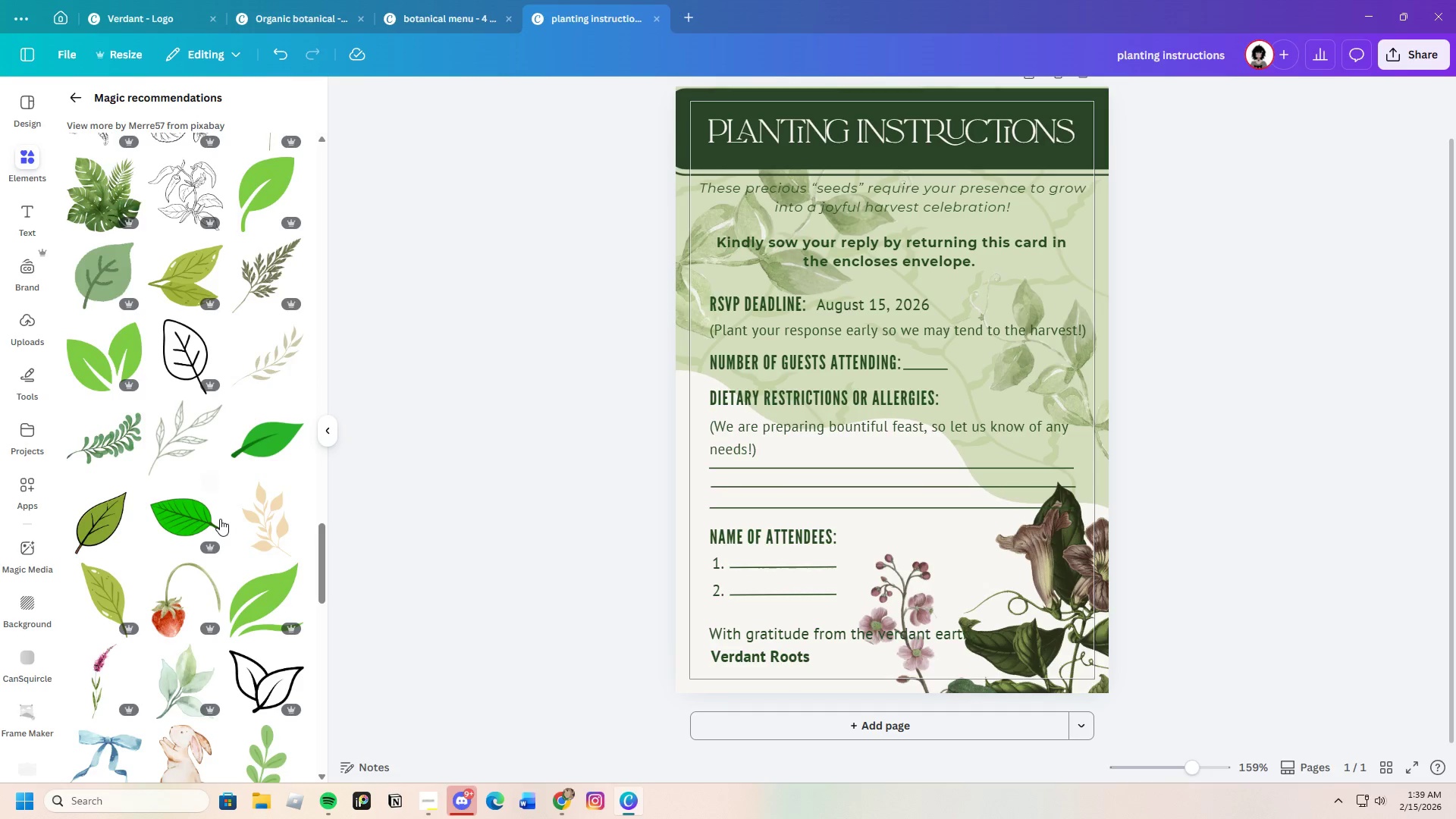 
scroll: coordinate [224, 519], scroll_direction: up, amount: 14.0
 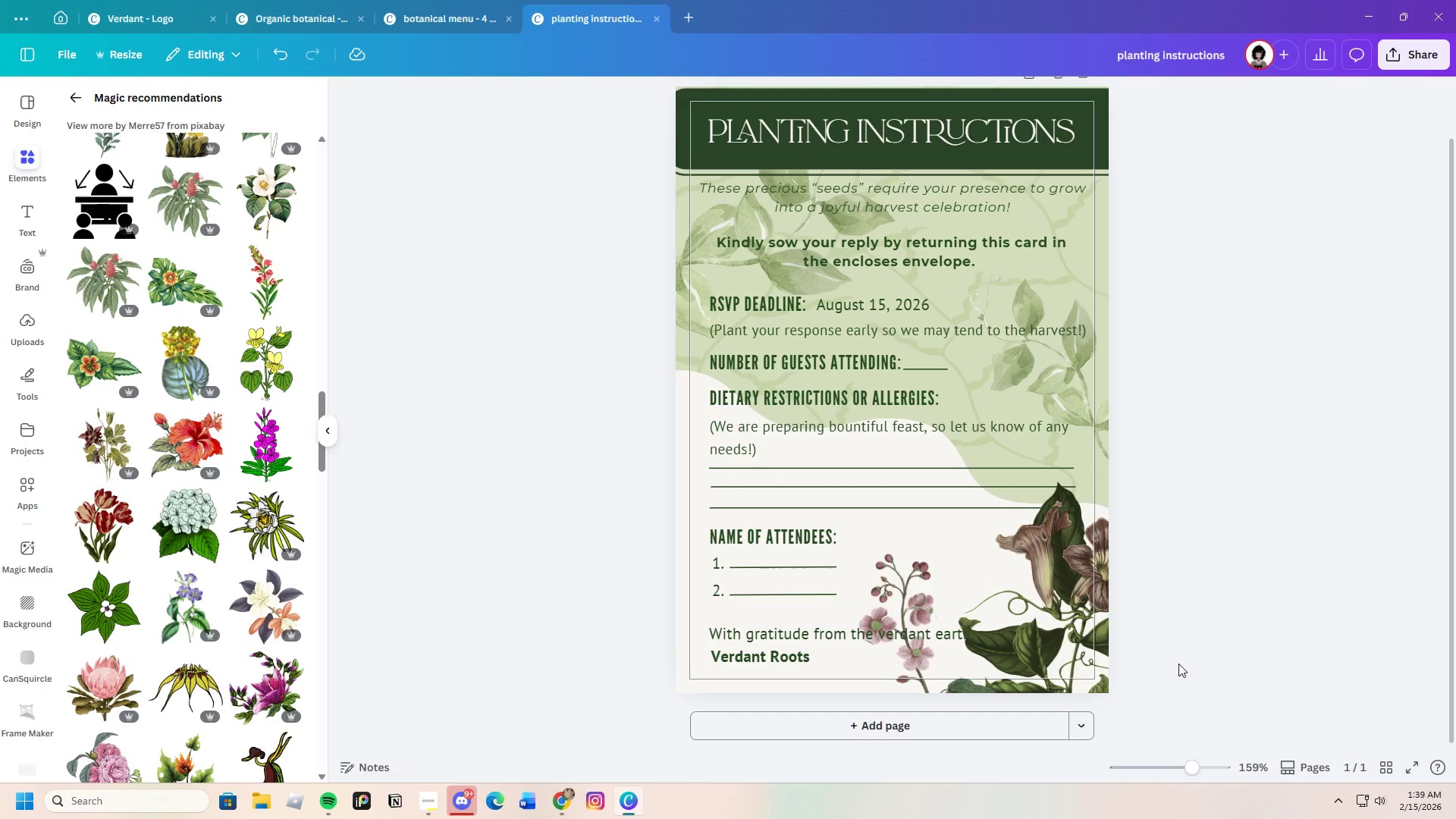 
wait(7.53)
 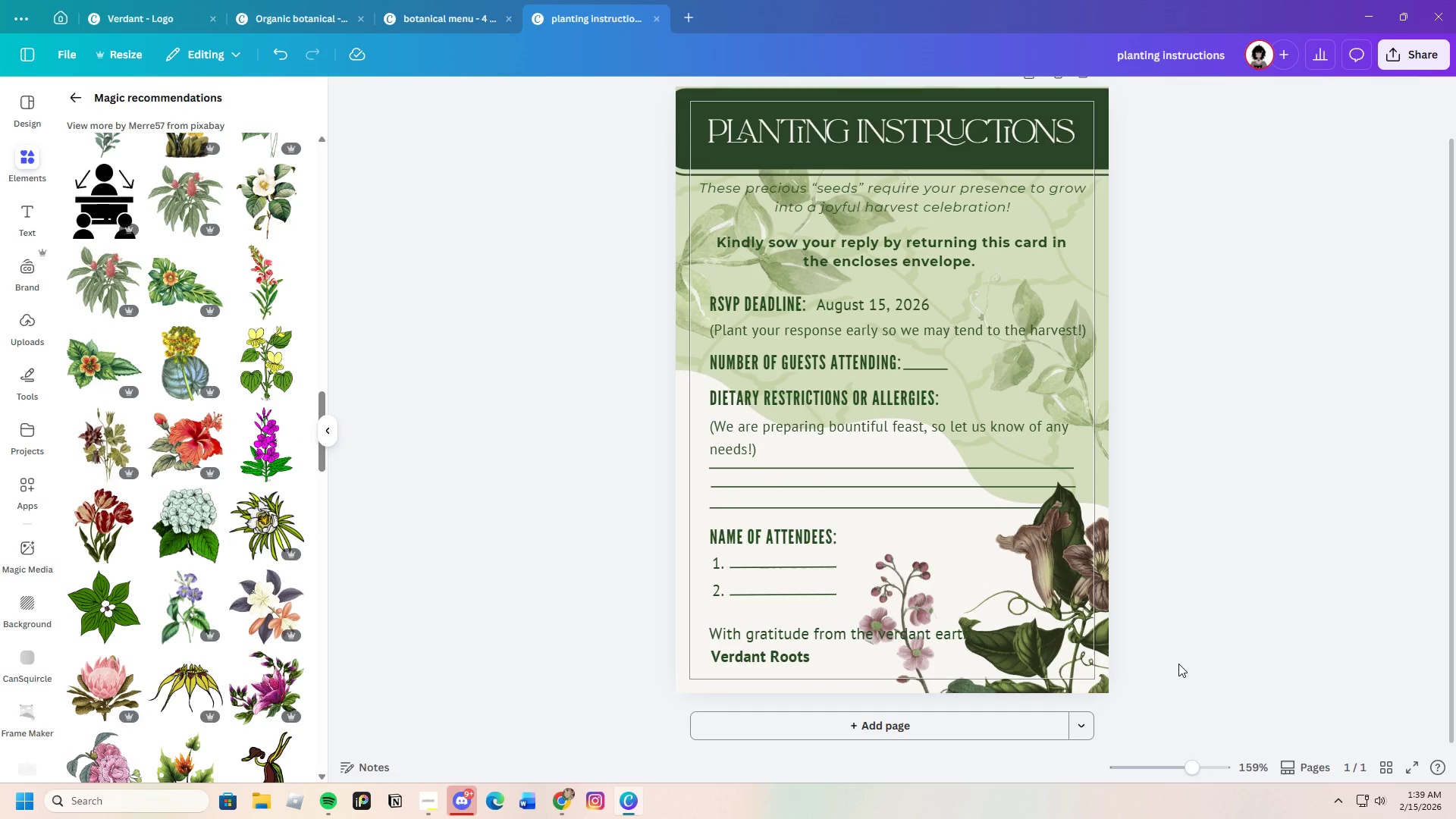 
left_click_drag(start_coordinate=[910, 599], to_coordinate=[915, 515])
 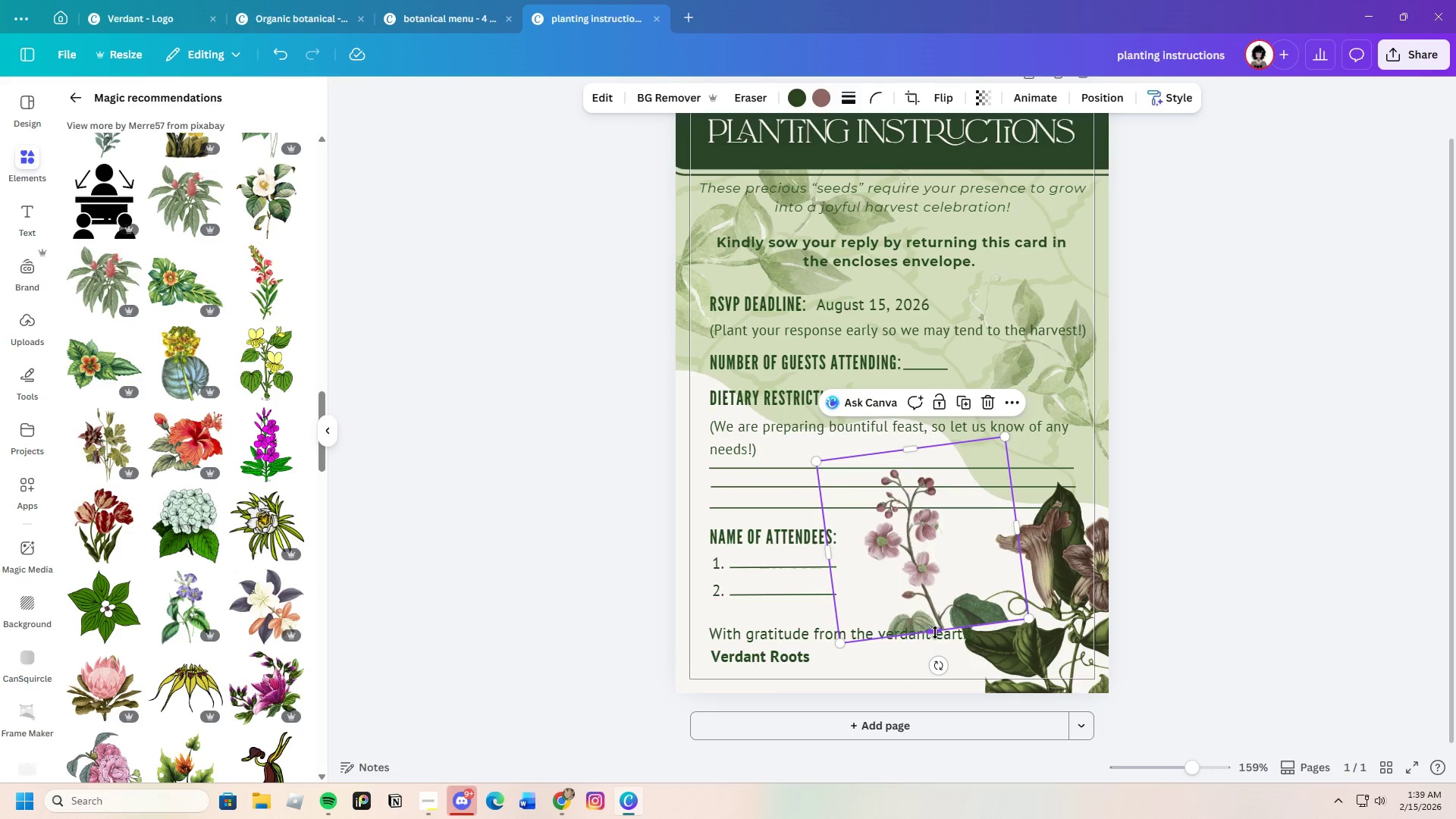 
left_click_drag(start_coordinate=[935, 632], to_coordinate=[957, 697])
 